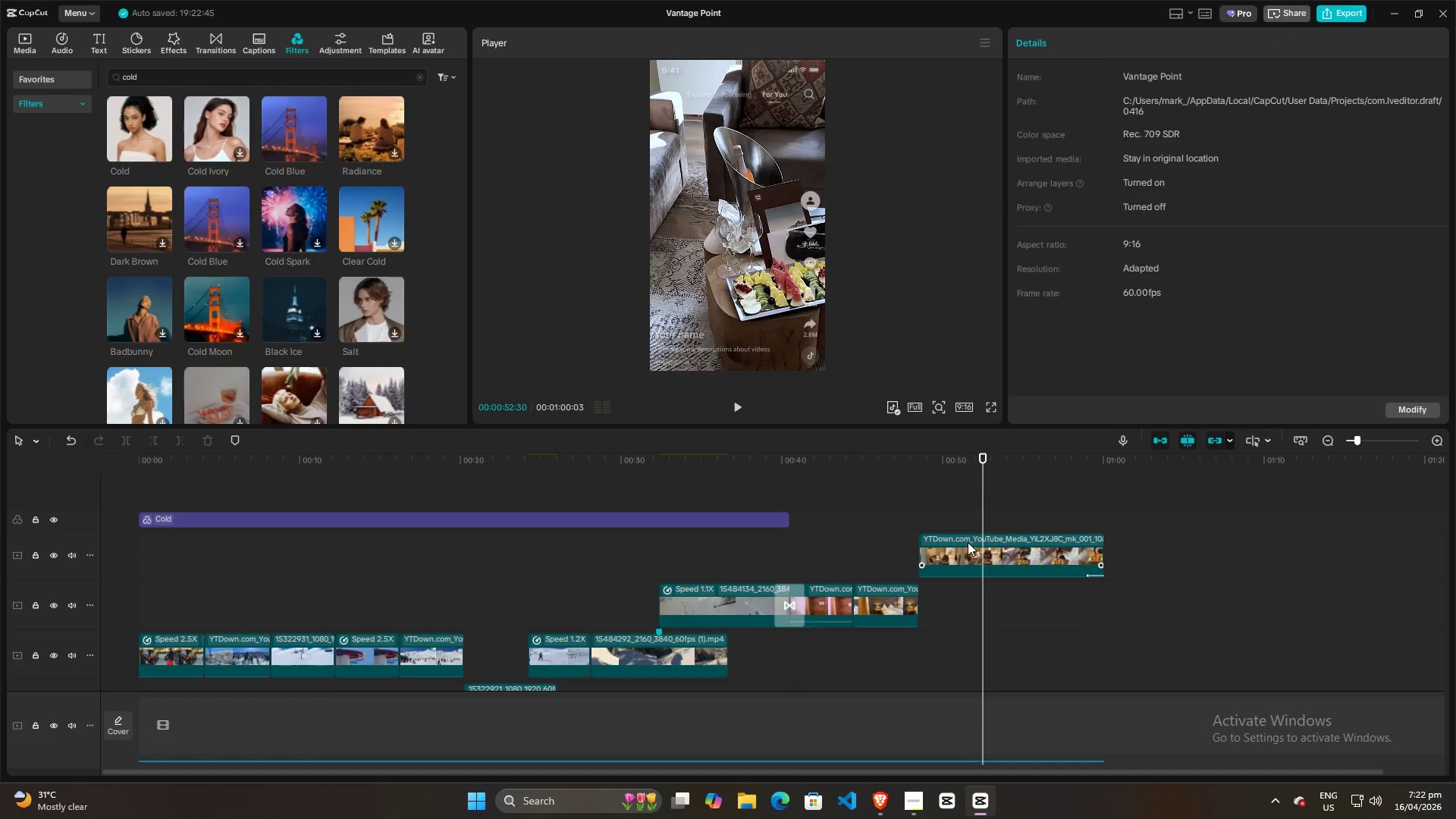 
left_click([966, 545])
 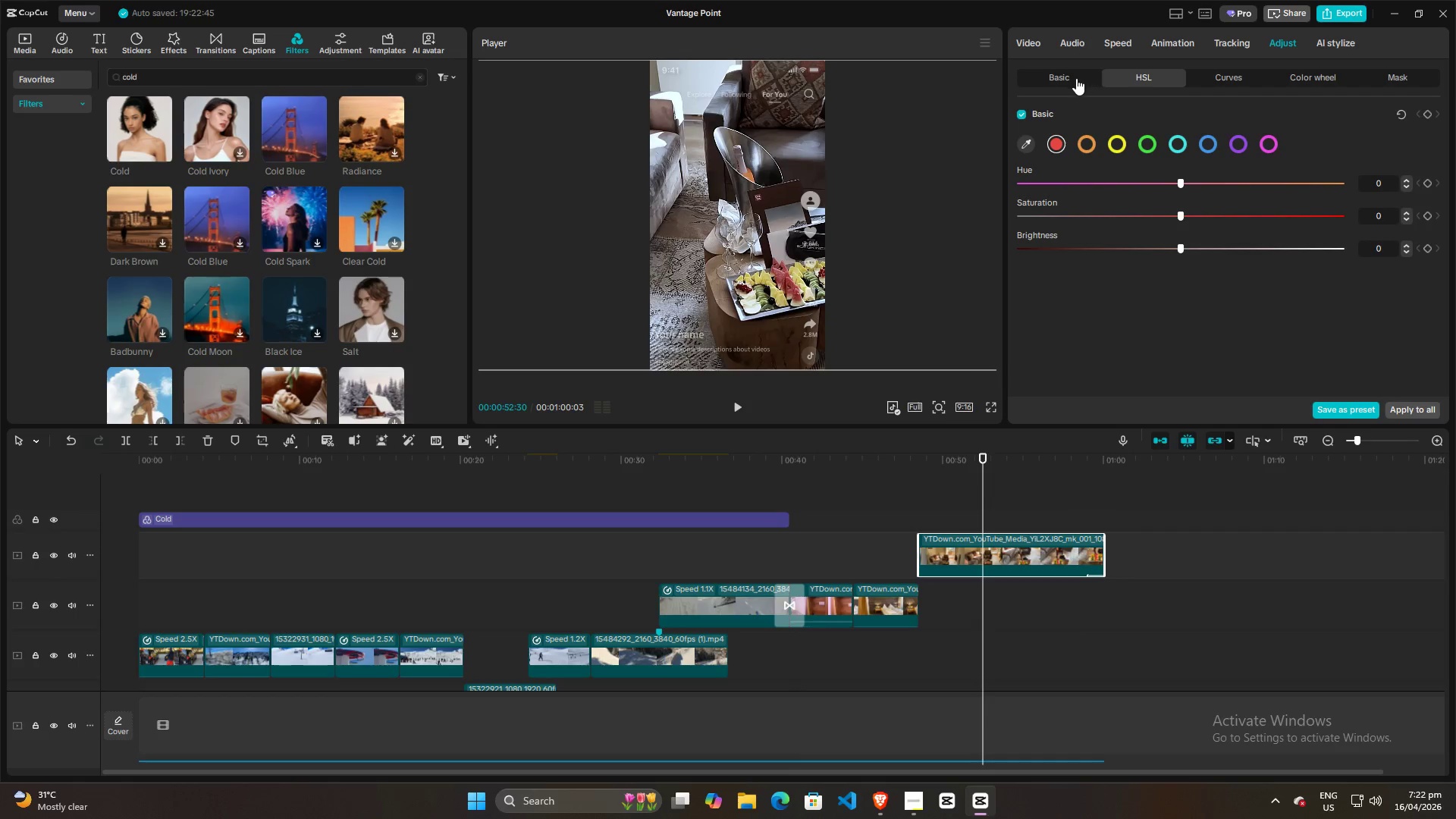 
left_click([1076, 78])
 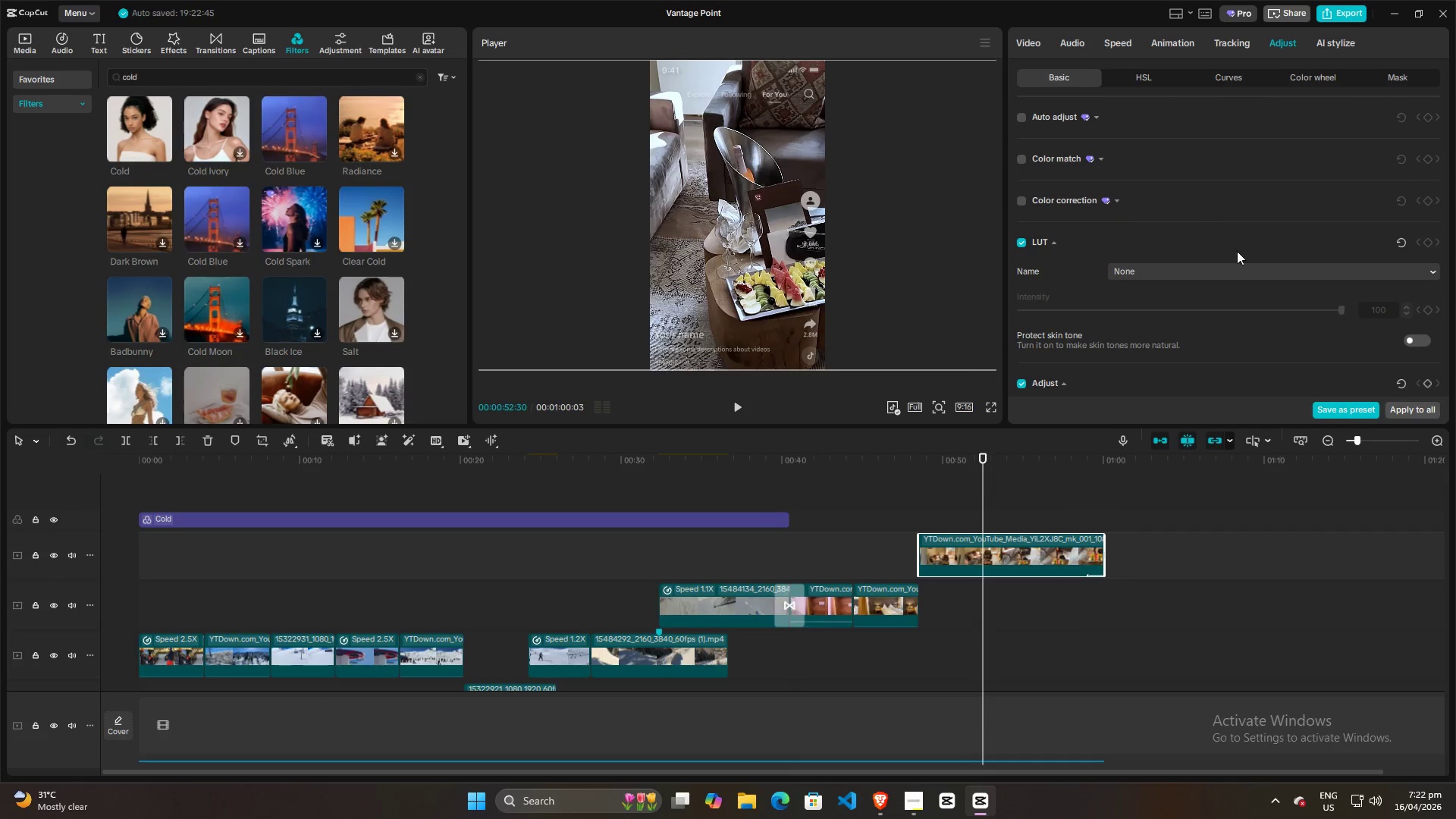 
scroll: coordinate [1266, 320], scroll_direction: down, amount: 12.0
 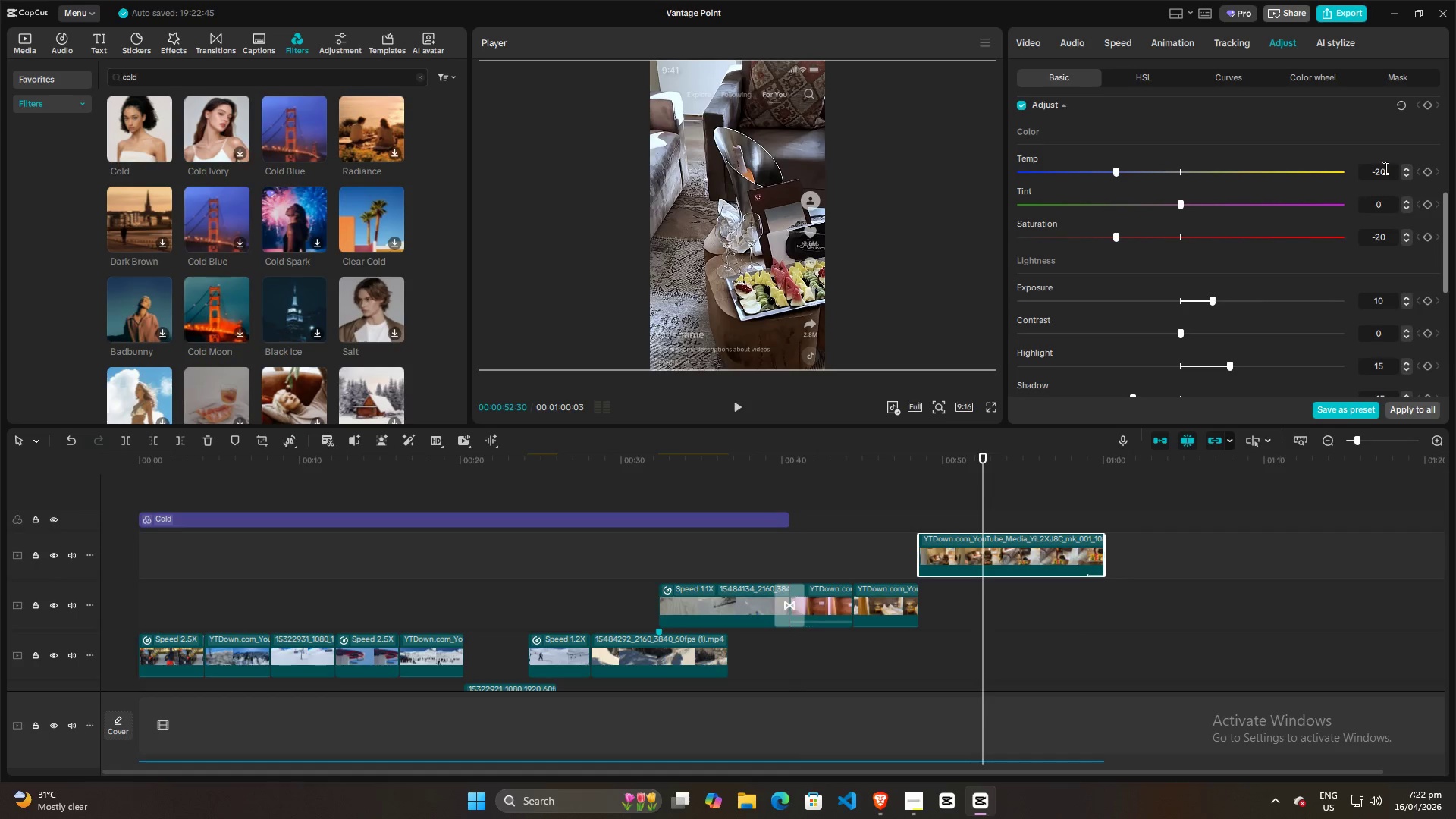 
left_click([1385, 166])
 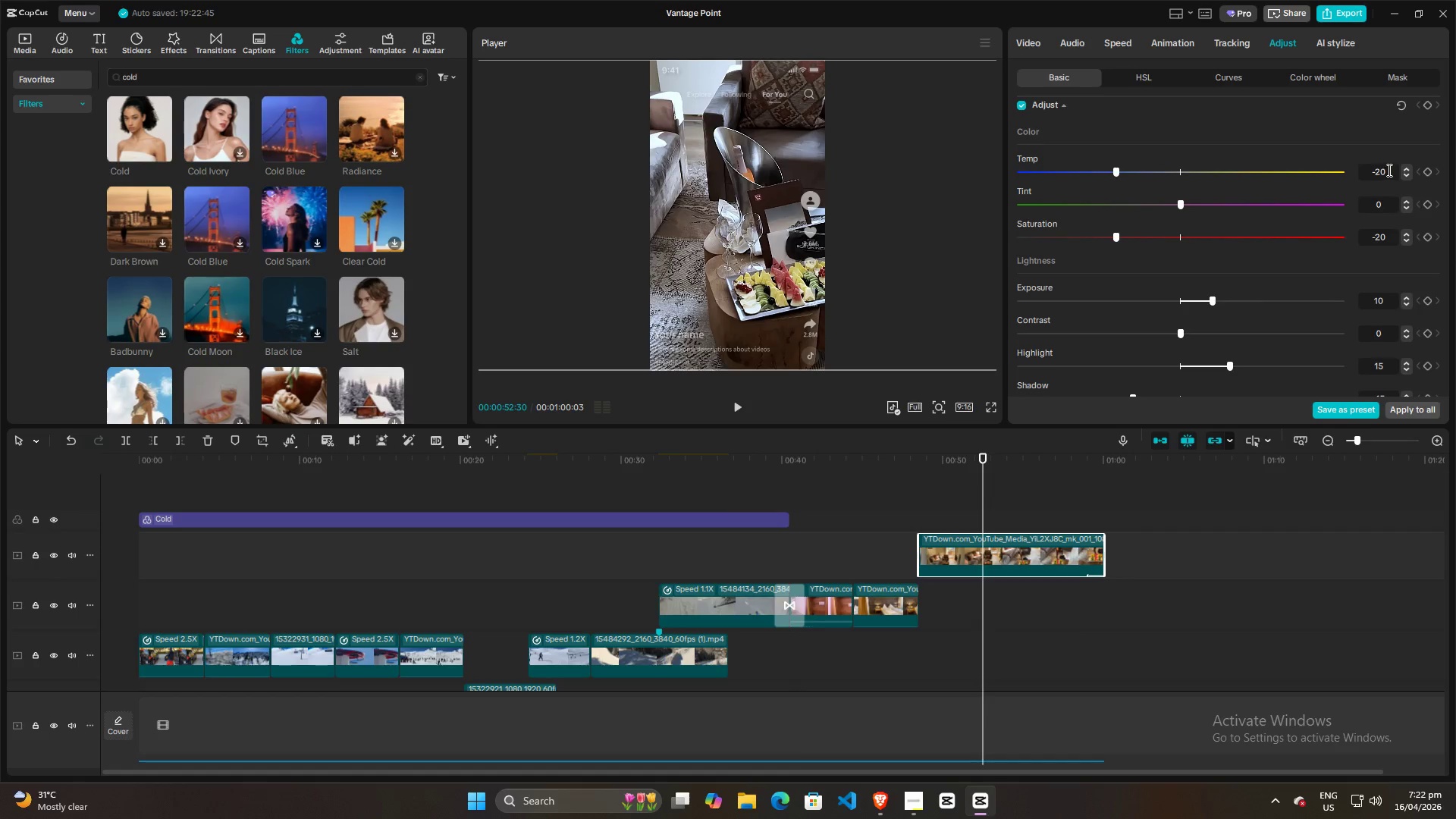 
scroll: coordinate [1388, 169], scroll_direction: up, amount: 40.0
 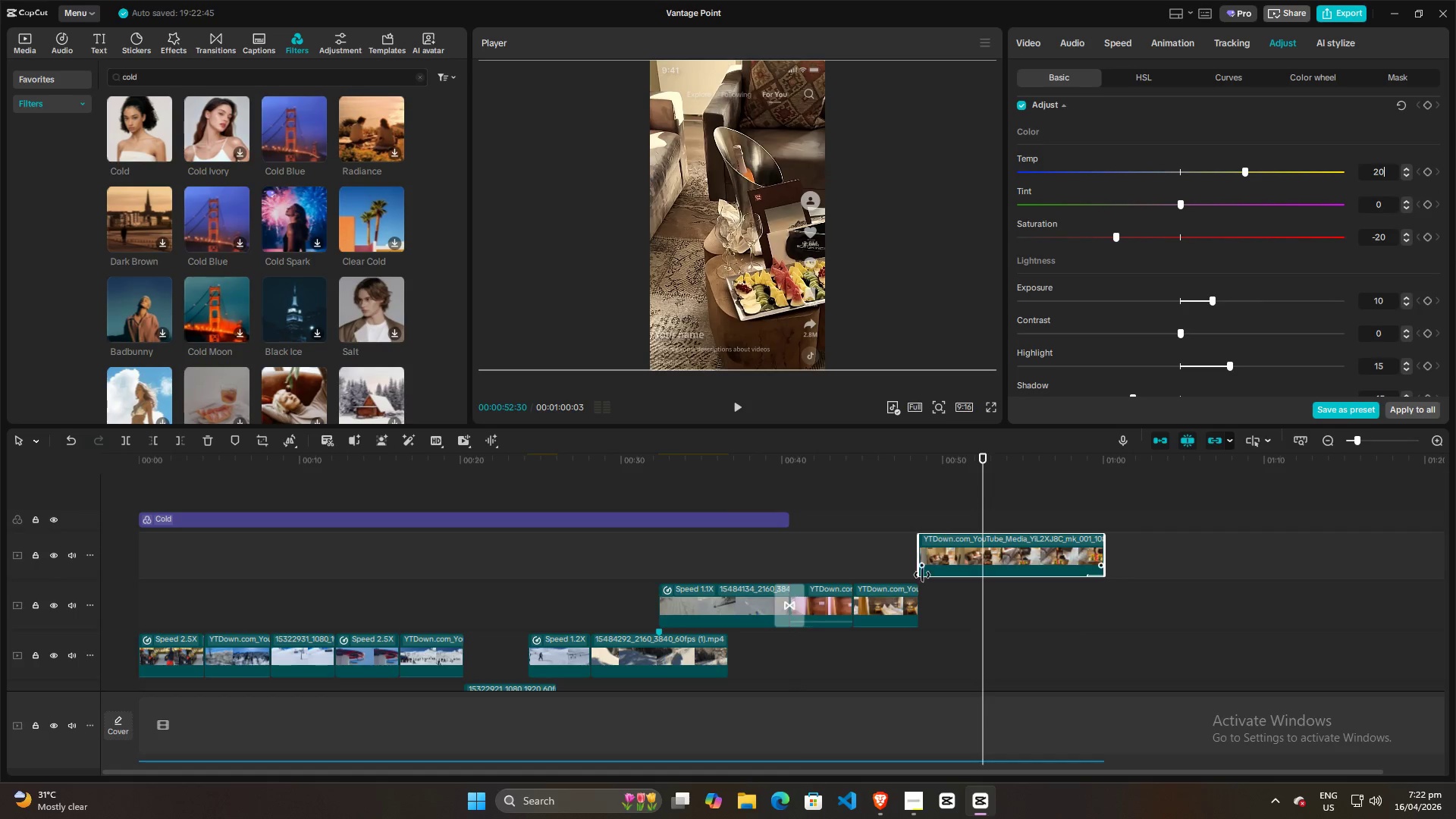 
left_click([904, 607])
 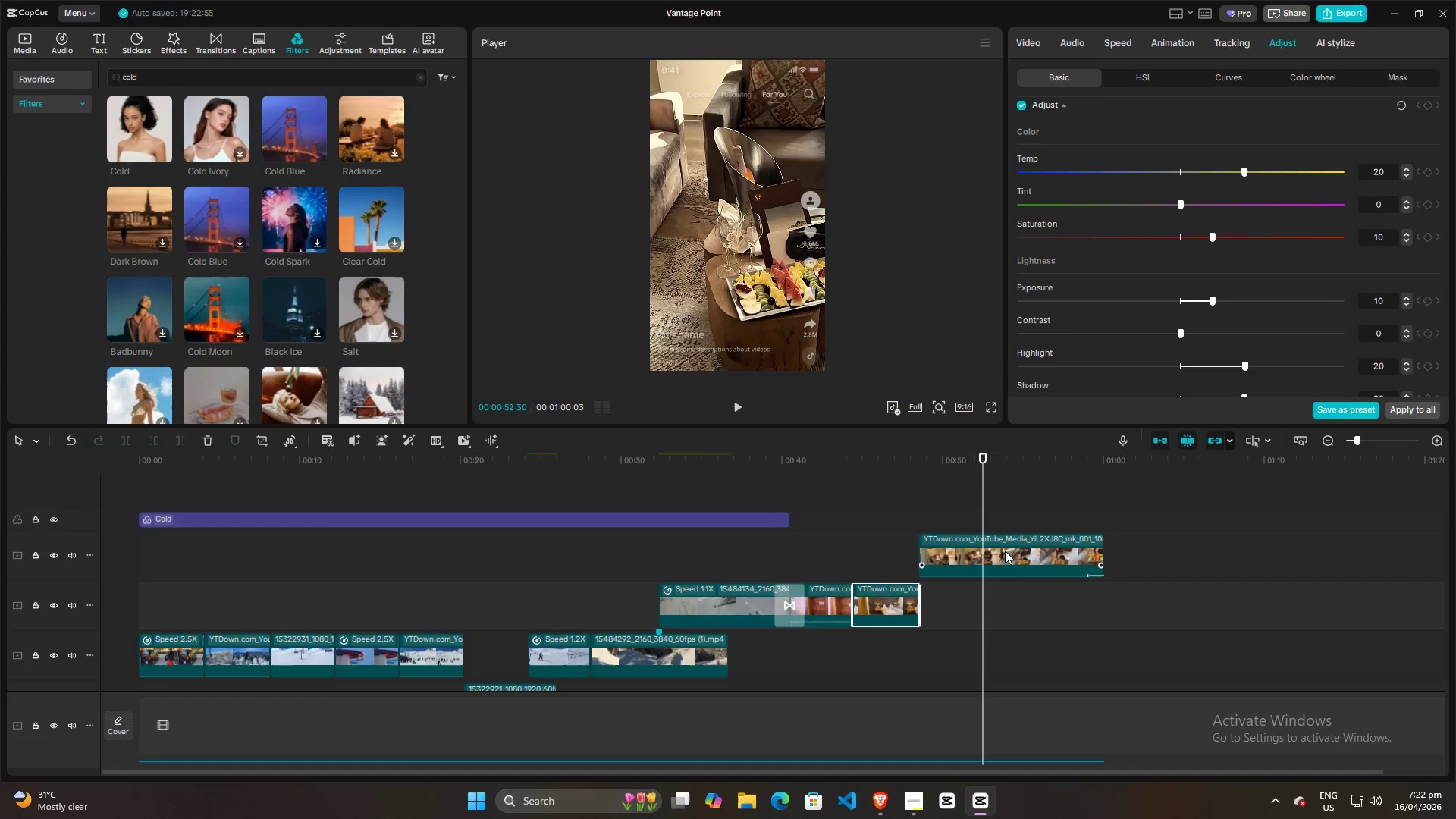 
left_click([1005, 551])
 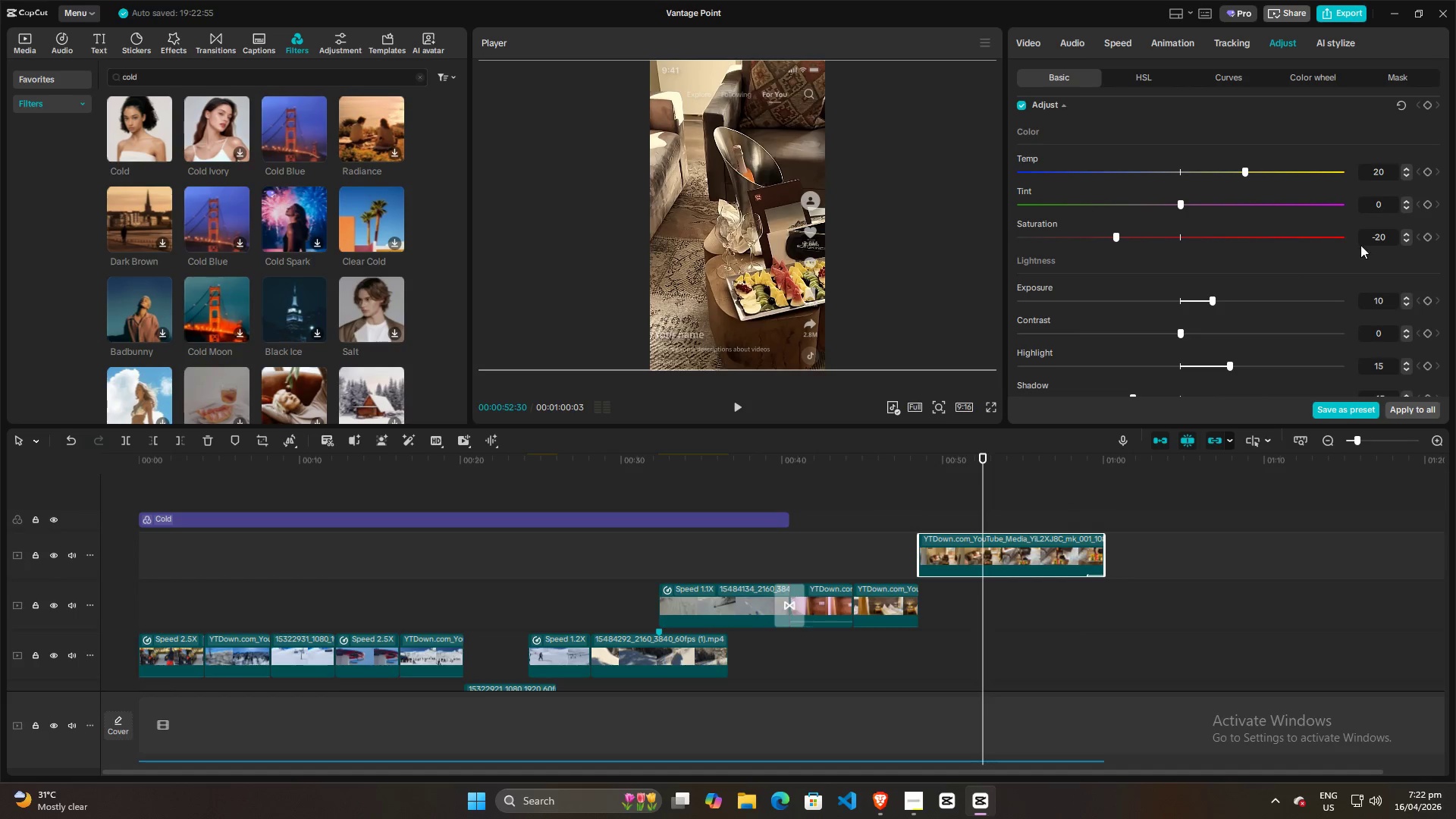 
left_click([1381, 233])
 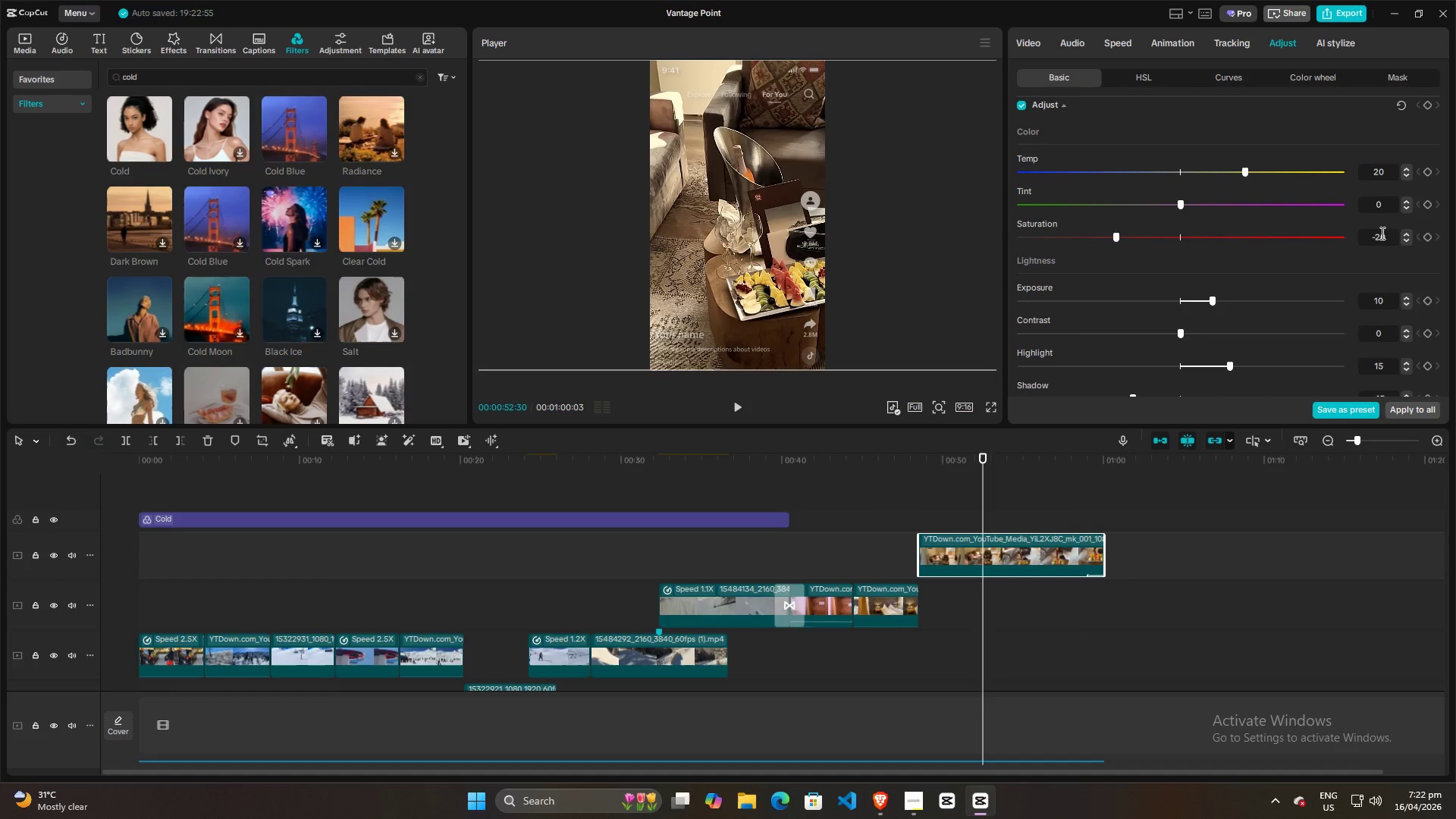 
scroll: coordinate [1382, 231], scroll_direction: up, amount: 30.0
 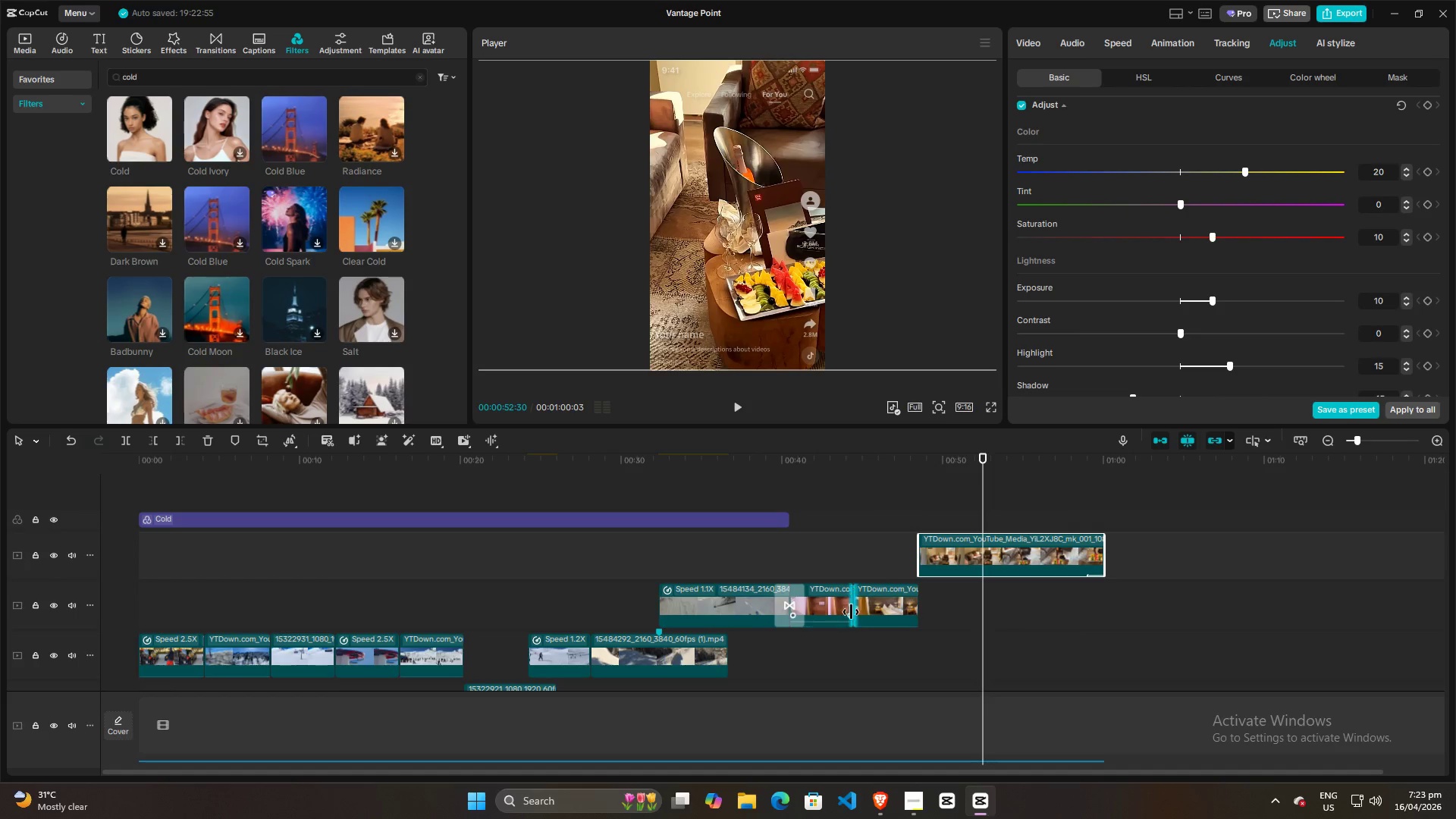 
left_click([881, 607])
 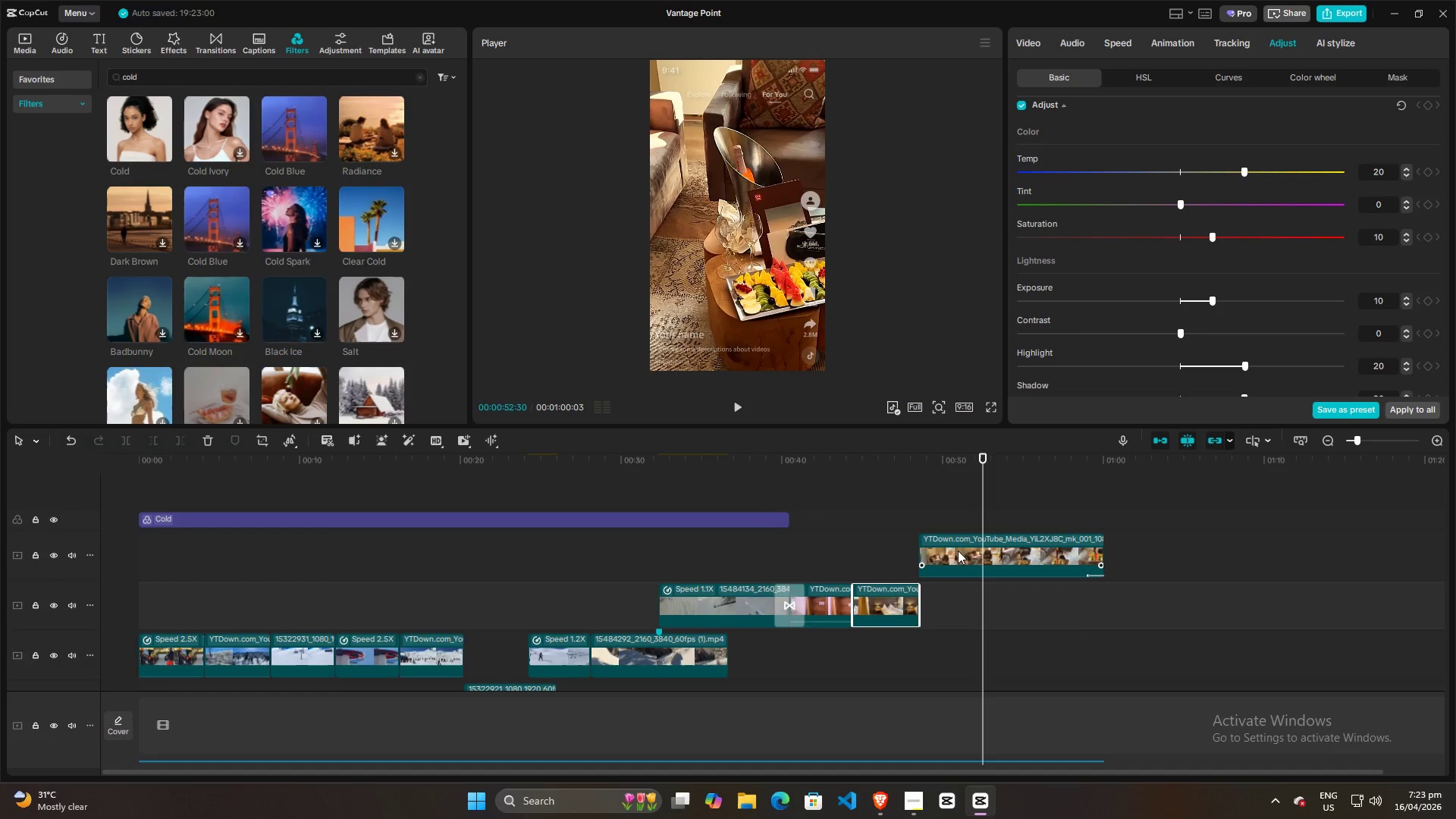 
left_click([956, 557])
 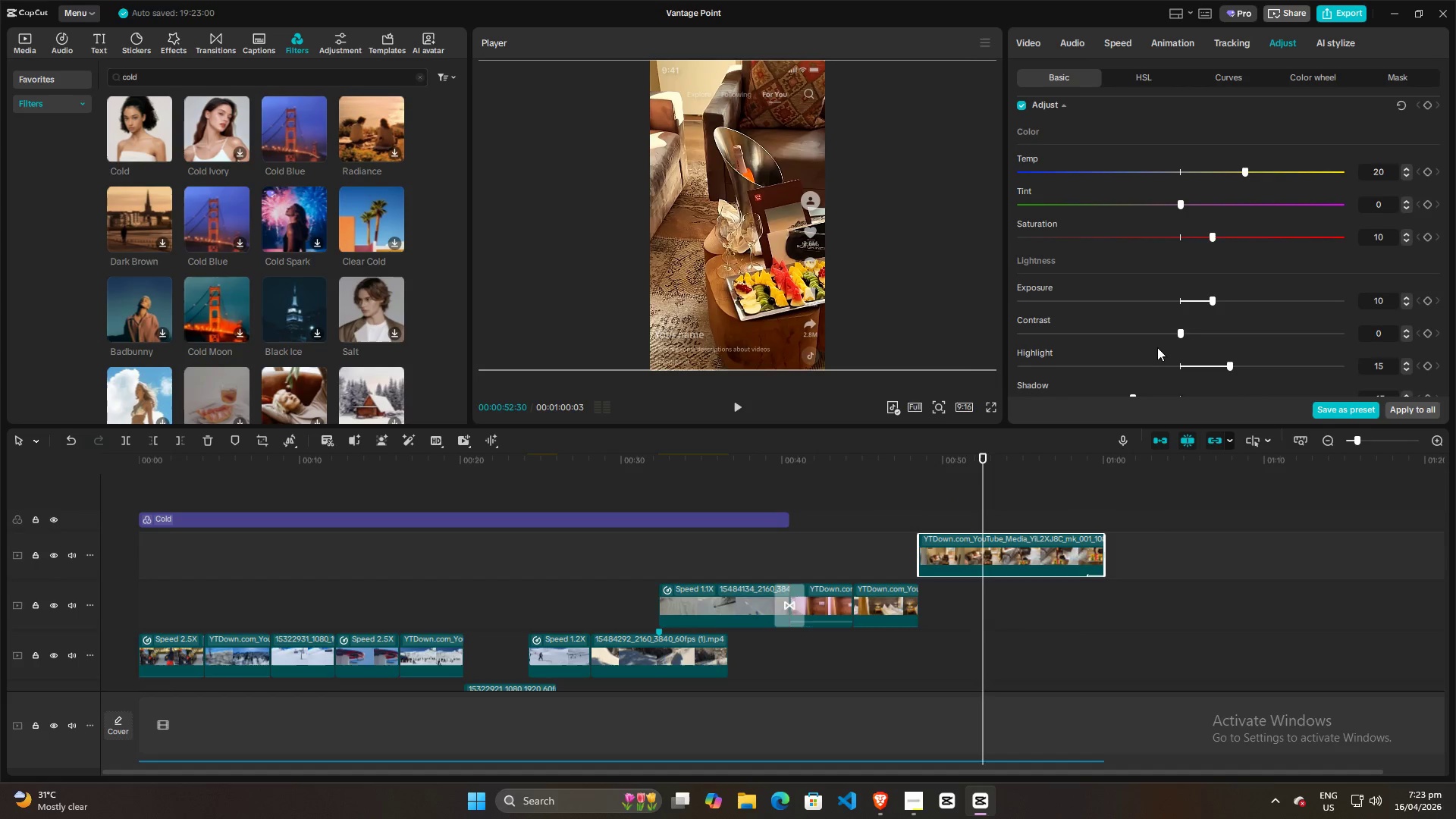 
scroll: coordinate [1160, 343], scroll_direction: down, amount: 2.0
 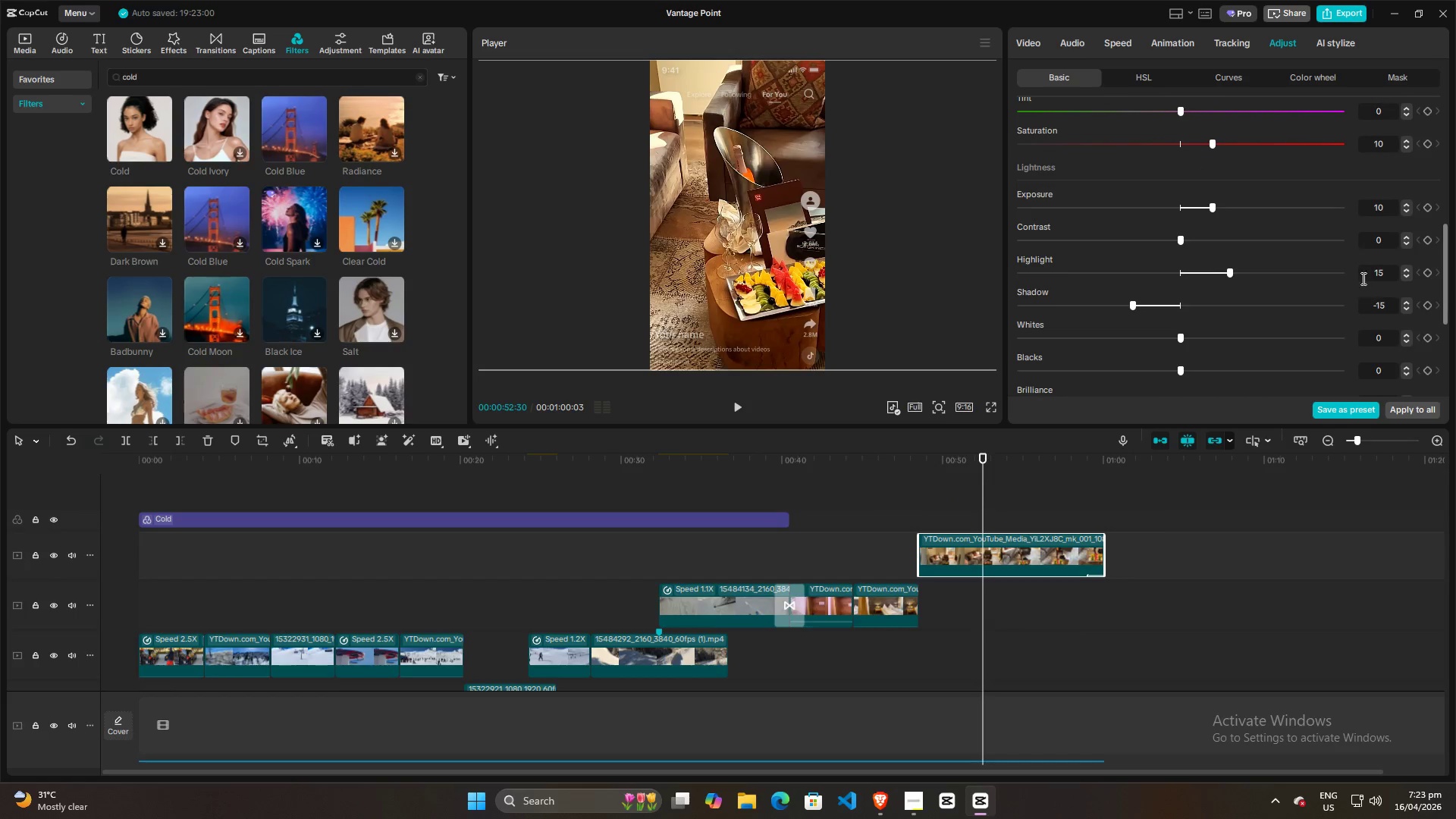 
left_click([1365, 277])
 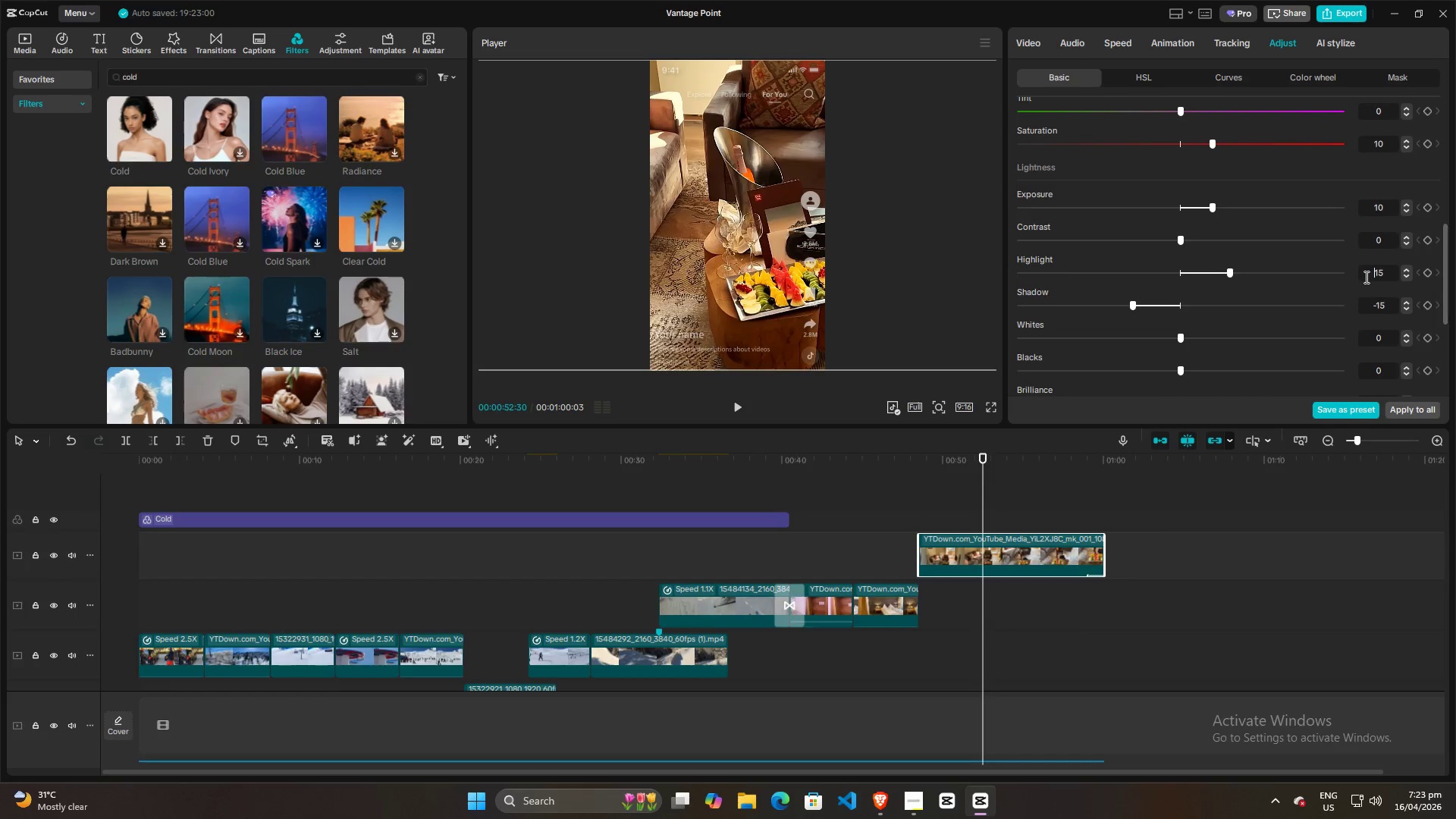 
scroll: coordinate [1365, 277], scroll_direction: up, amount: 4.0
 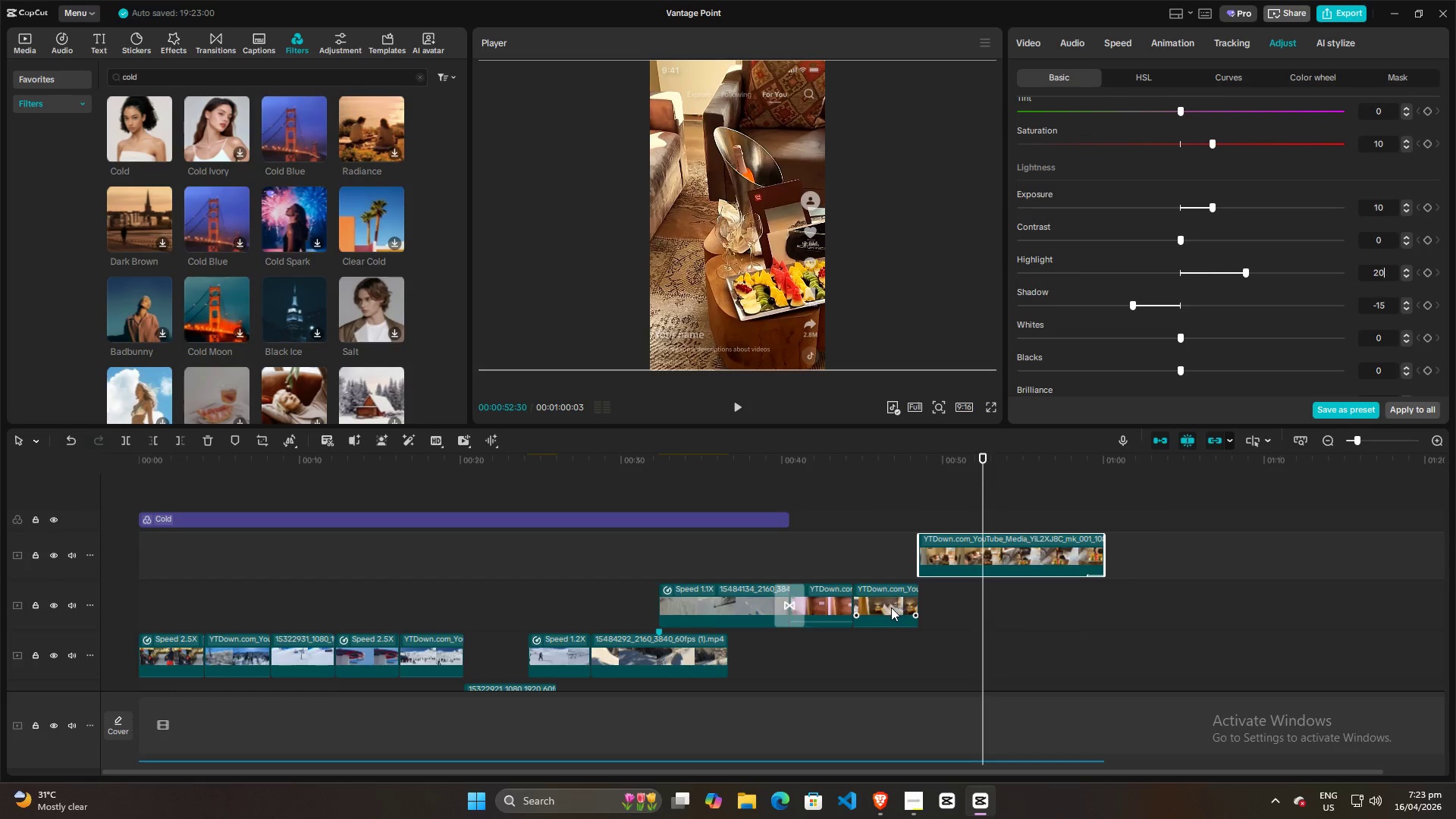 
double_click([1018, 552])
 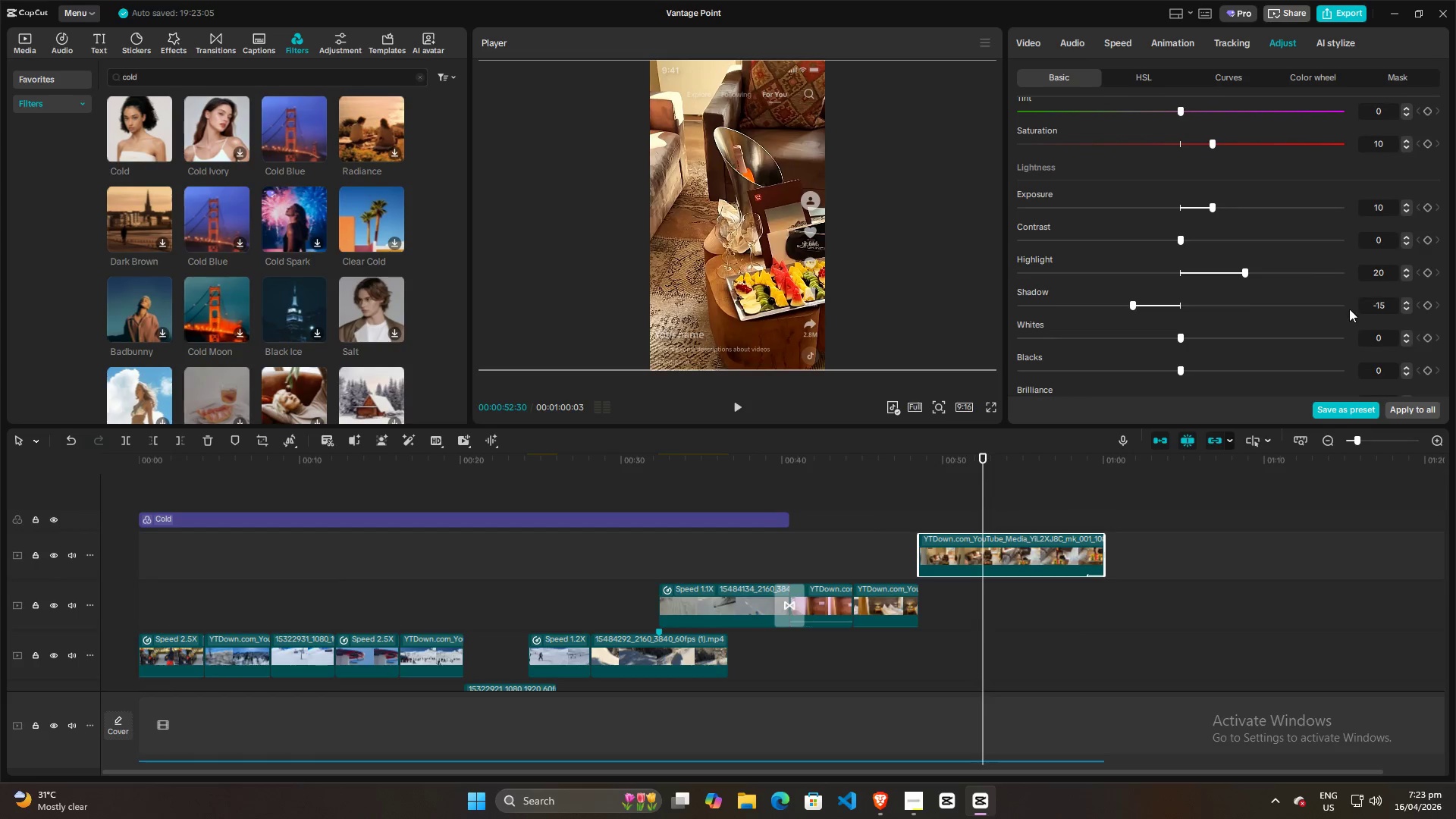 
left_click([1371, 304])
 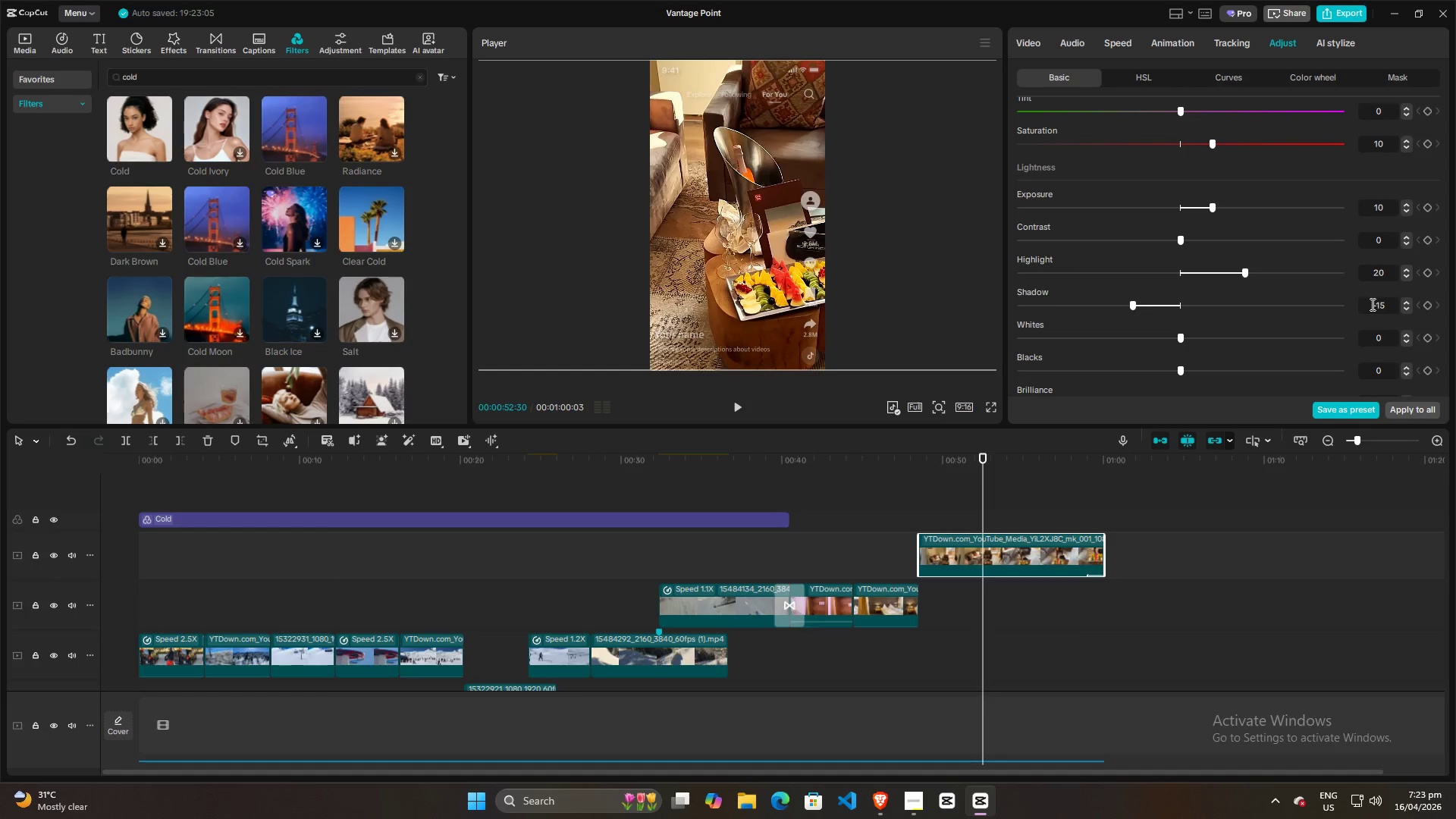 
scroll: coordinate [1371, 303], scroll_direction: up, amount: 34.0
 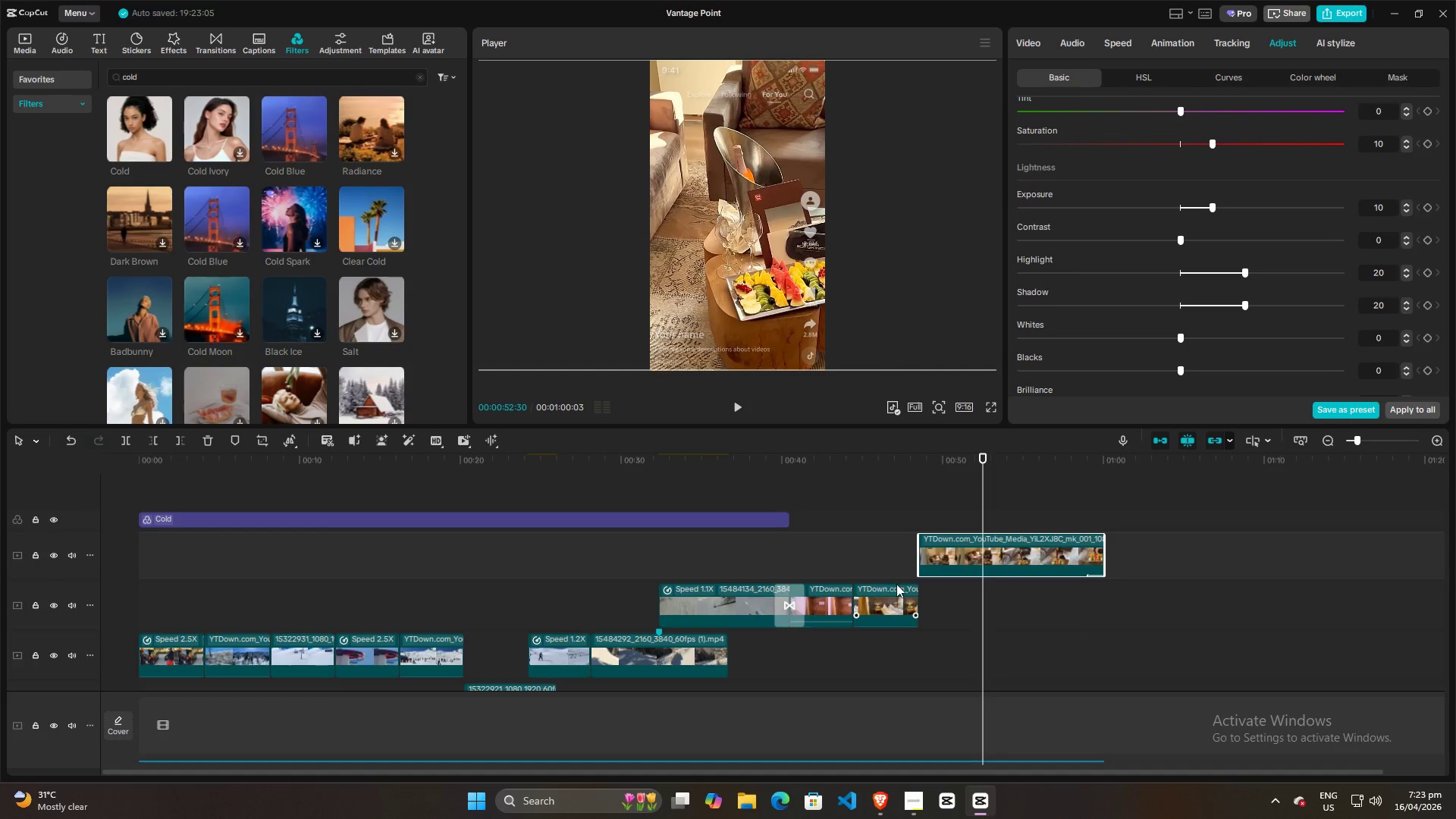 
left_click([895, 596])
 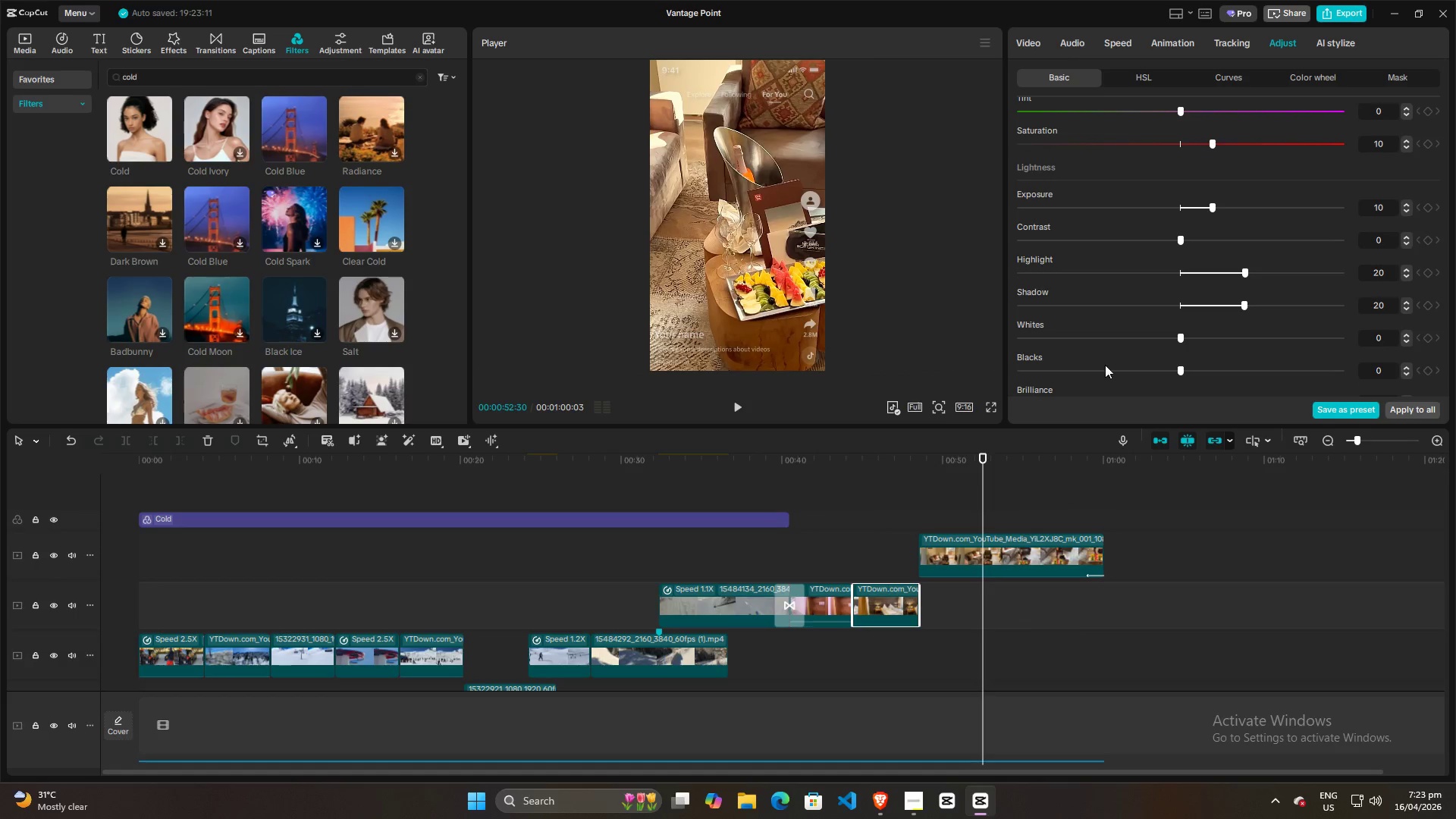 
scroll: coordinate [1141, 319], scroll_direction: down, amount: 8.0
 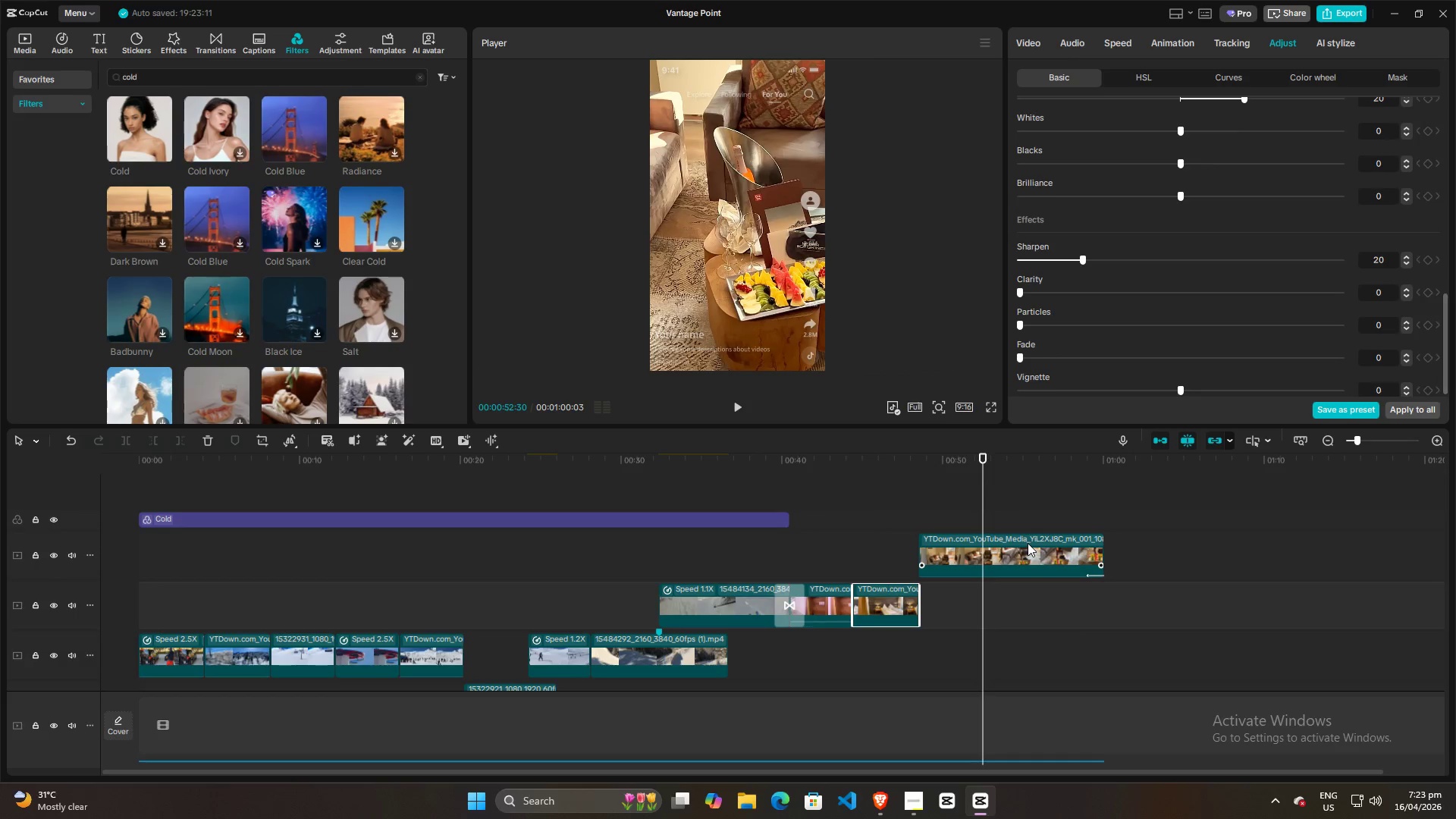 
left_click([1028, 544])
 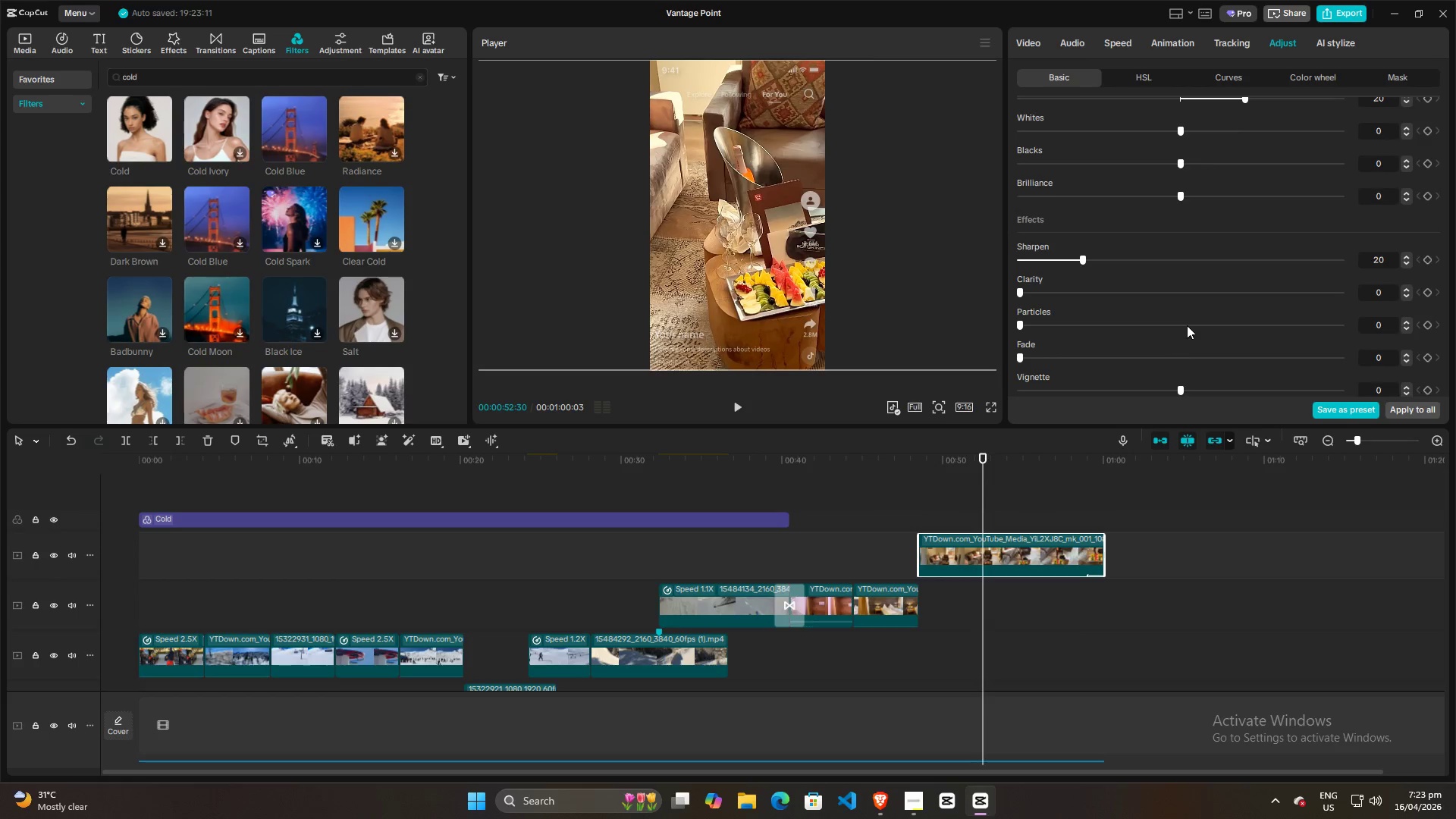 
scroll: coordinate [1189, 322], scroll_direction: up, amount: 5.0
 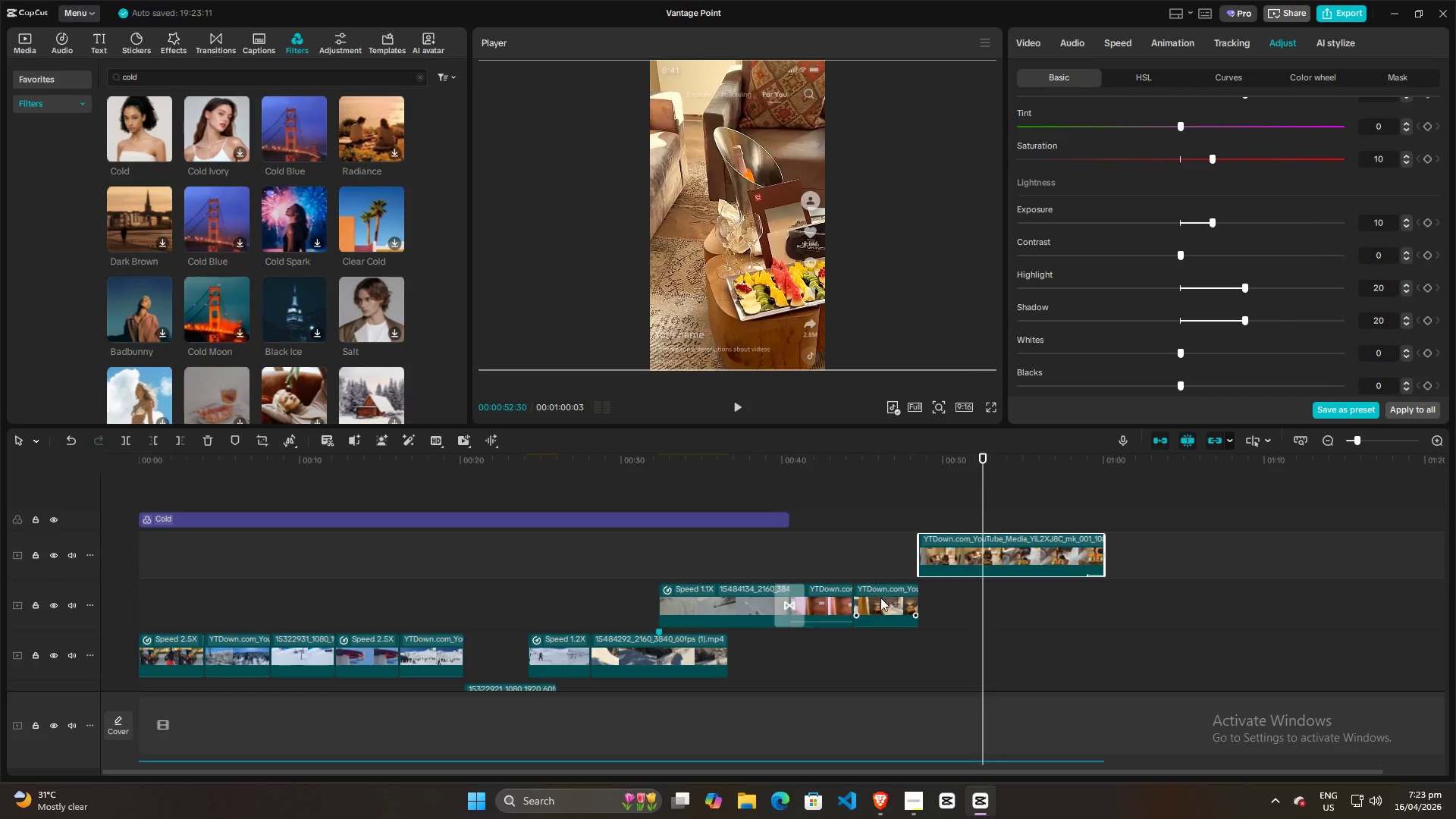 
double_click([962, 552])
 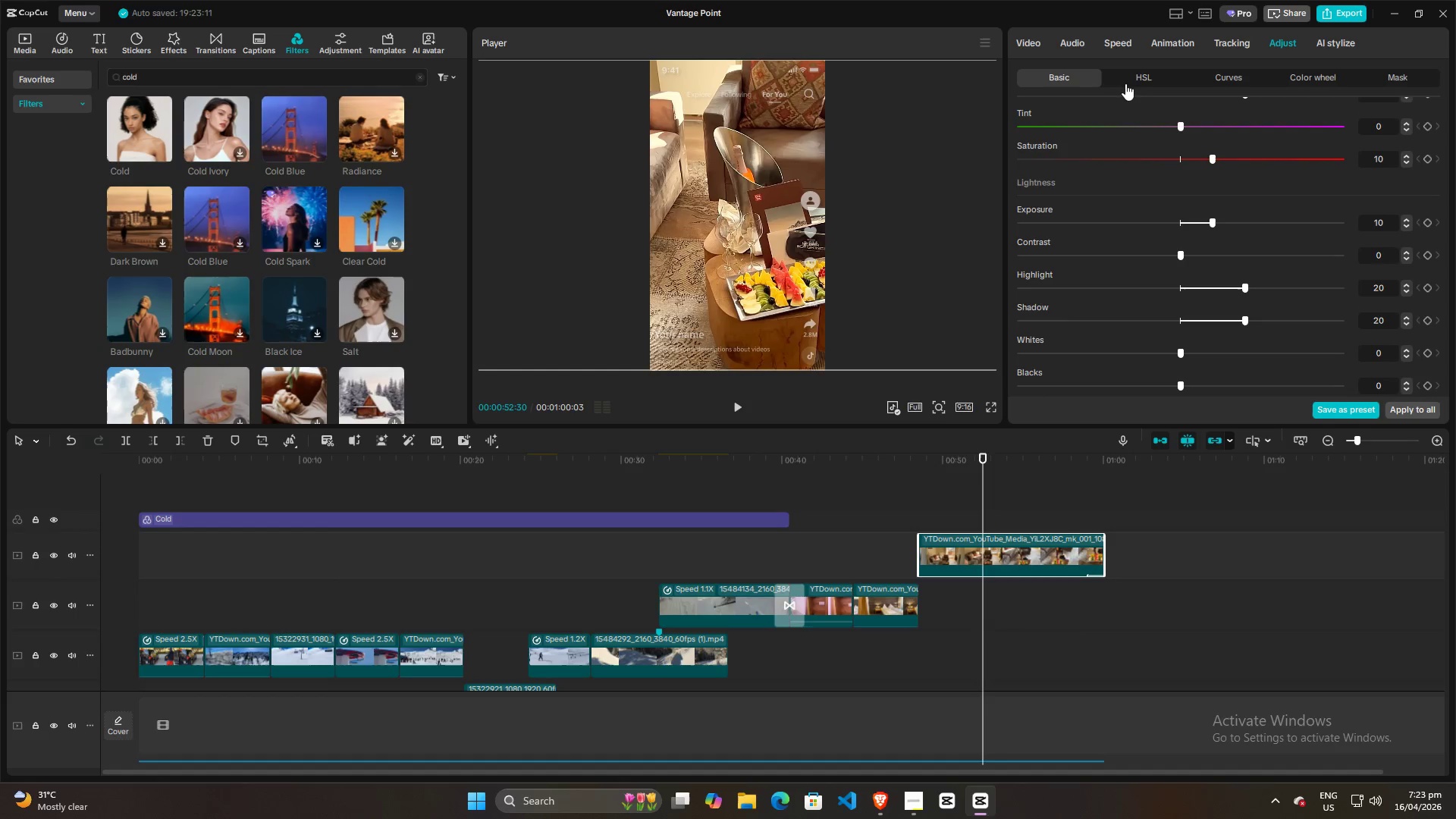 
left_click([1127, 81])
 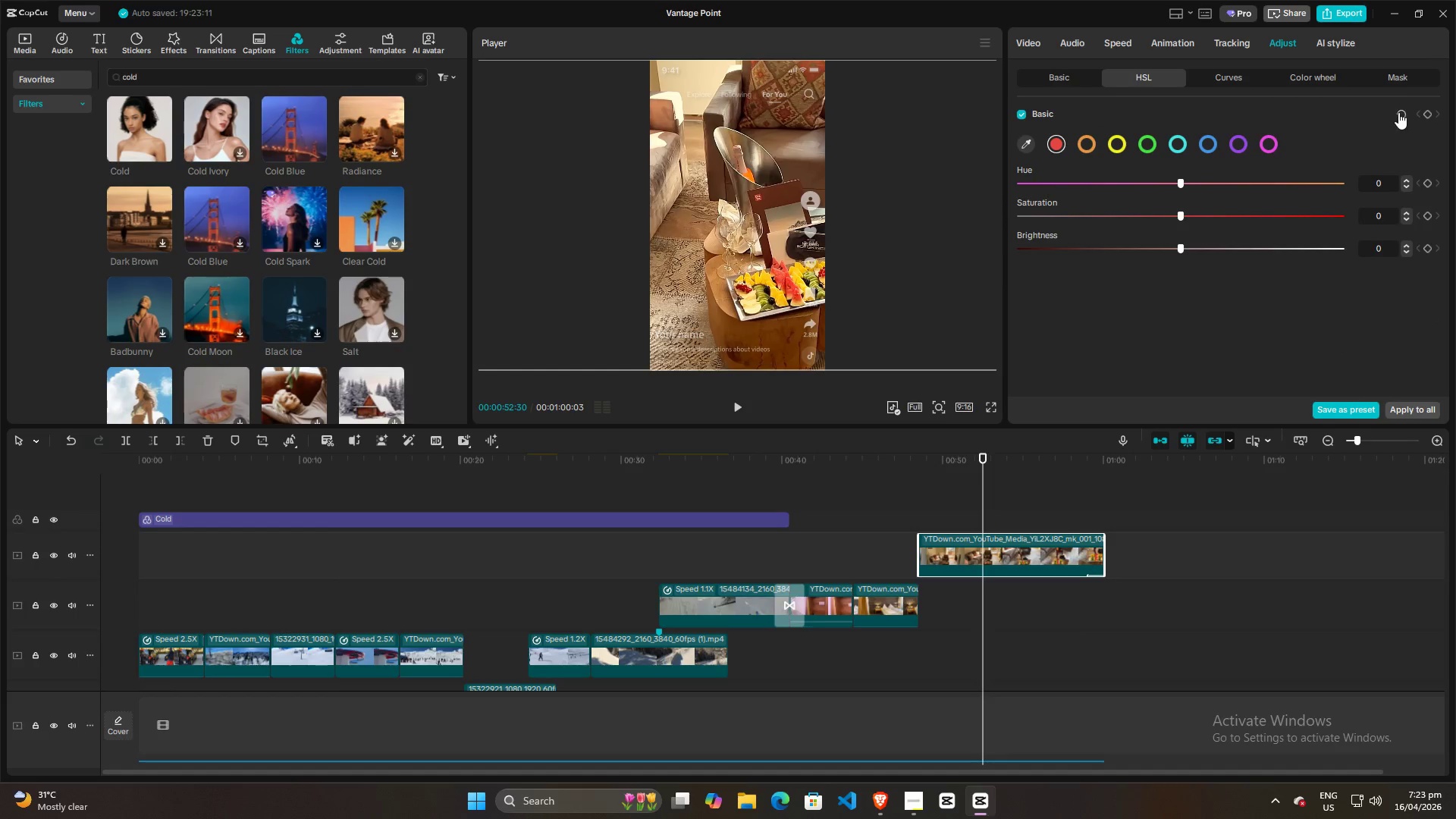 
double_click([1398, 112])
 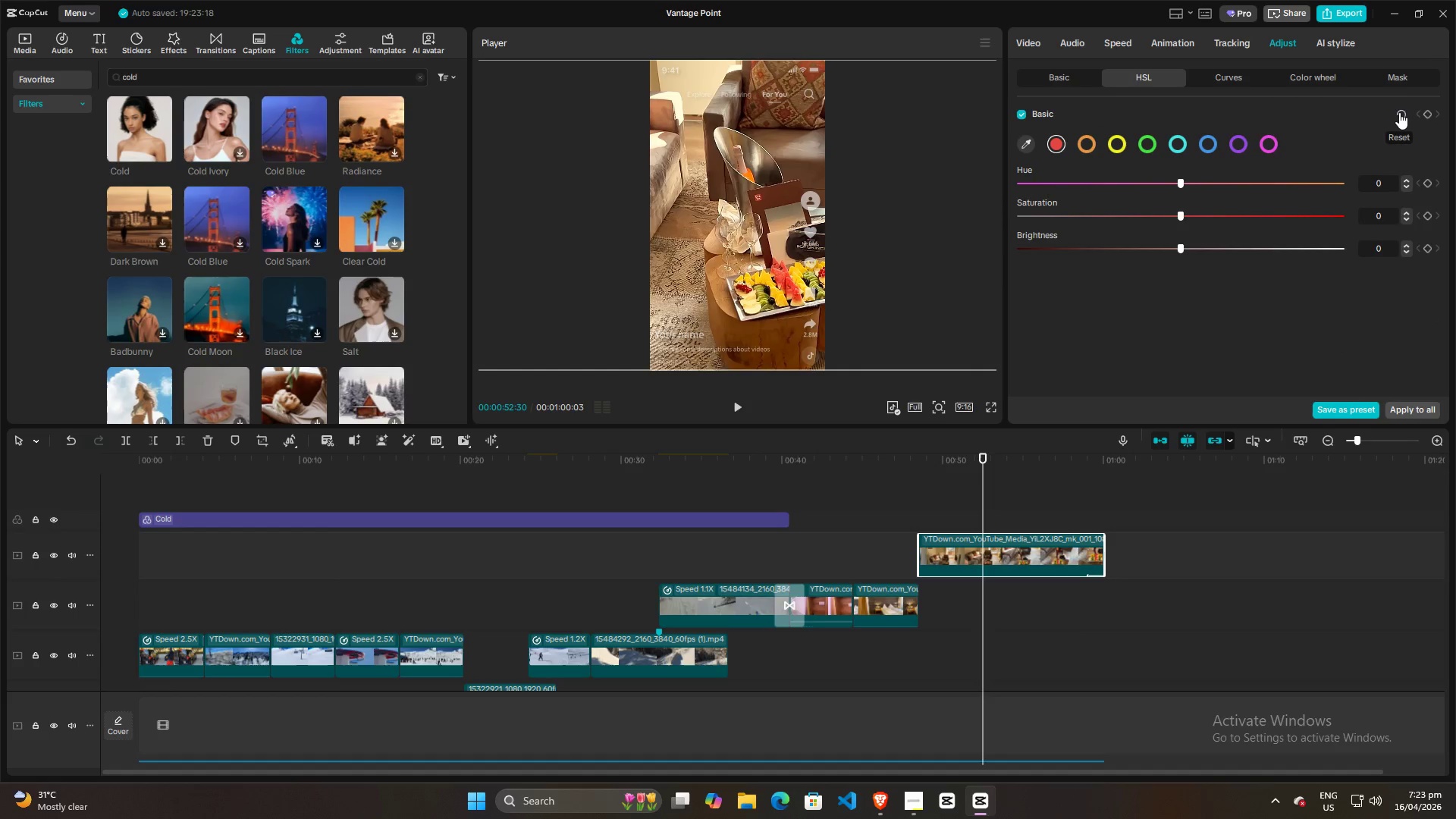 
triple_click([1399, 112])
 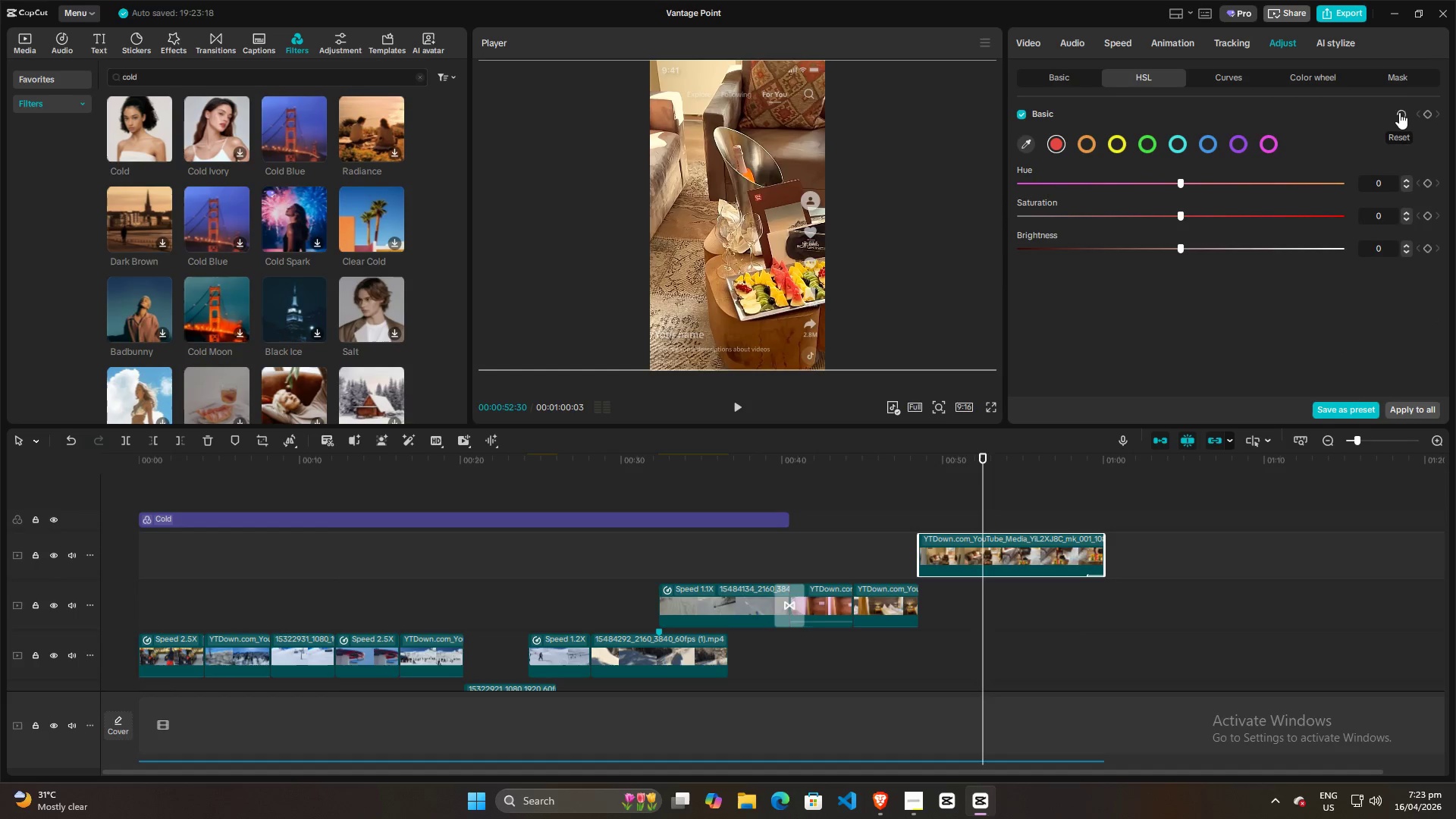 
triple_click([1399, 112])
 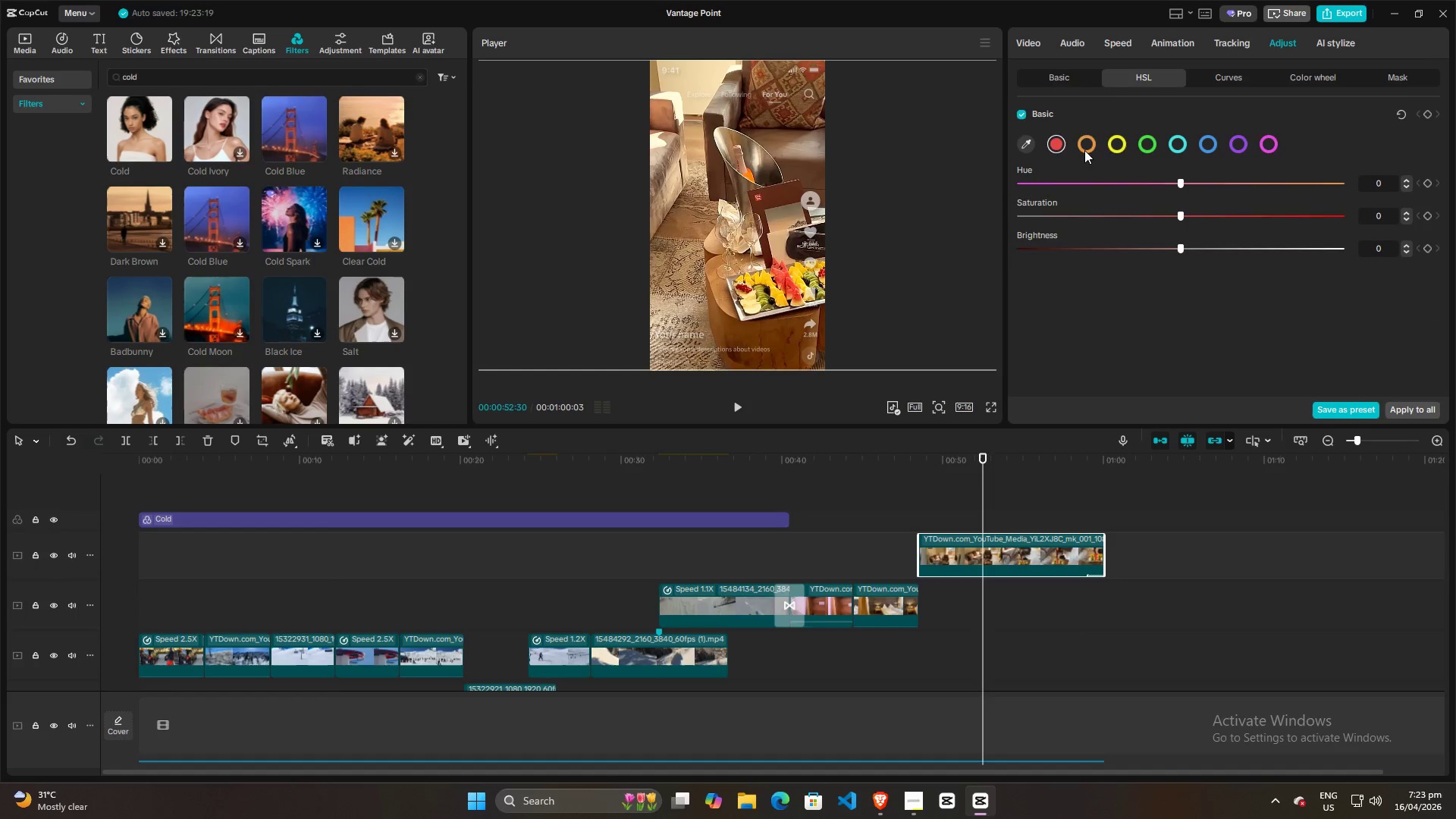 
double_click([1110, 142])
 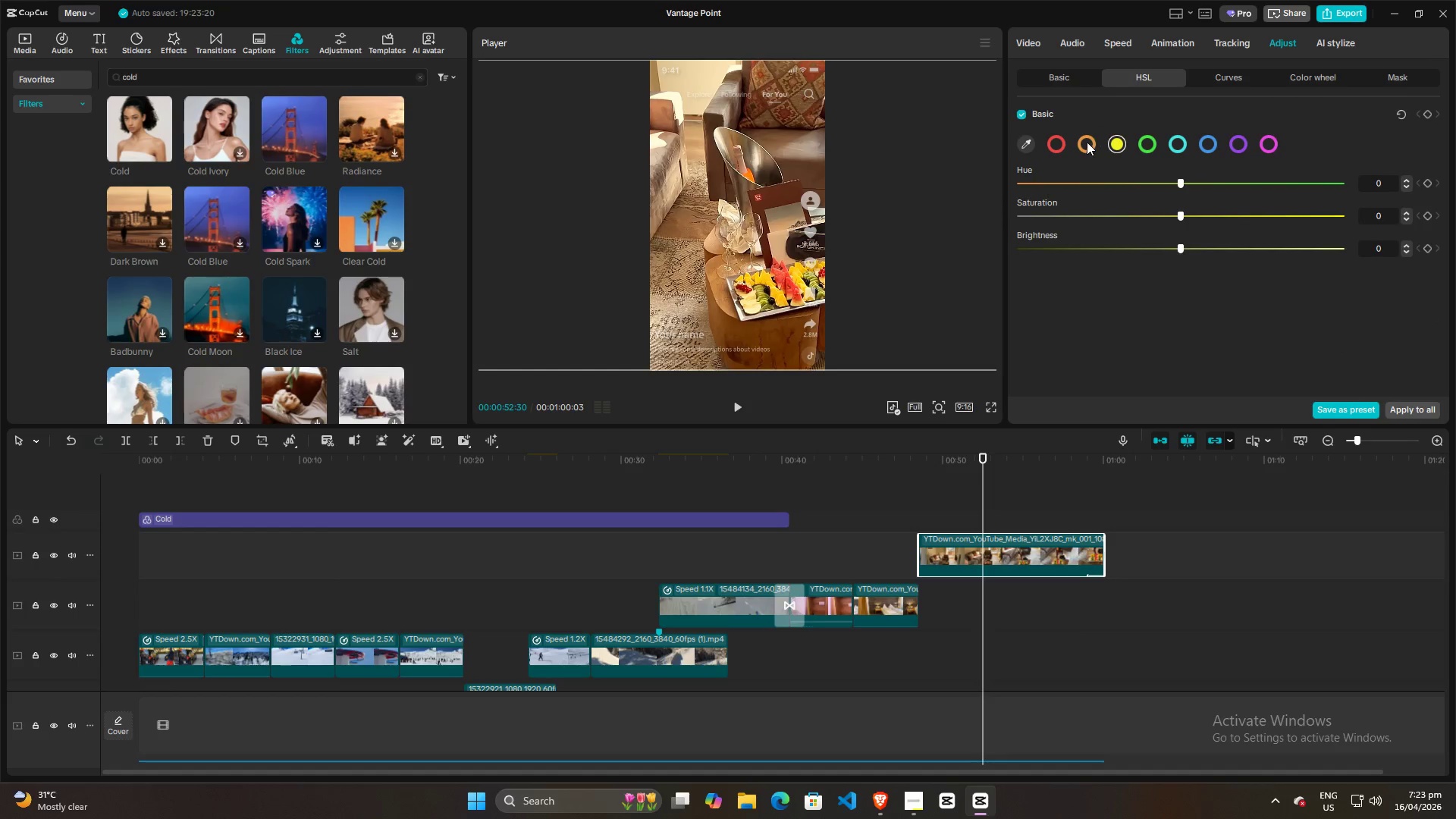 
left_click([1087, 142])
 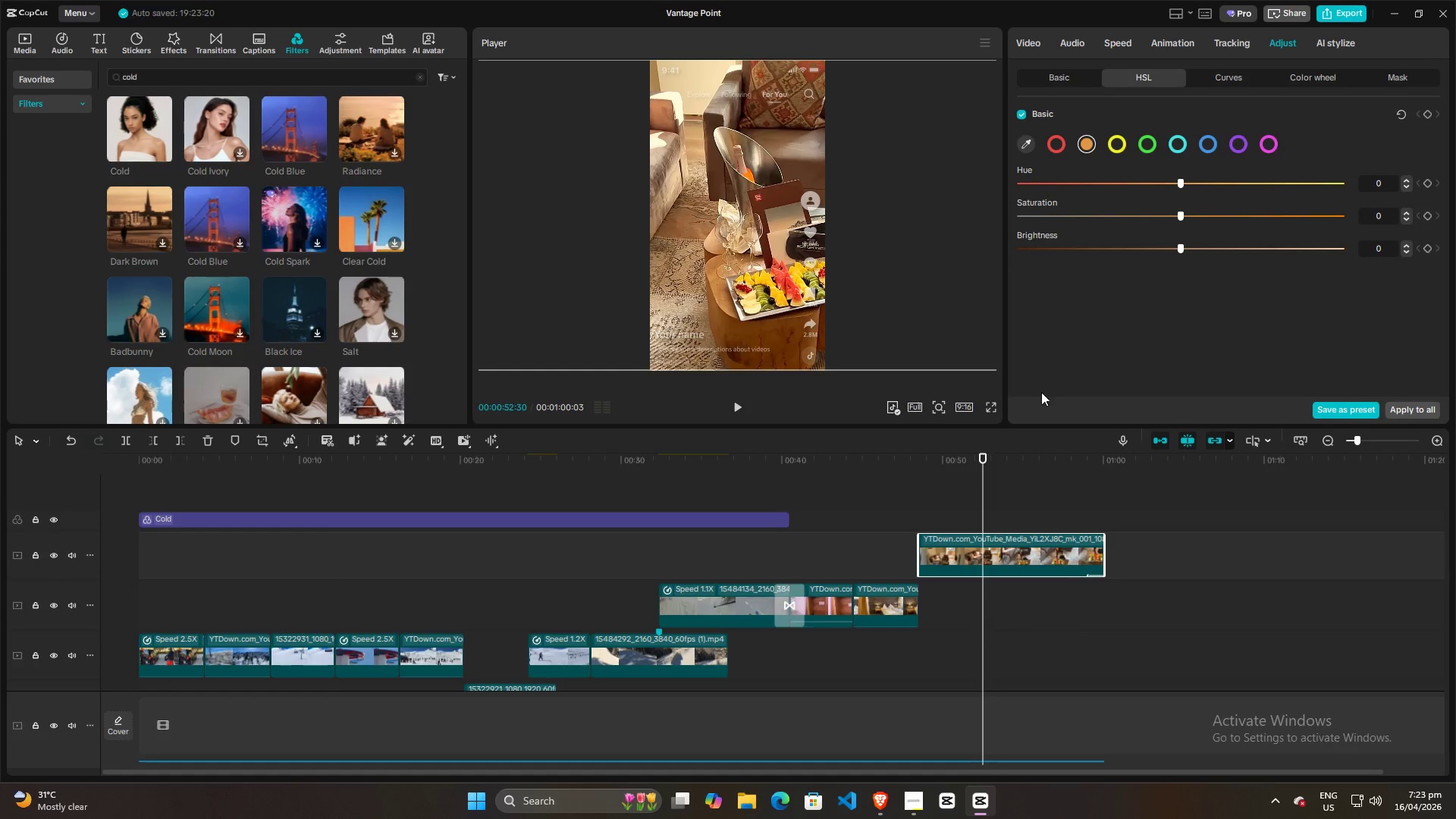 
left_click([881, 602])
 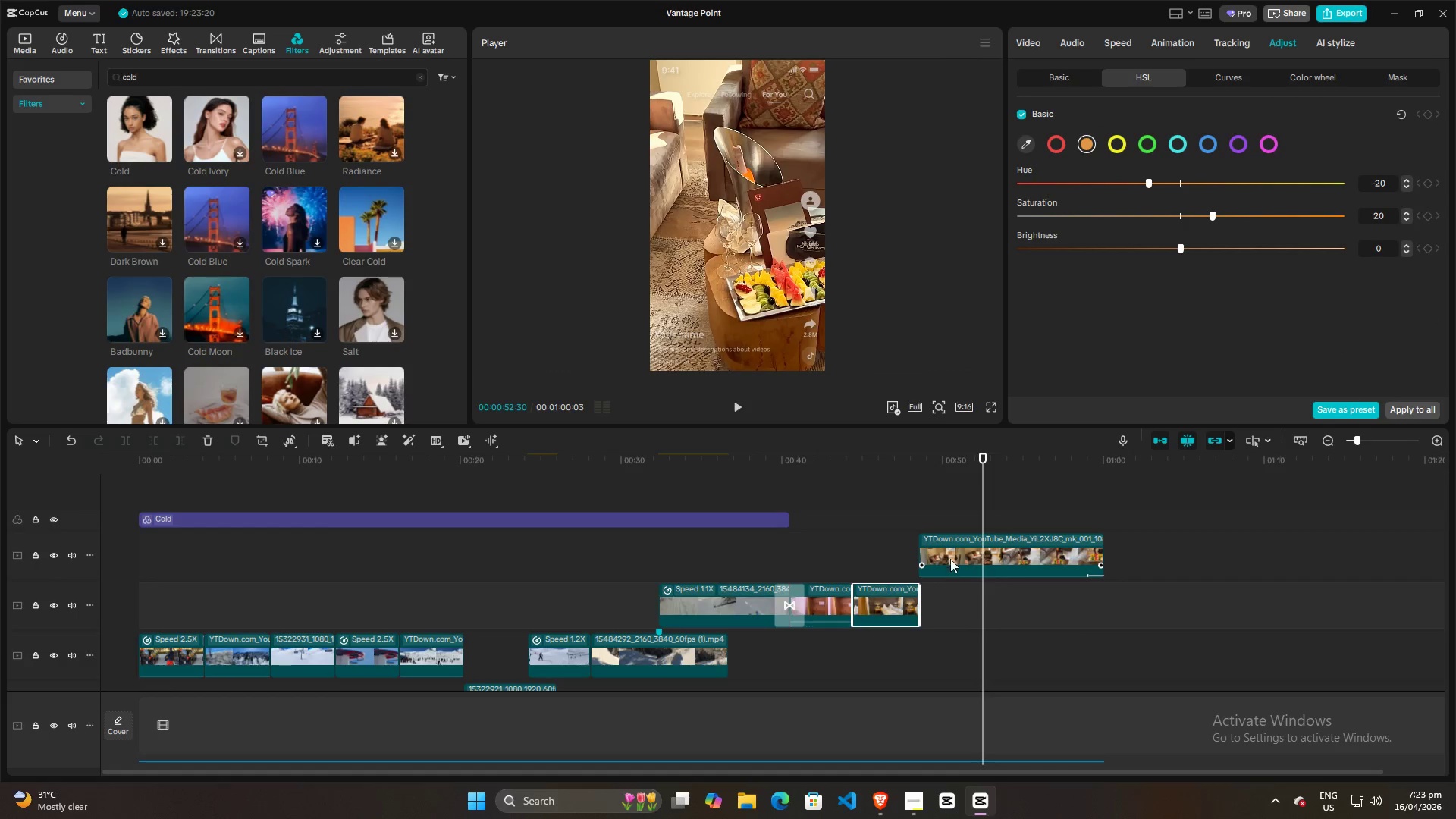 
left_click([950, 548])
 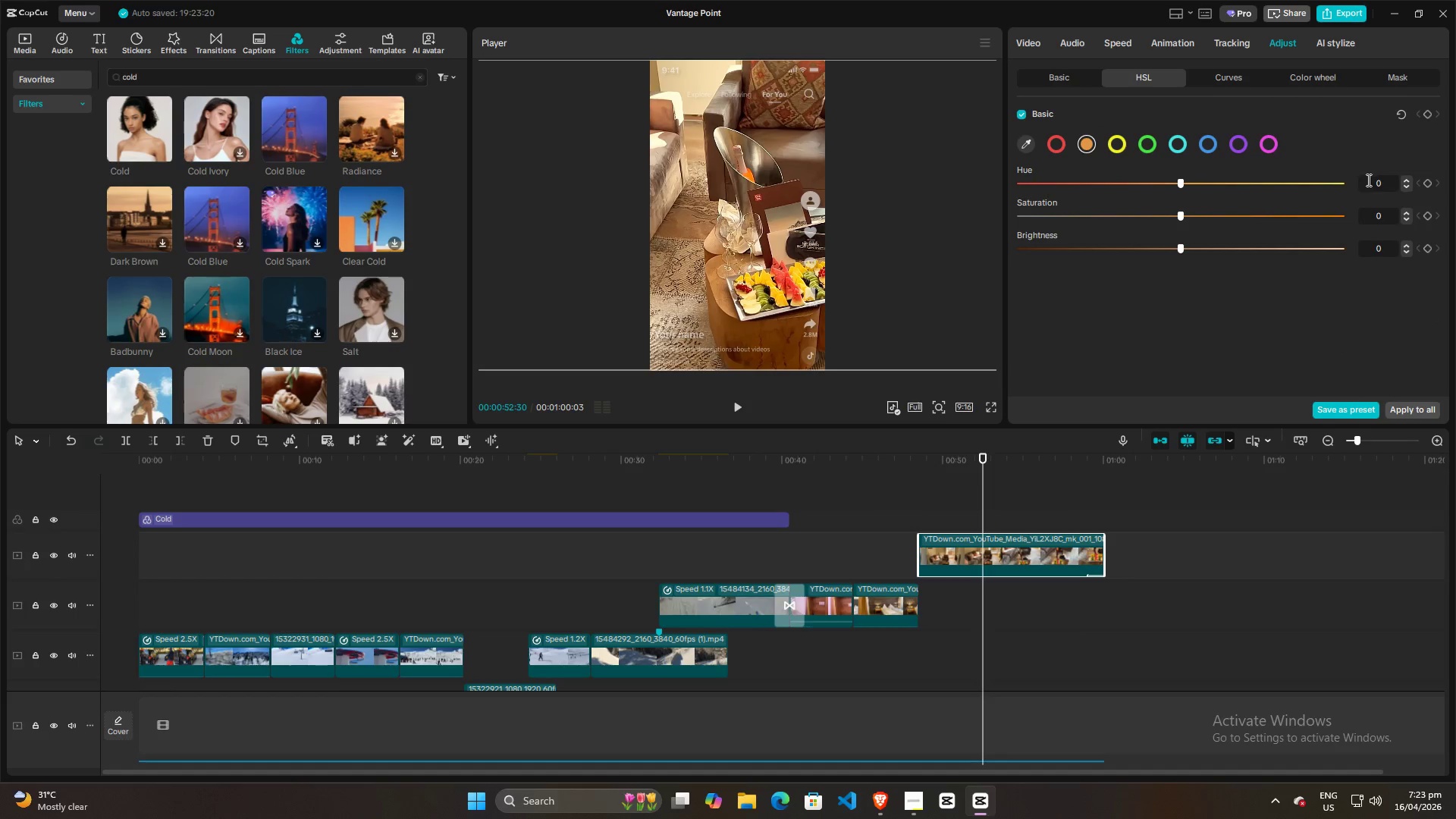 
left_click([1368, 180])
 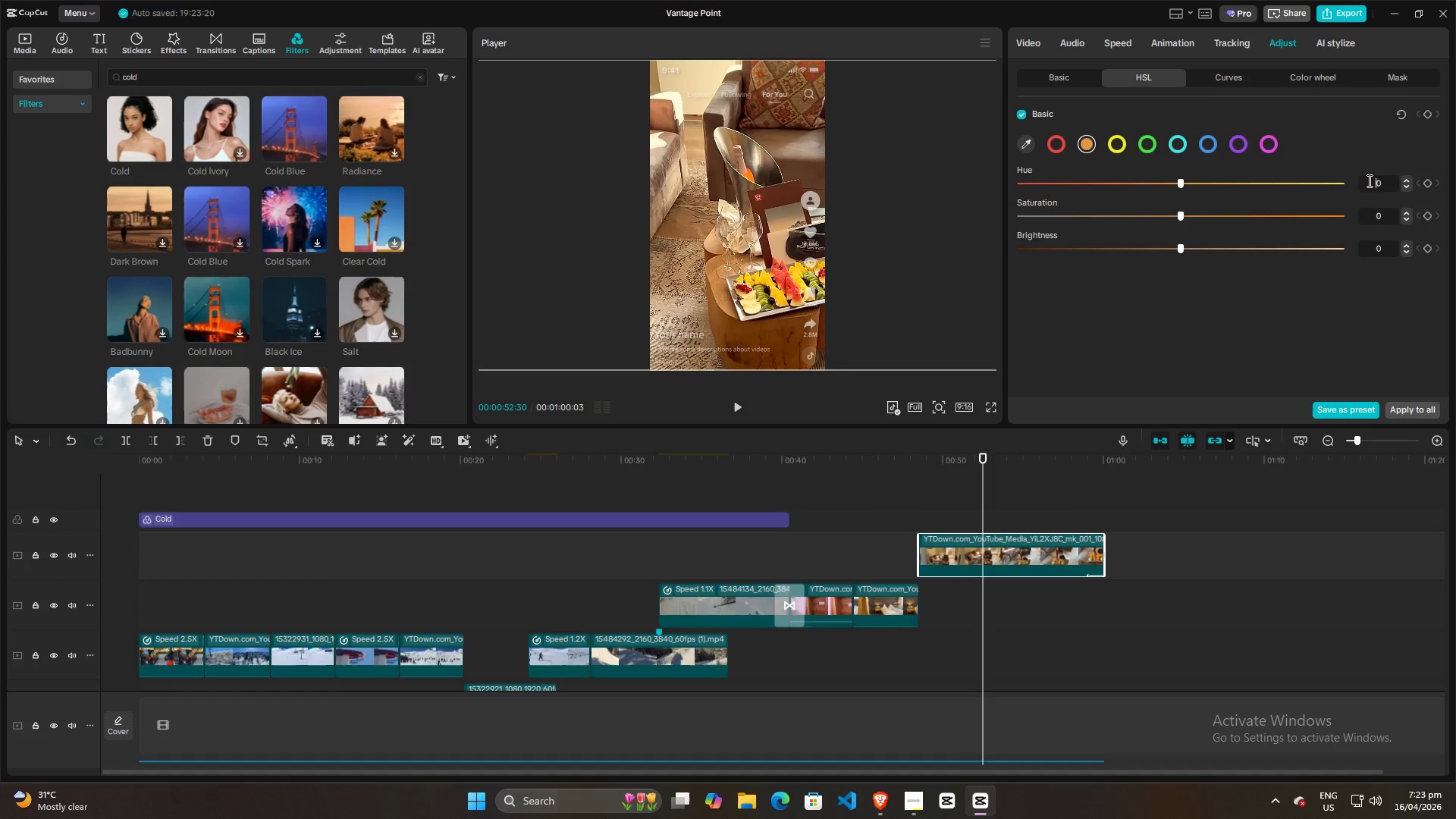 
scroll: coordinate [1368, 180], scroll_direction: down, amount: 20.0
 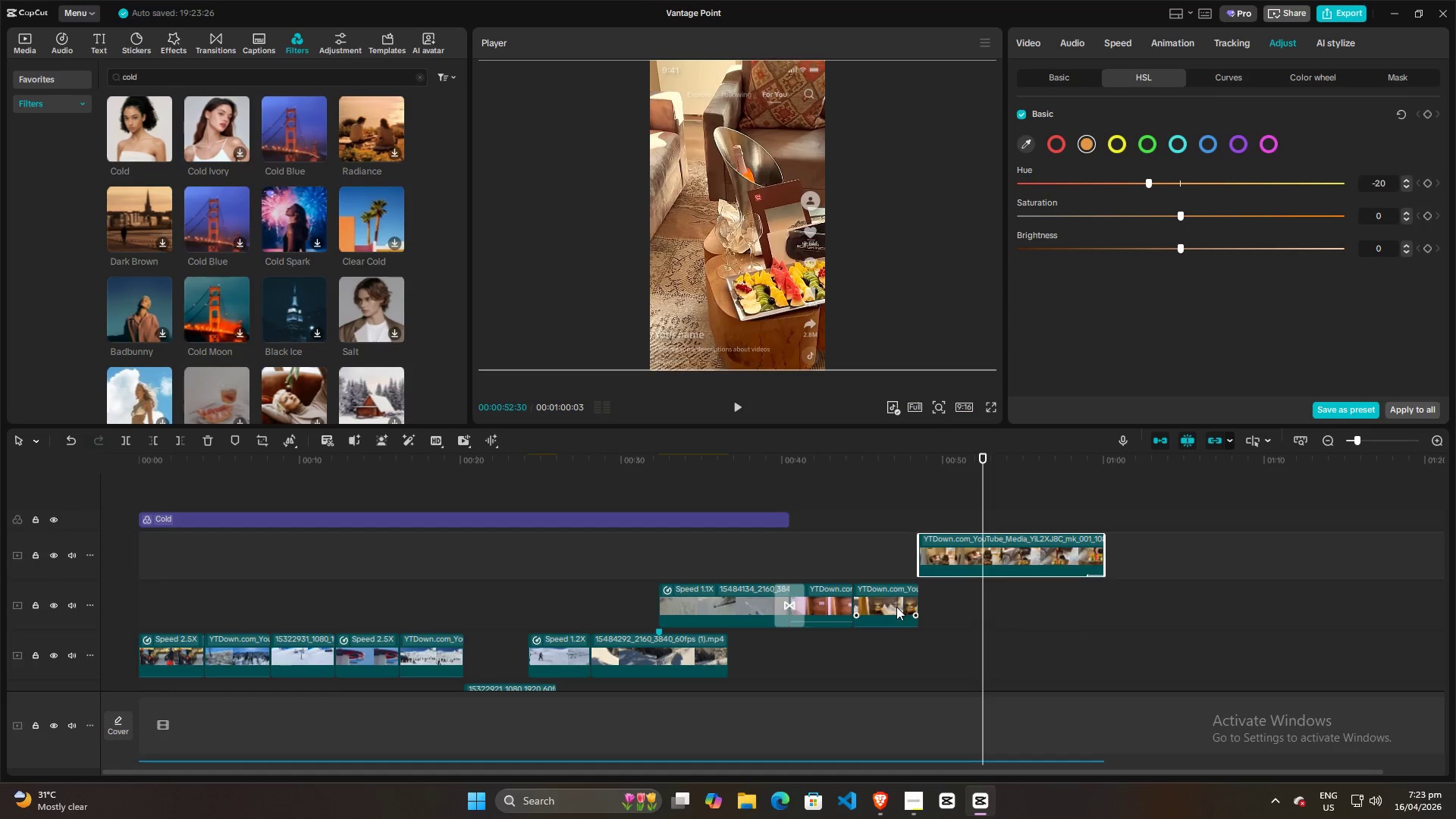 
double_click([961, 551])
 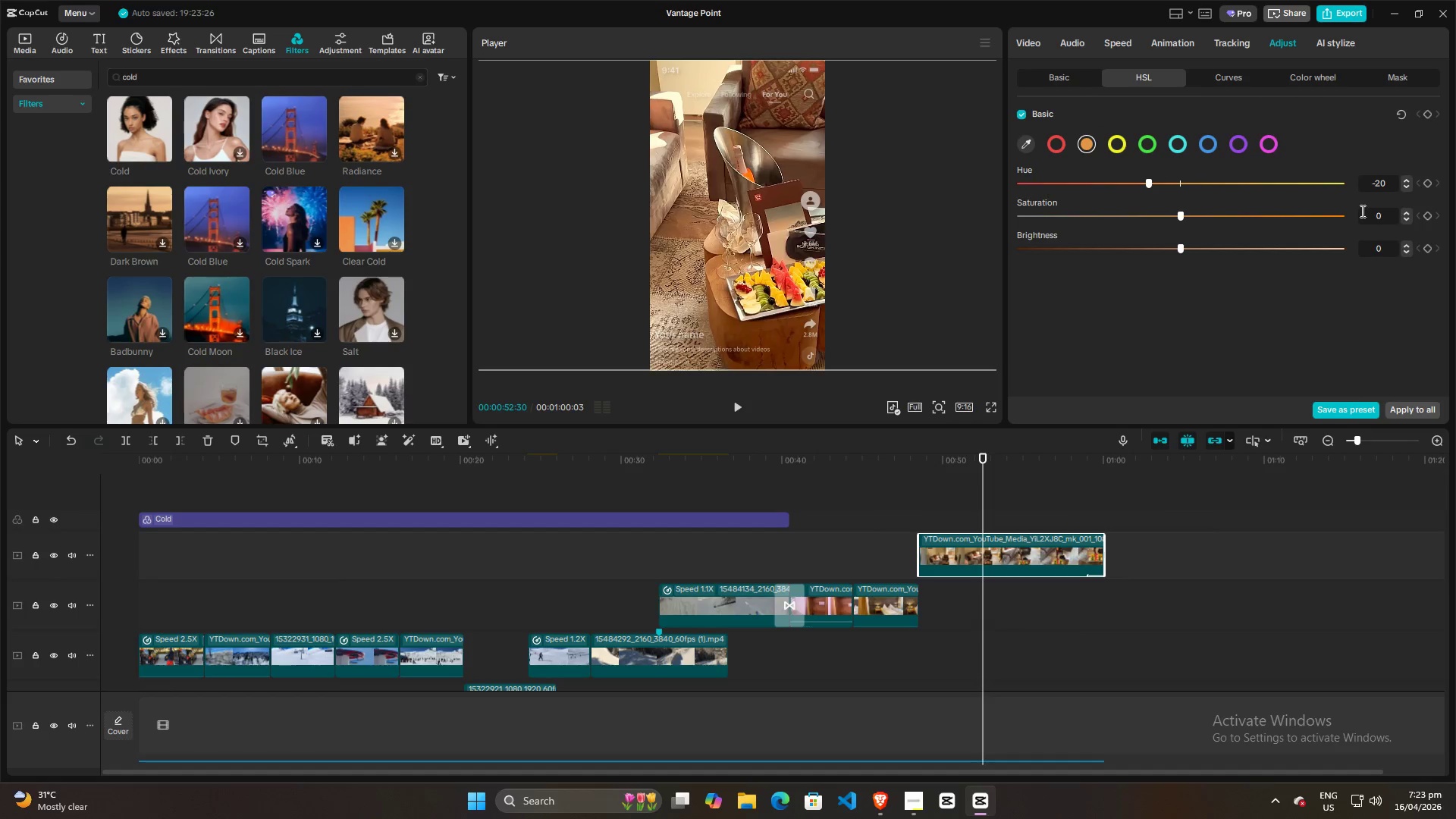 
left_click([1366, 211])
 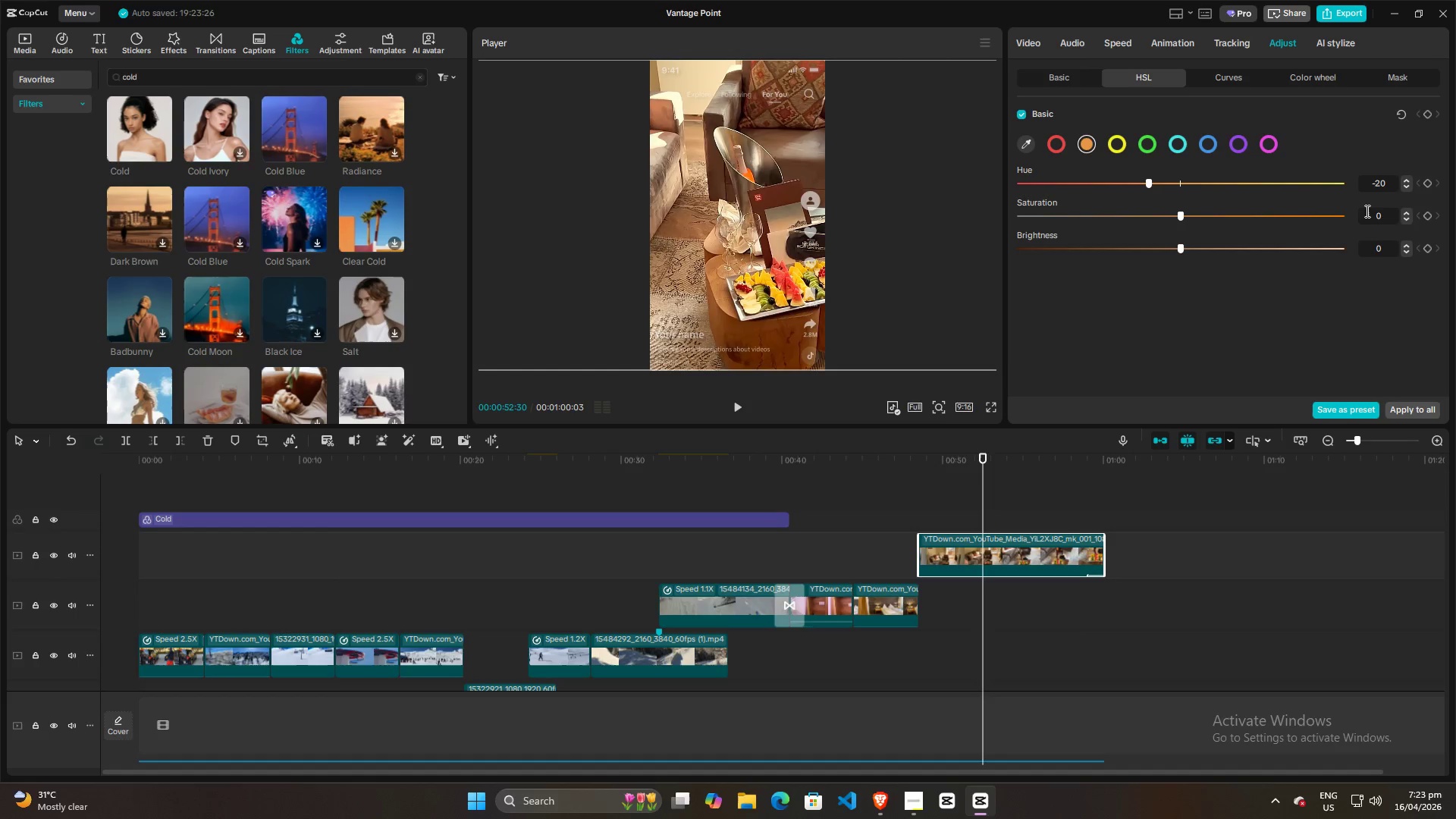 
key(2)
 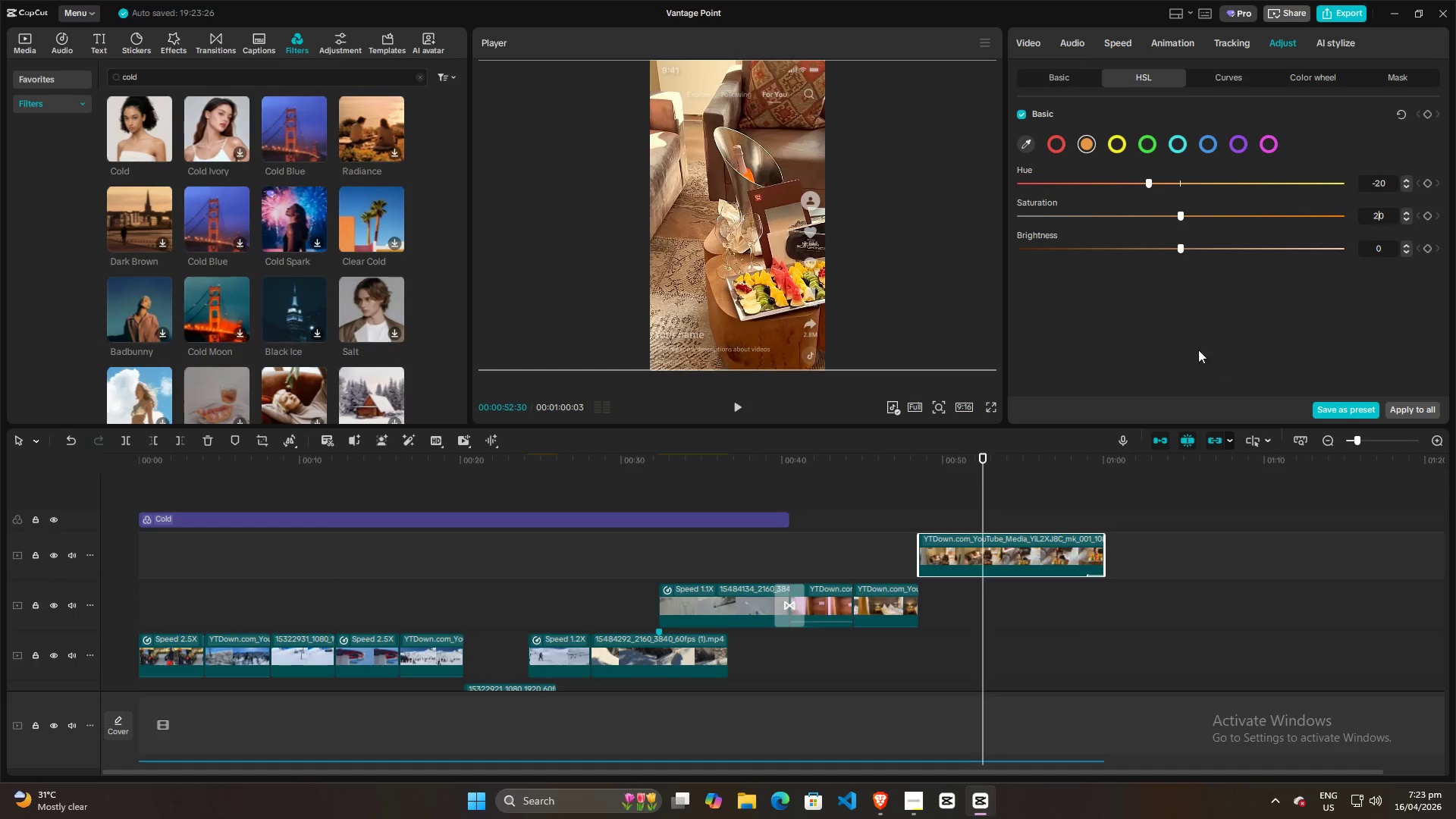 
left_click([1187, 345])
 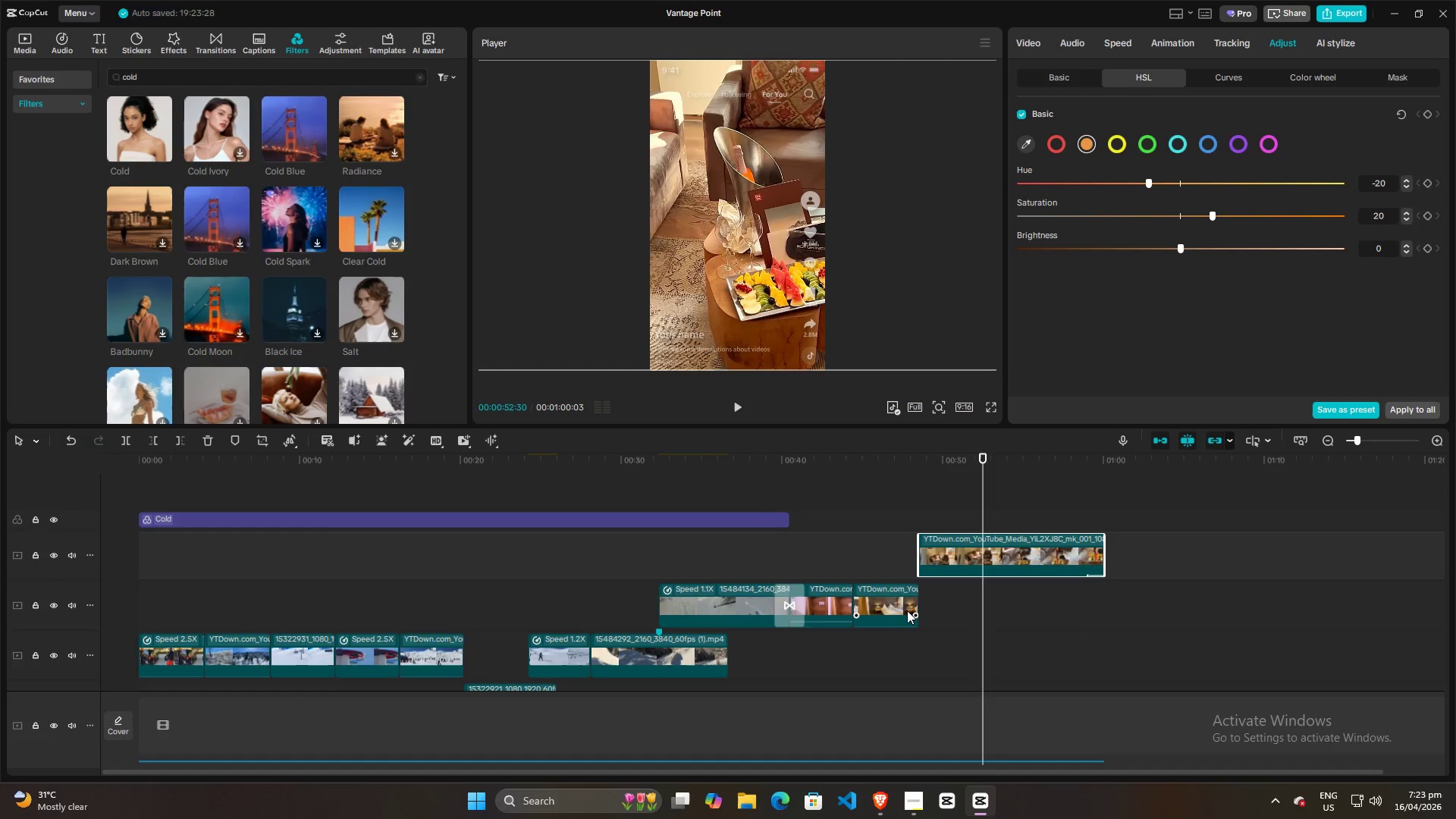 
left_click([883, 615])
 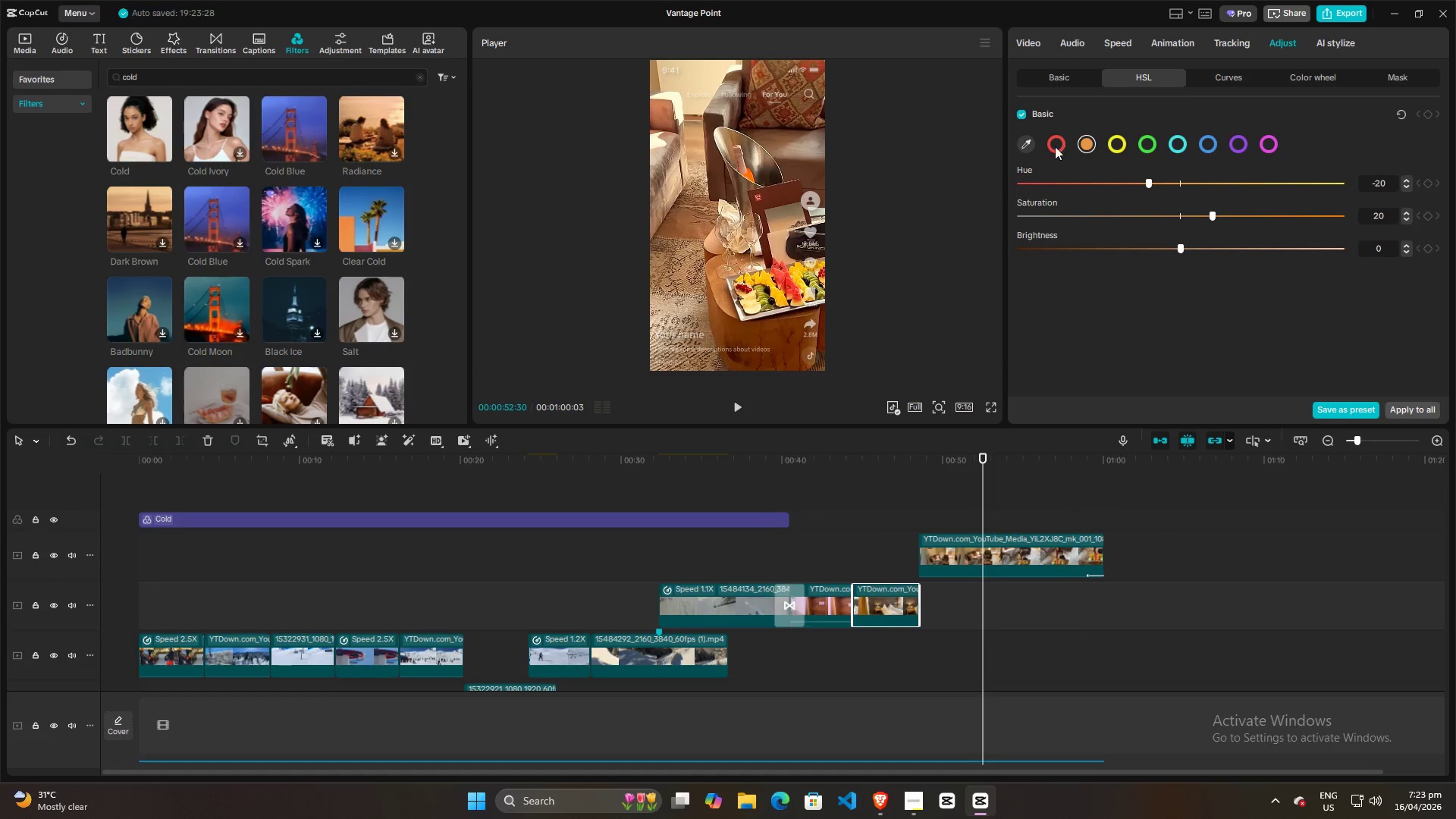 
left_click([1051, 146])
 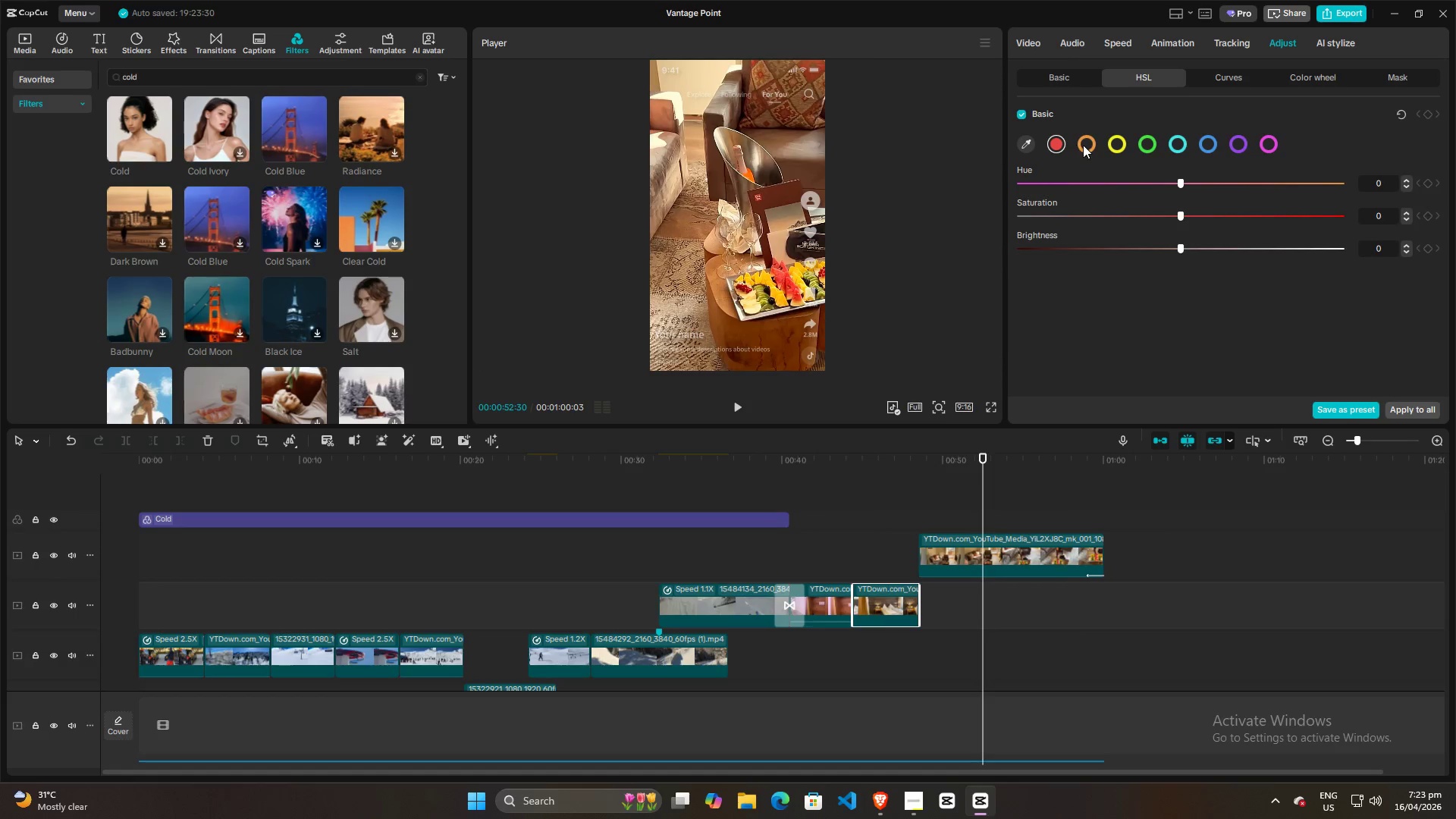 
left_click([1083, 145])
 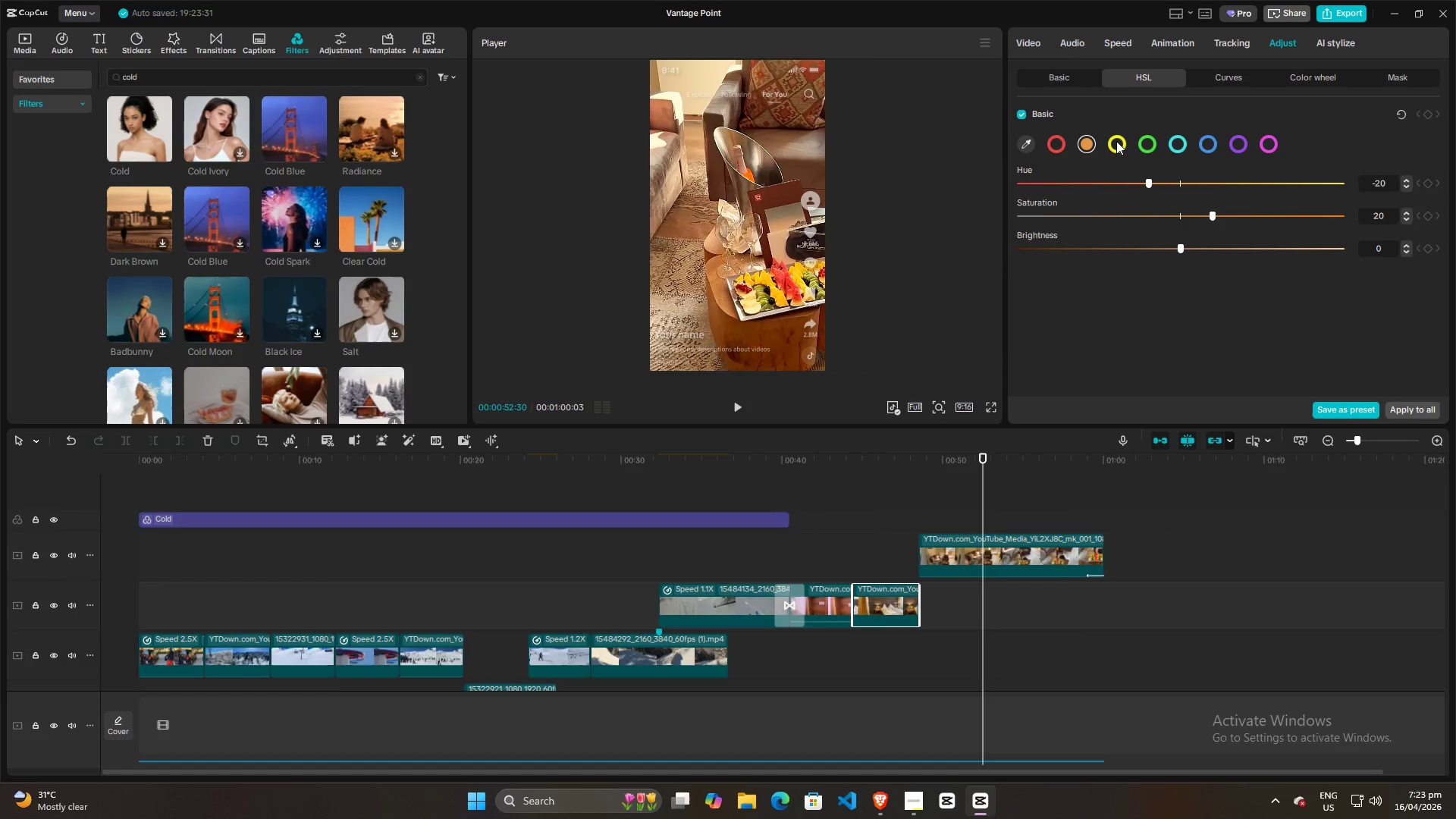 
left_click([1116, 141])
 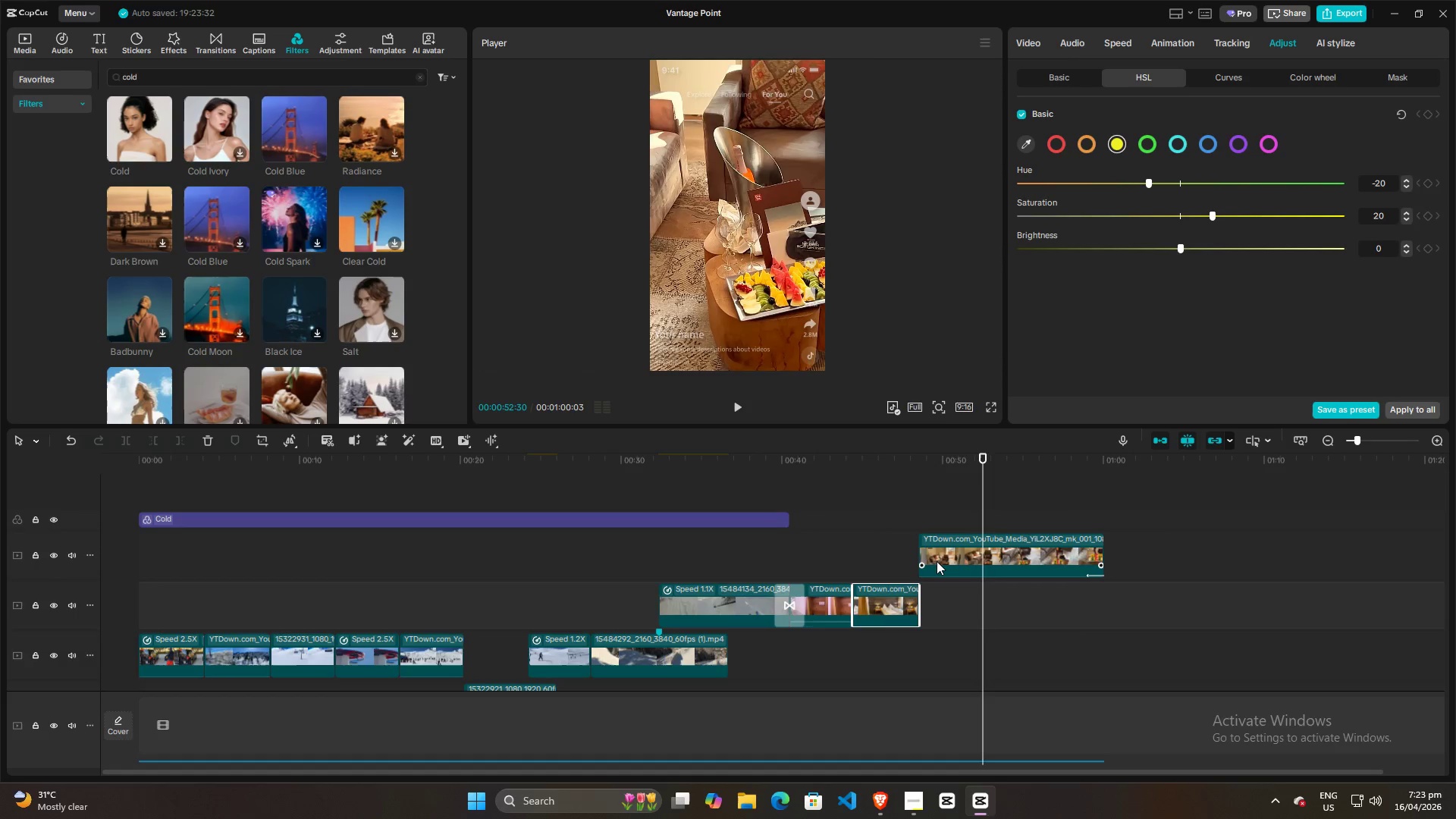 
left_click([937, 561])
 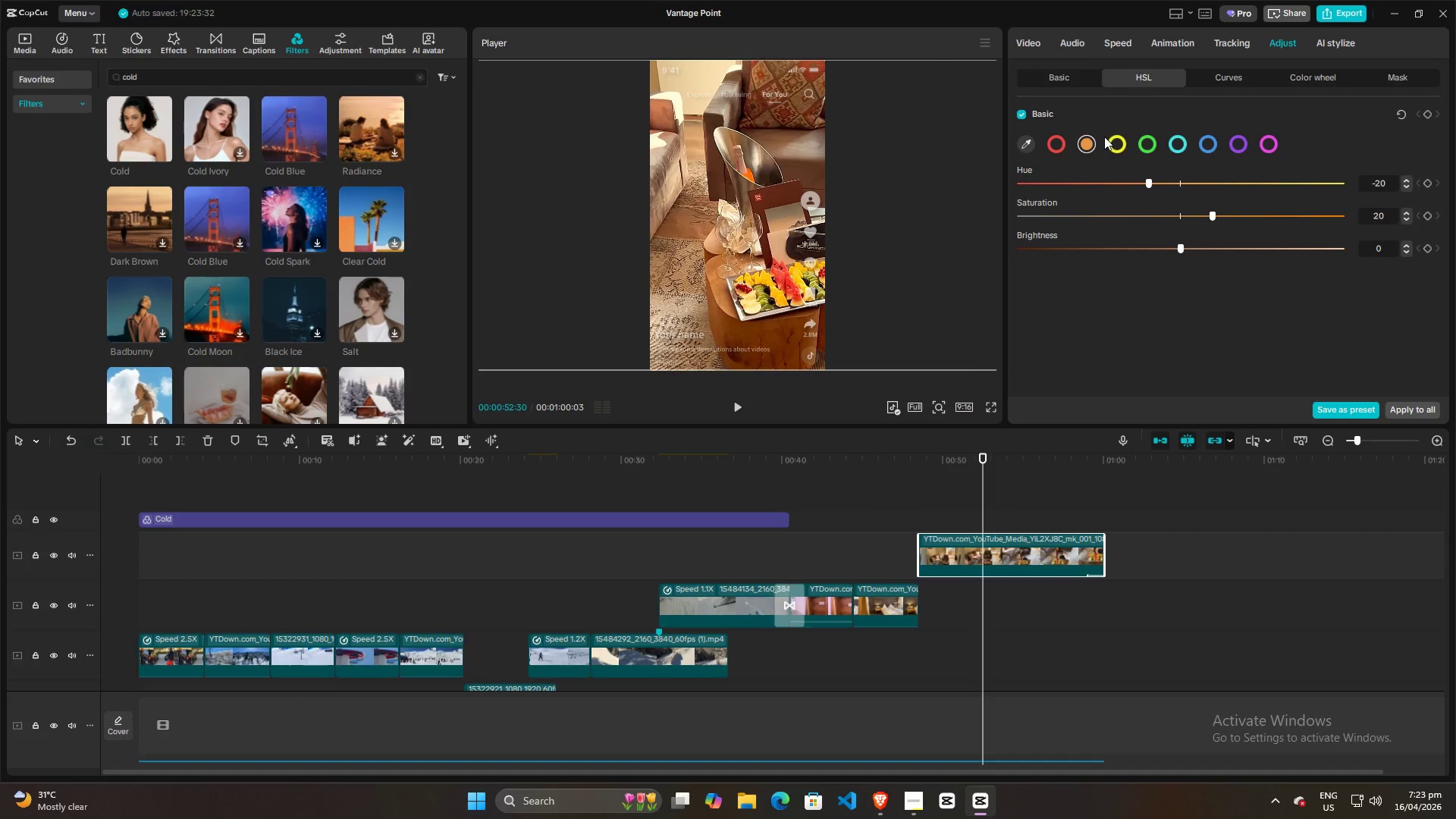 
left_click([1114, 140])
 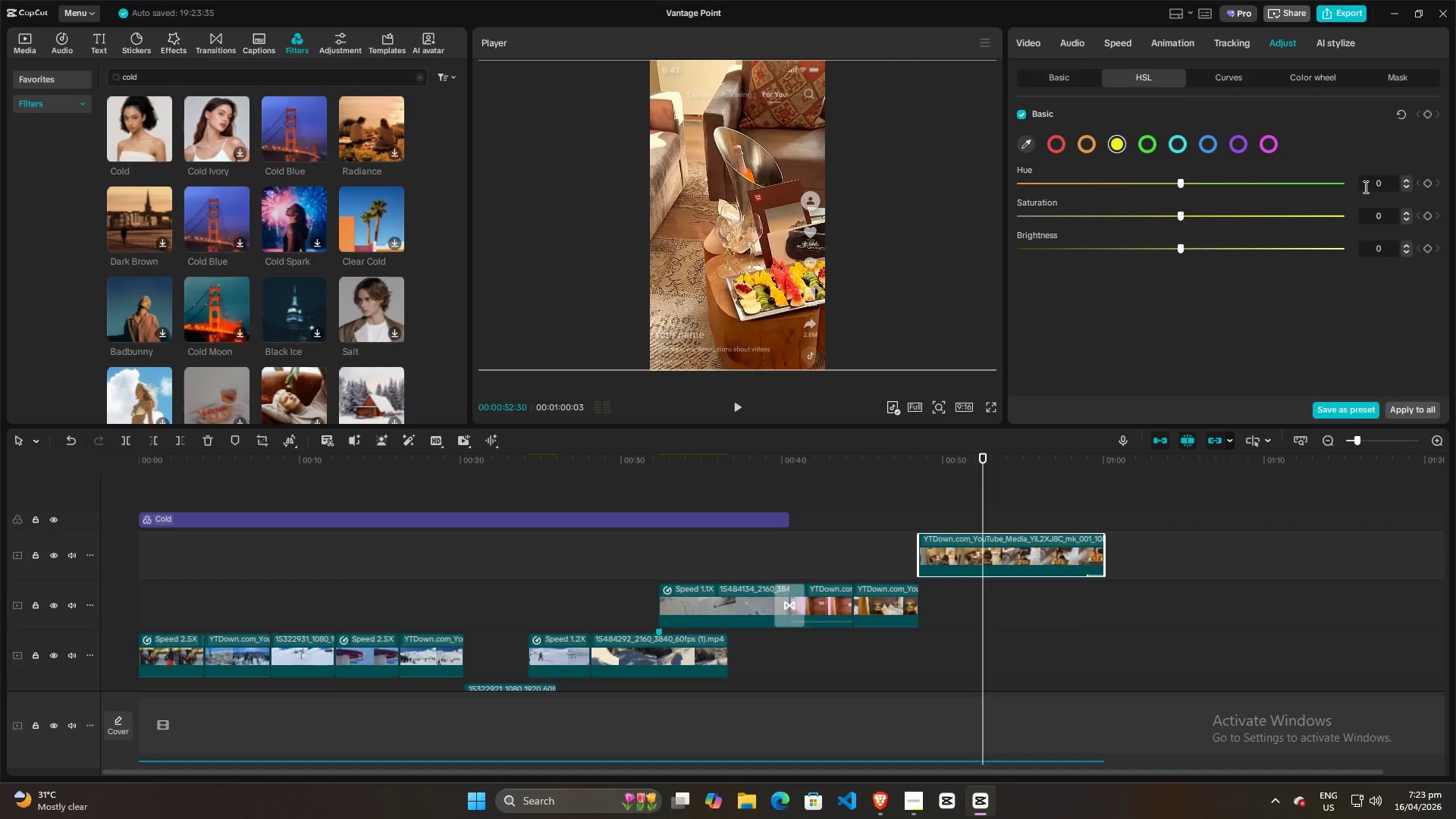 
left_click([1367, 186])
 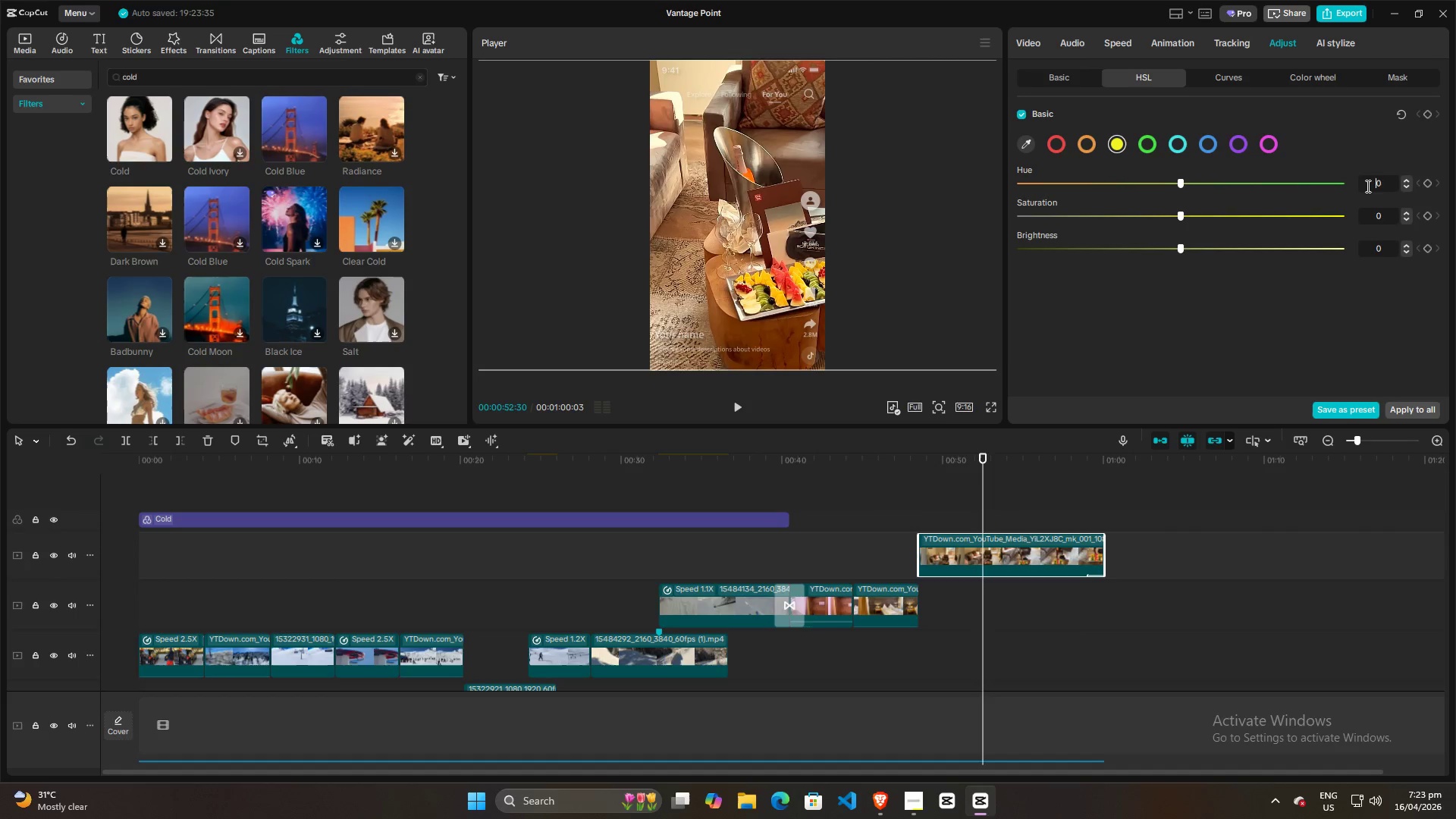 
scroll: coordinate [1368, 185], scroll_direction: down, amount: 20.0
 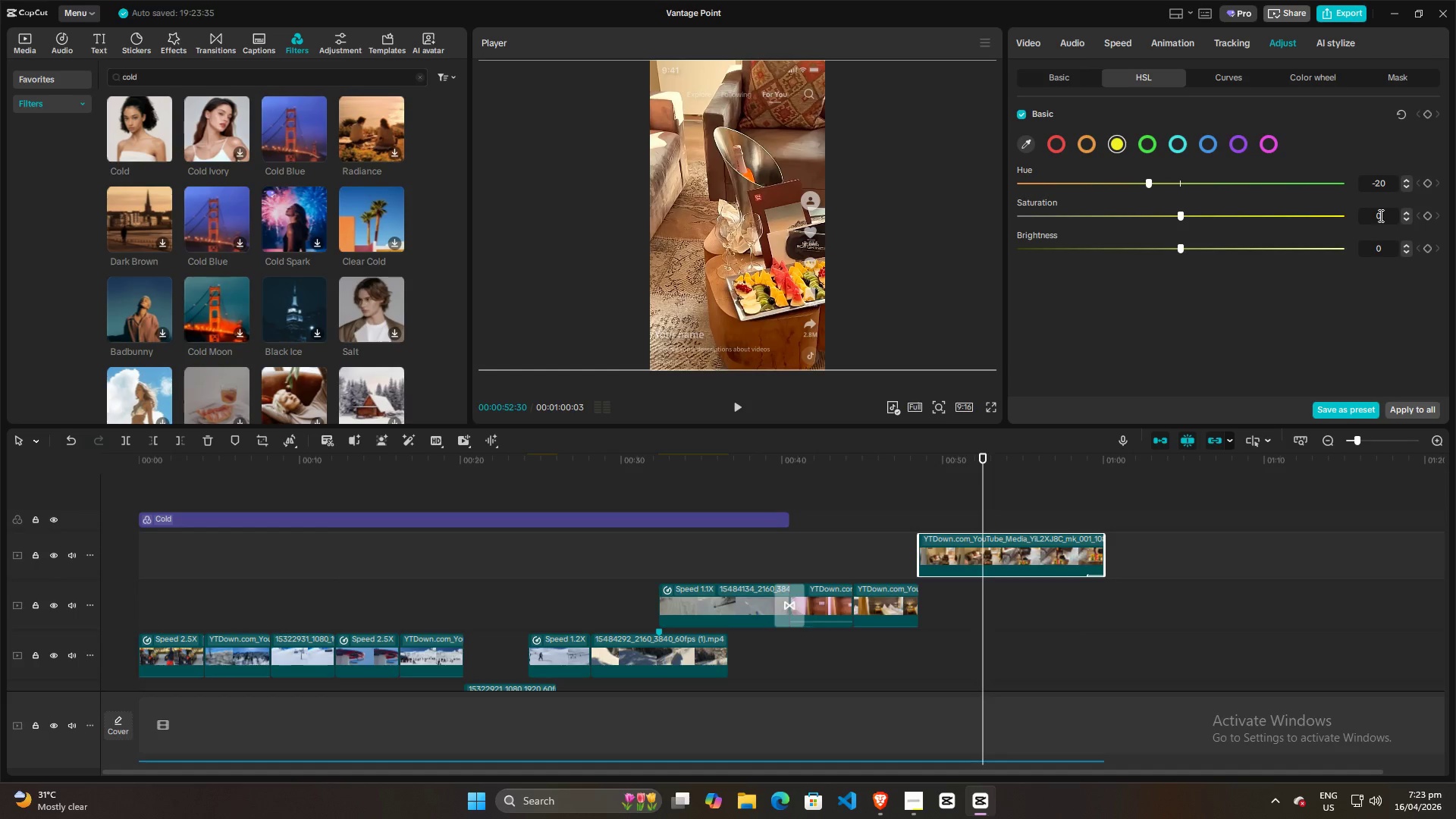 
left_click([1379, 216])
 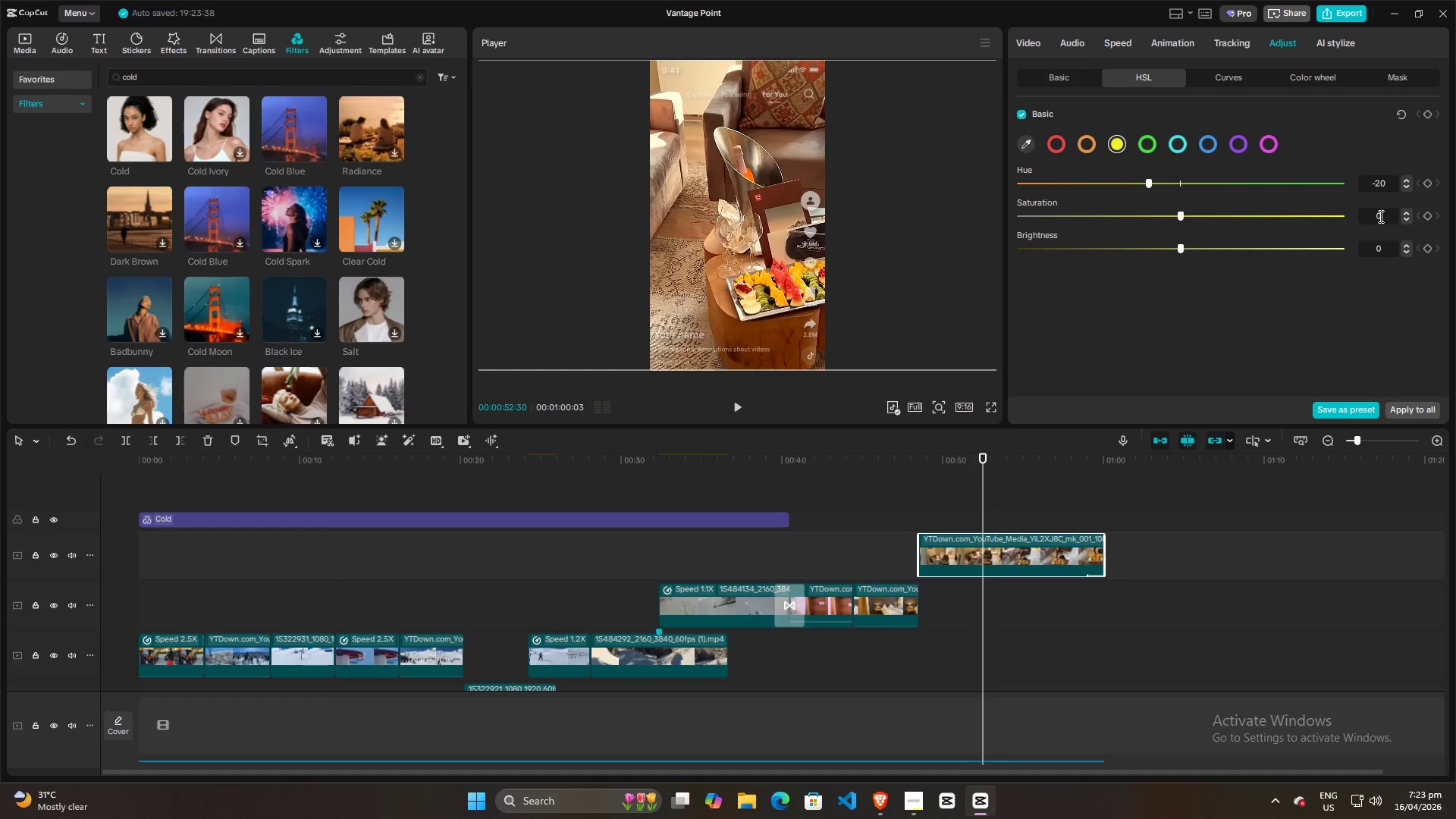 
scroll: coordinate [1379, 216], scroll_direction: up, amount: 20.0
 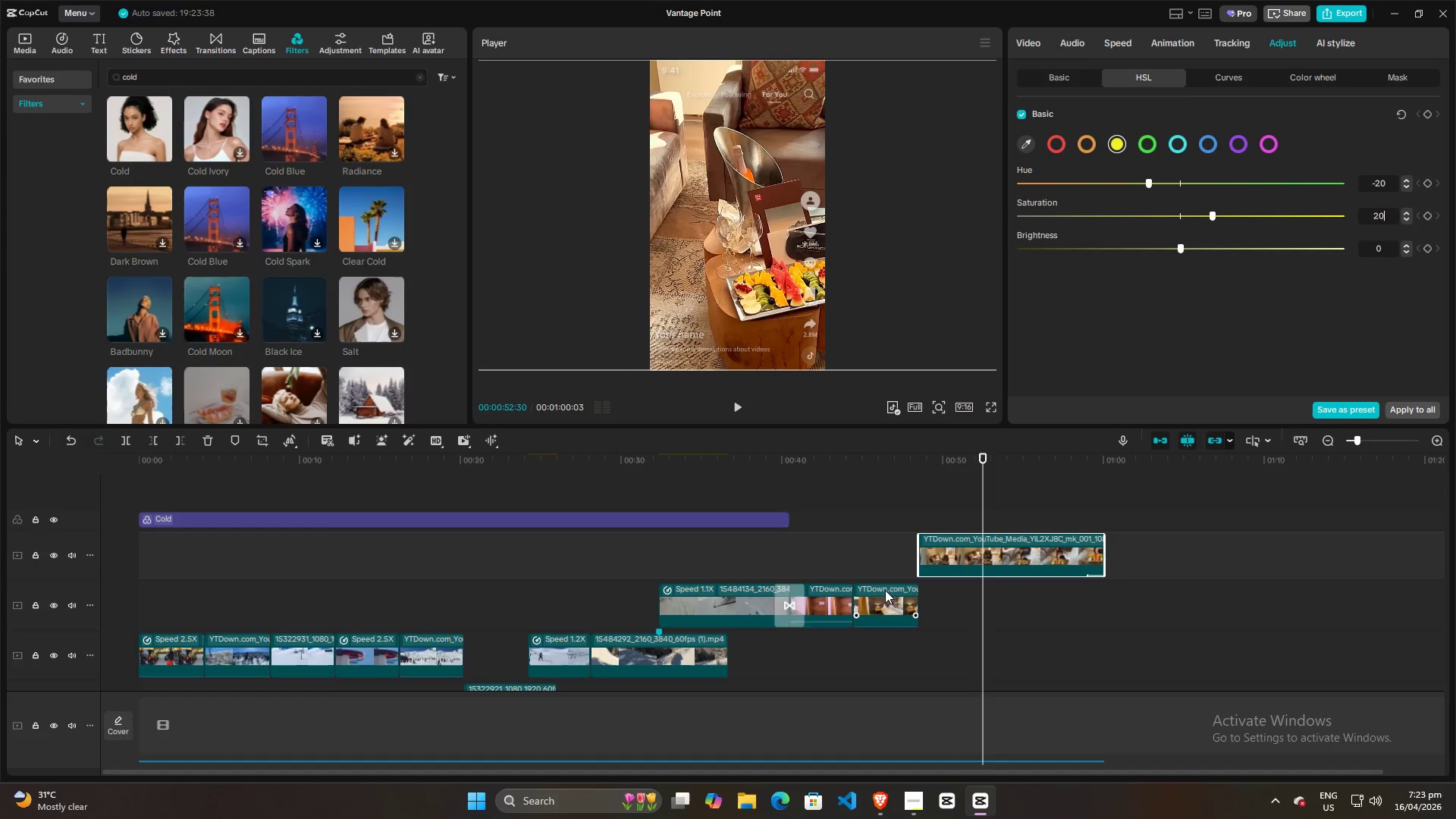 
left_click([883, 600])
 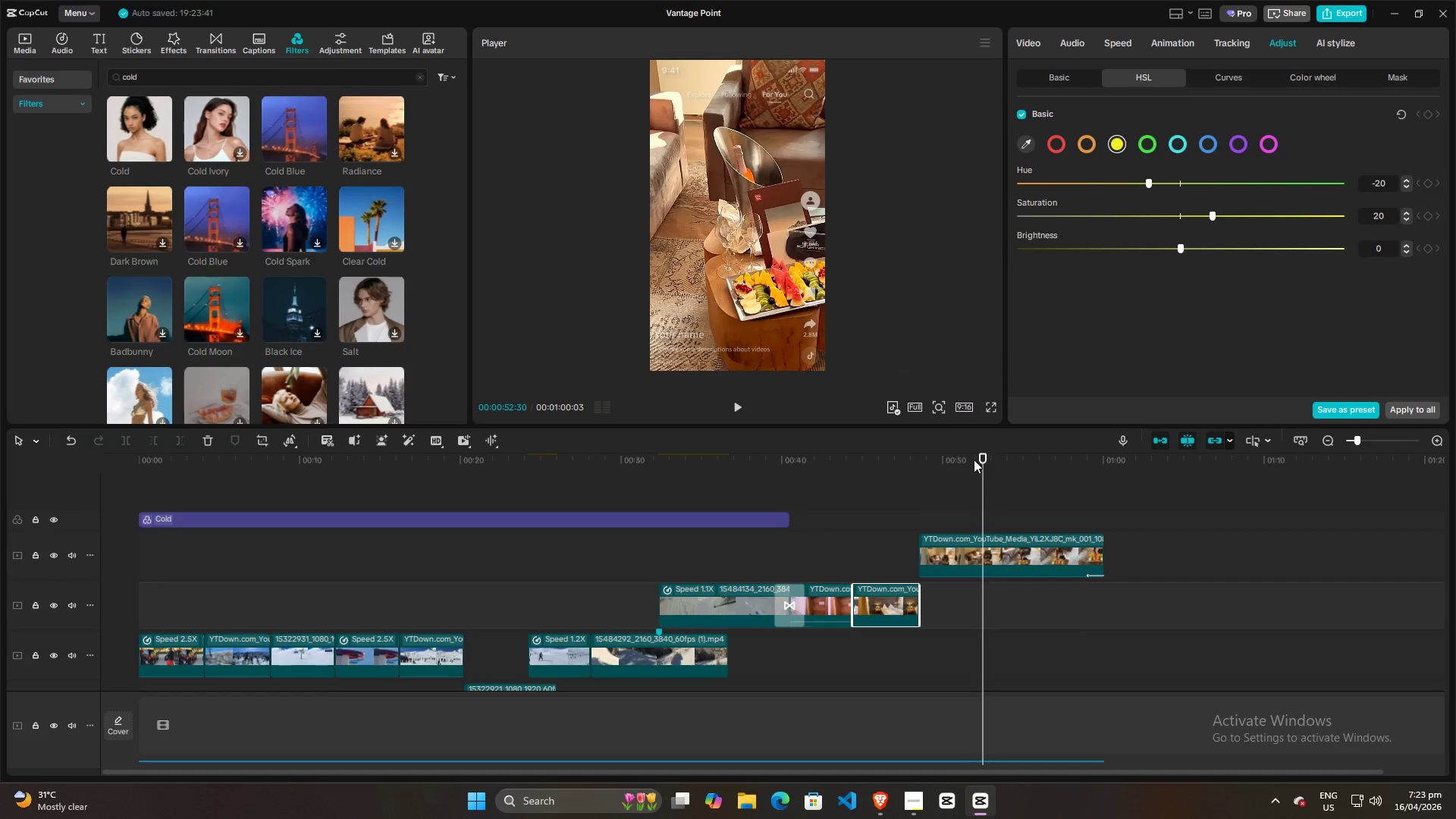 
left_click([951, 477])
 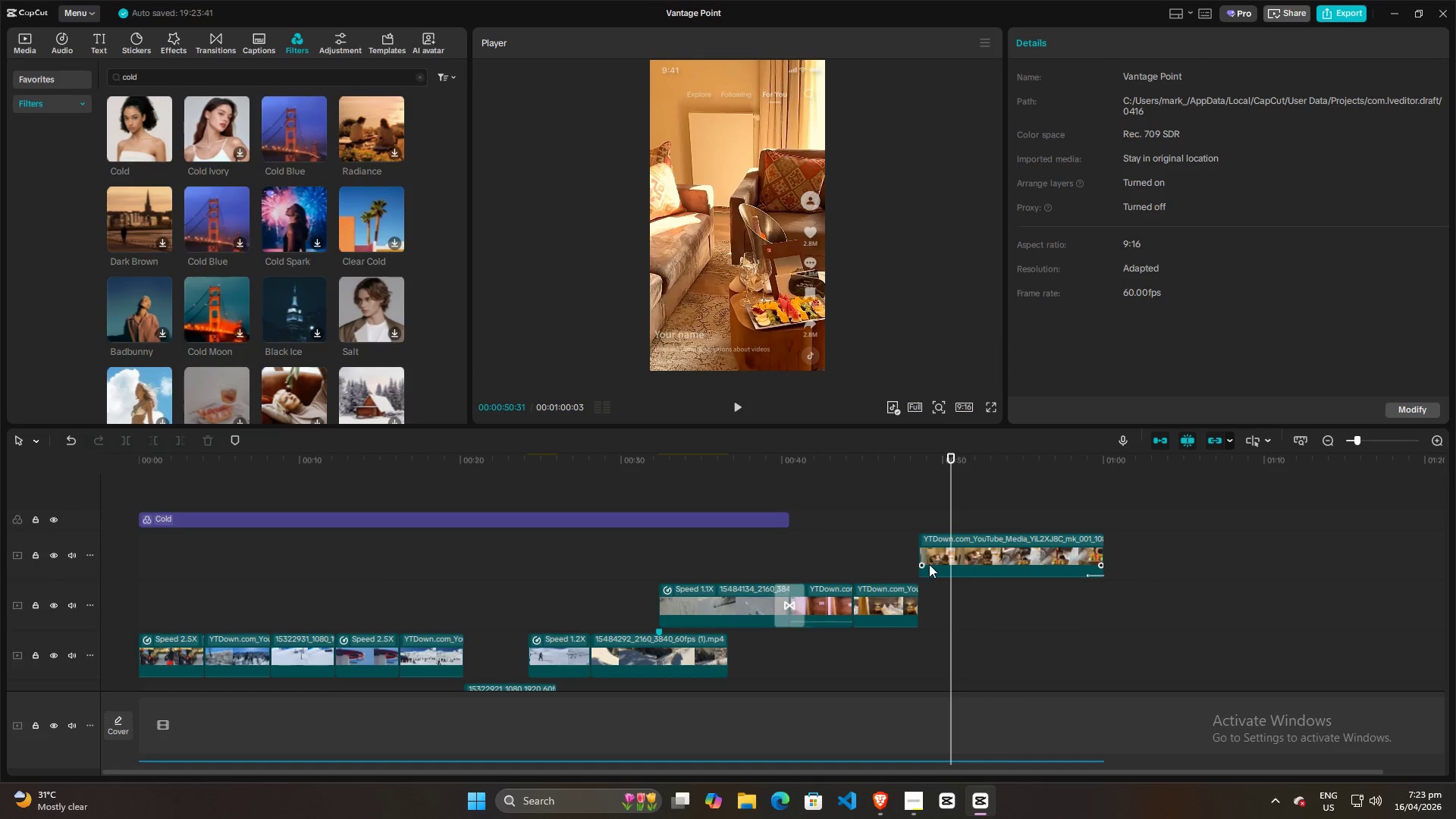 
left_click([881, 596])
 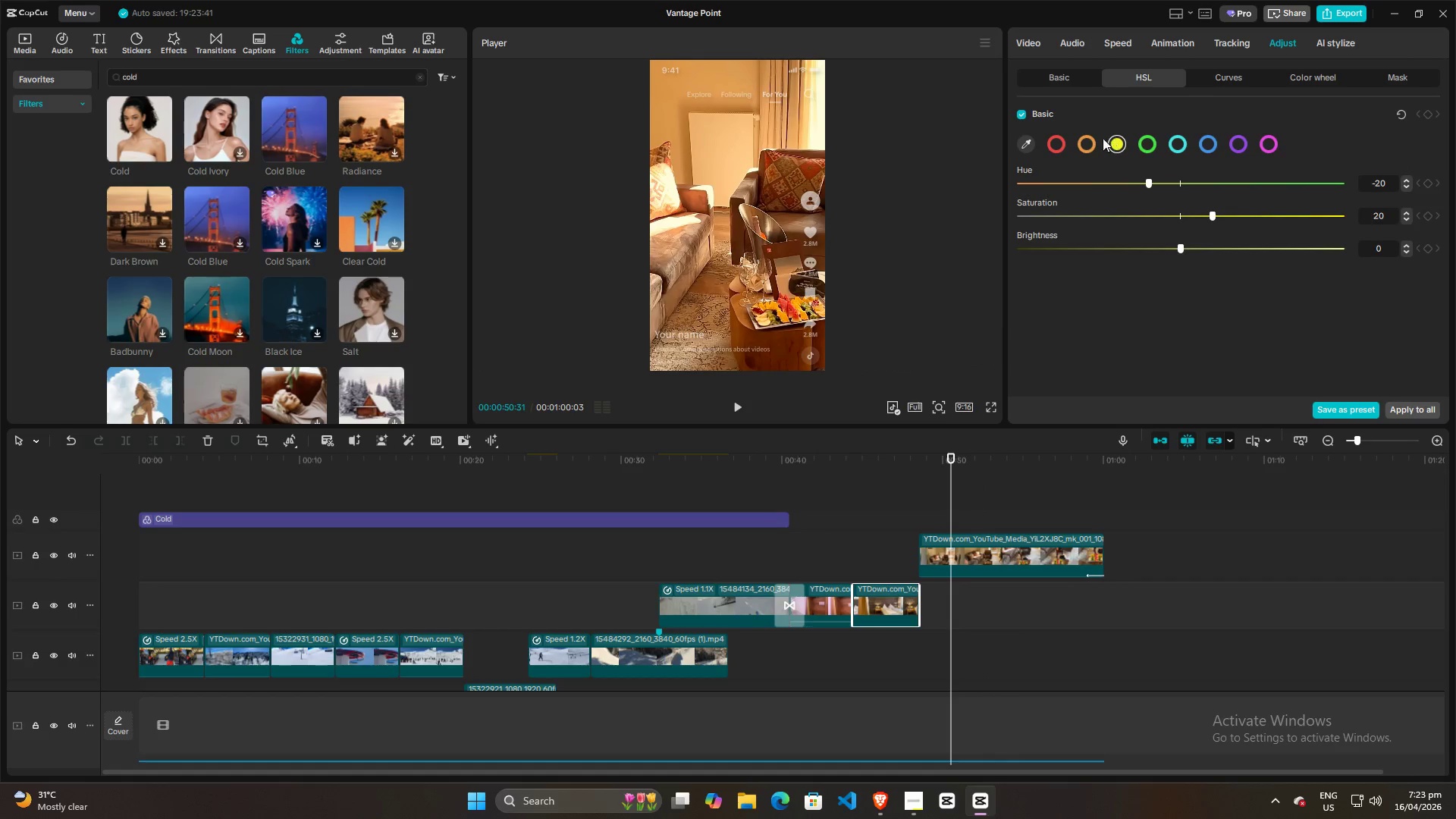 
left_click([1086, 141])
 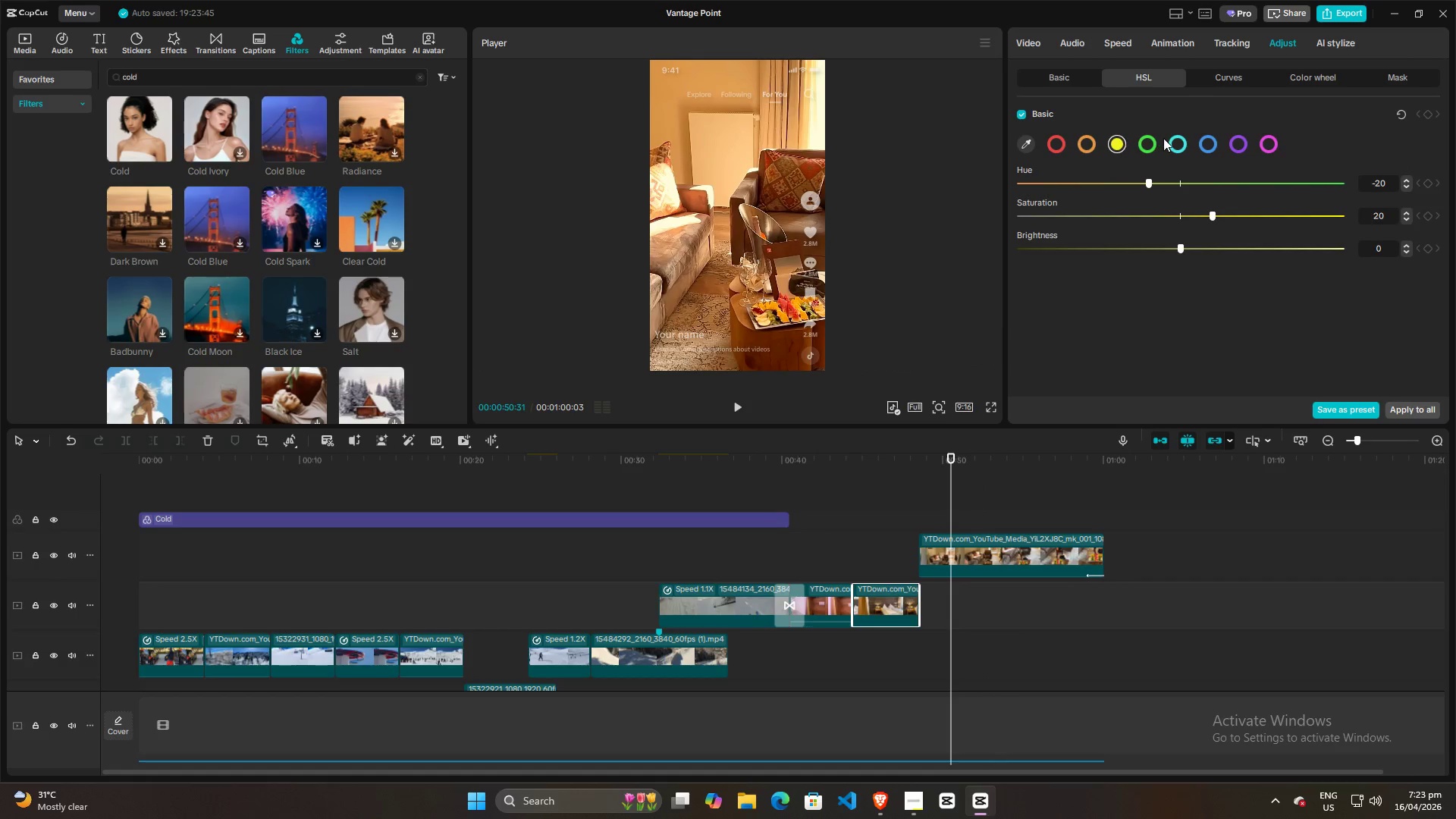 
double_click([1163, 138])
 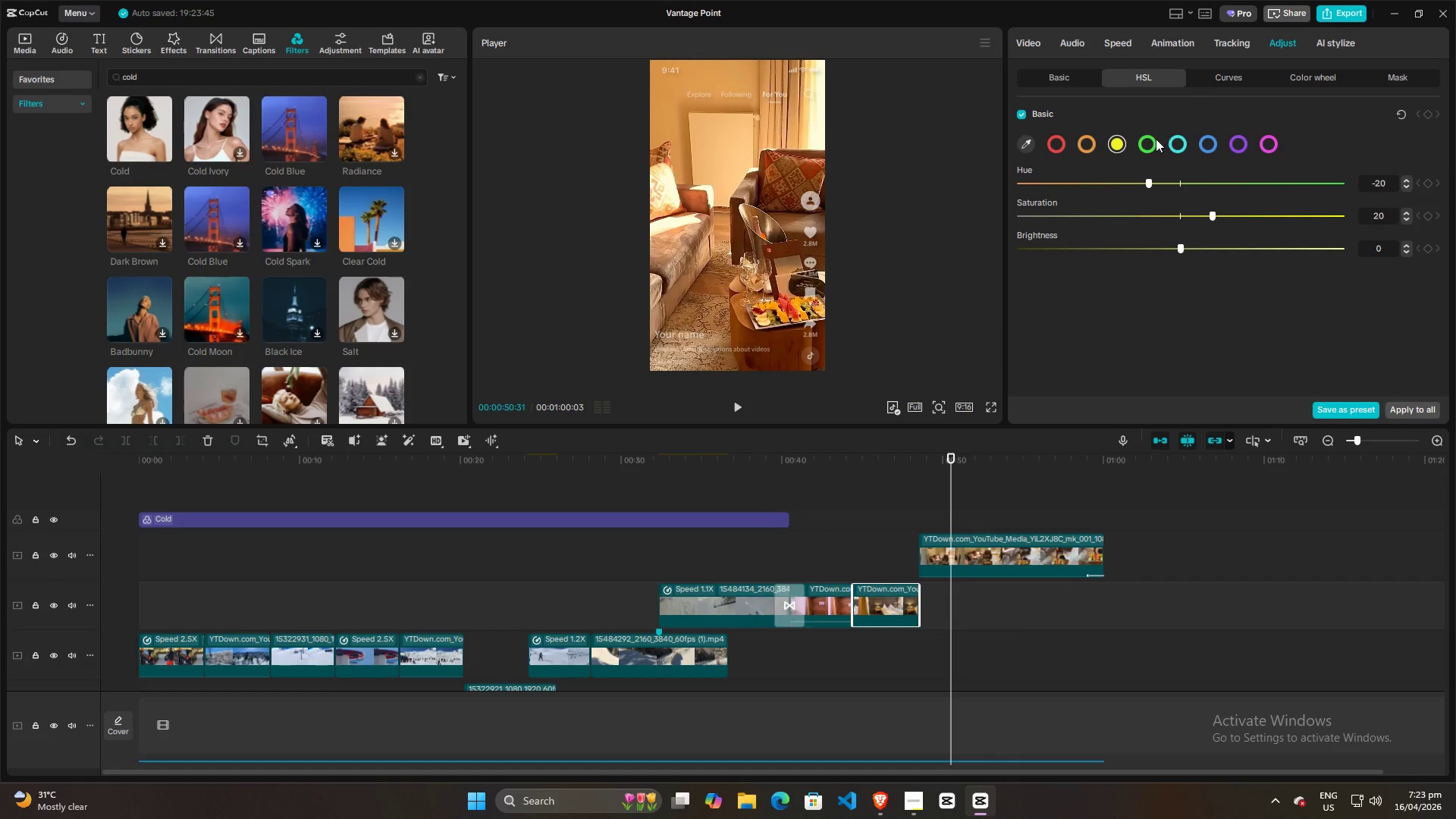 
triple_click([1144, 144])
 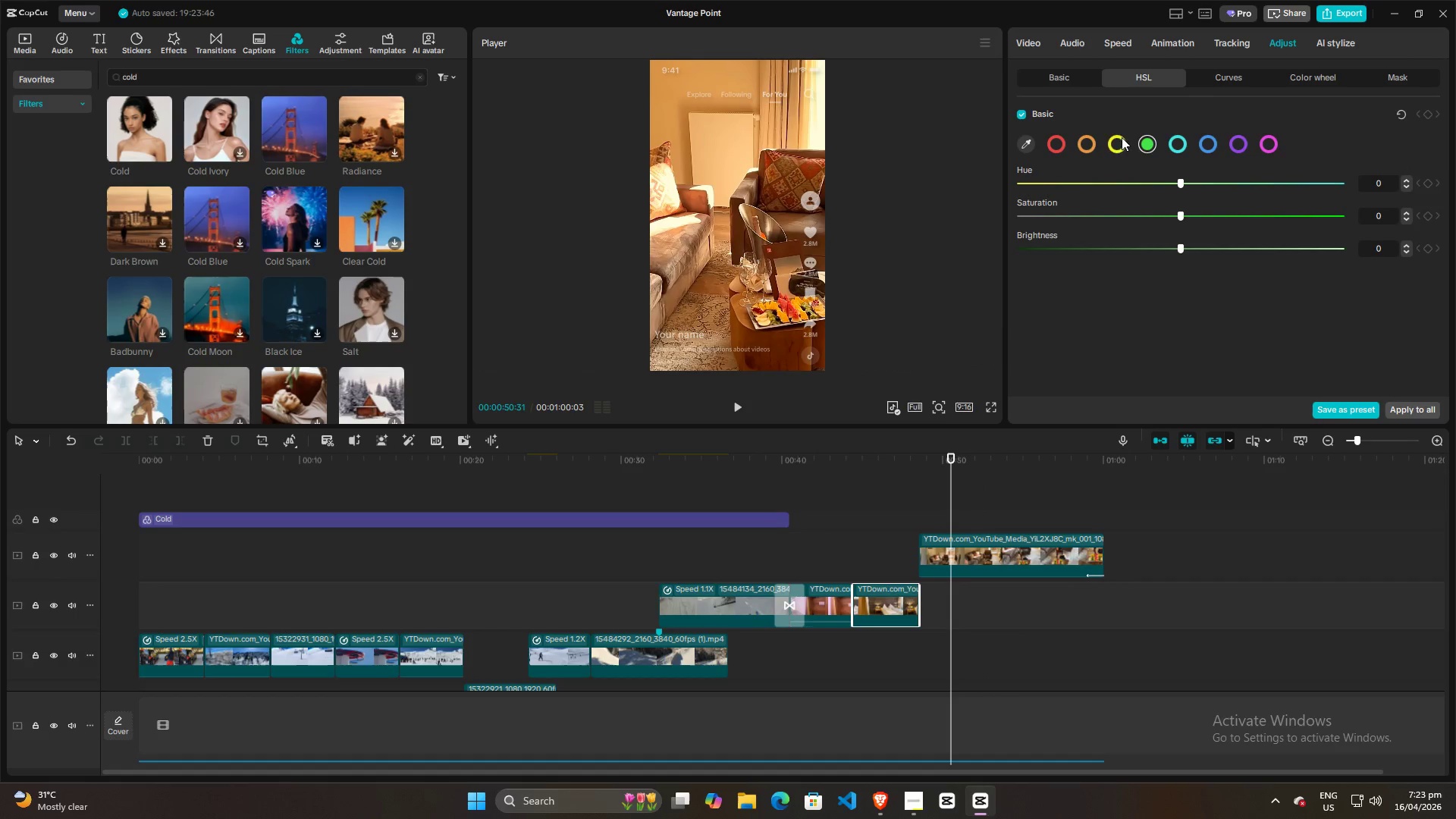 
left_click([1109, 139])
 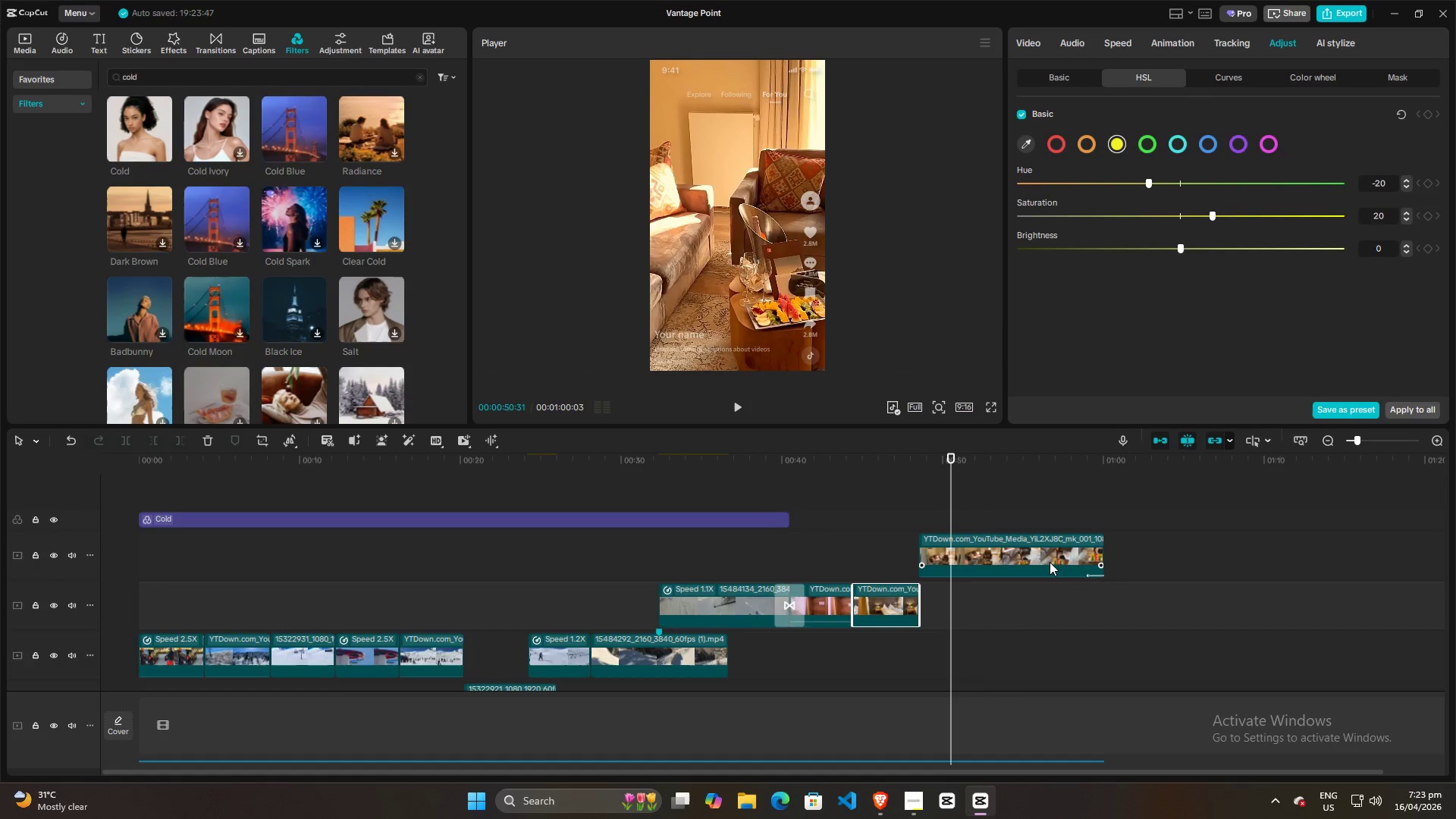 
left_click([1037, 541])
 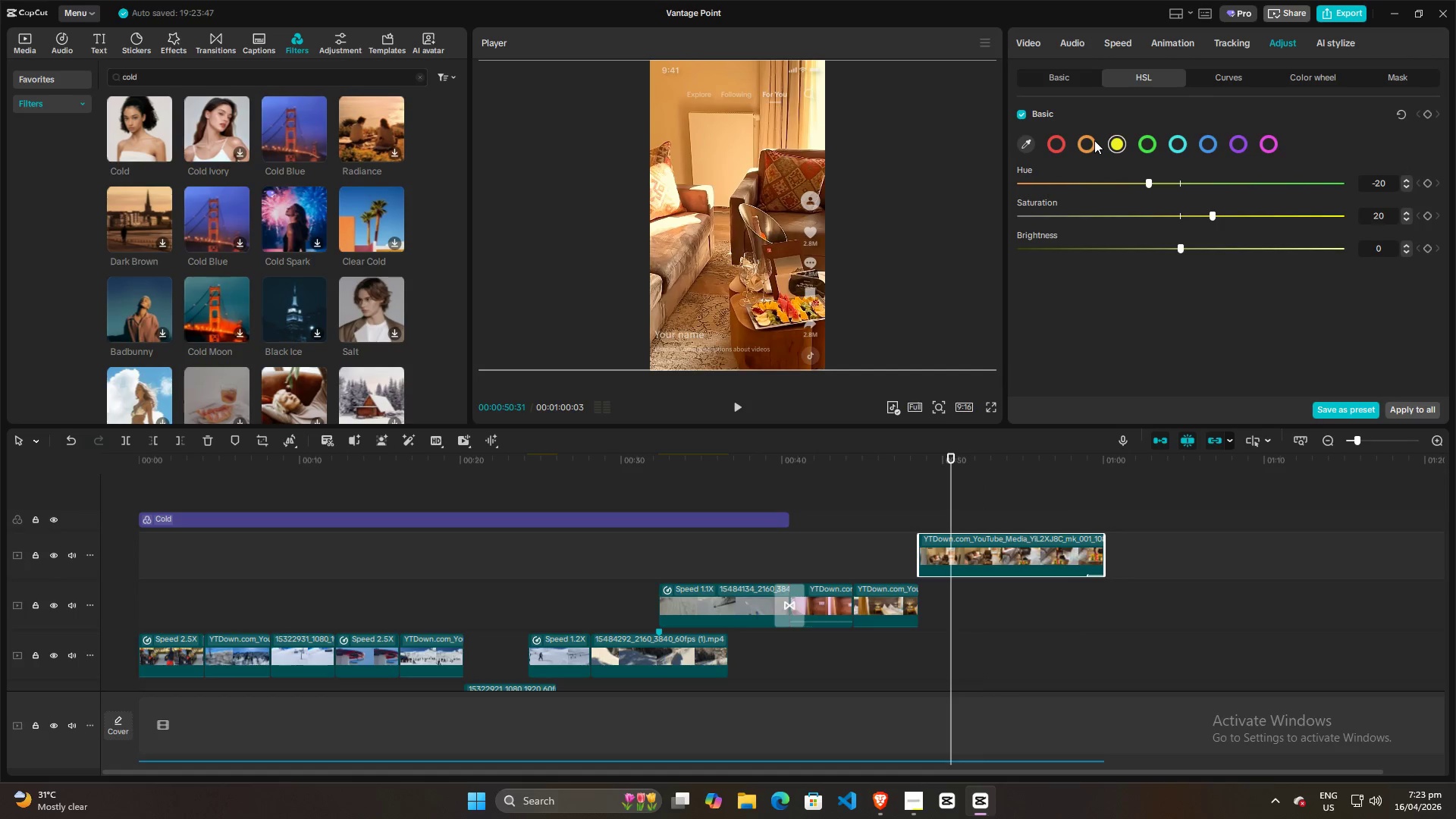 
double_click([1111, 139])
 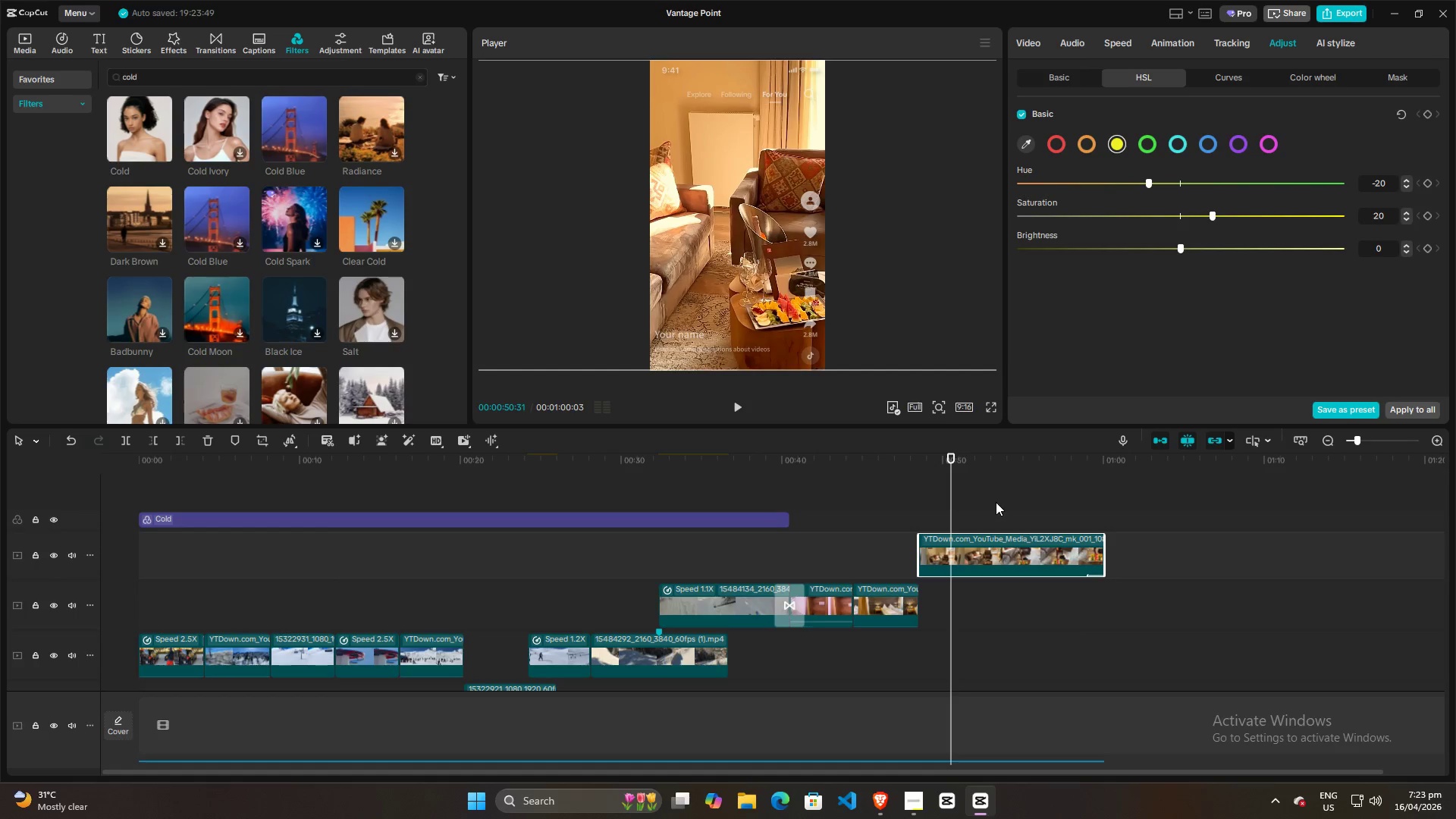 
left_click([914, 492])
 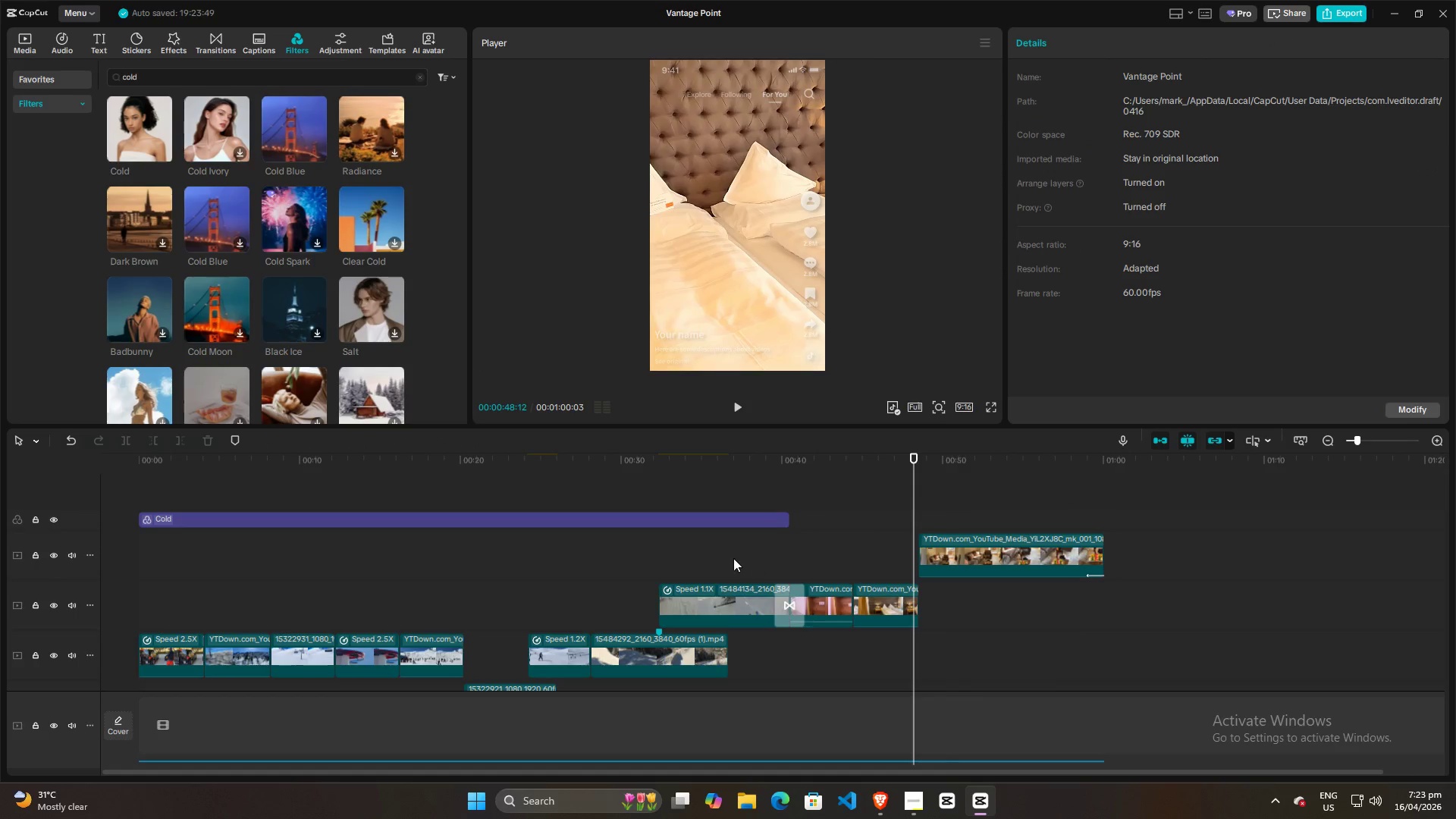 
left_click_drag(start_coordinate=[821, 544], to_coordinate=[823, 519])
 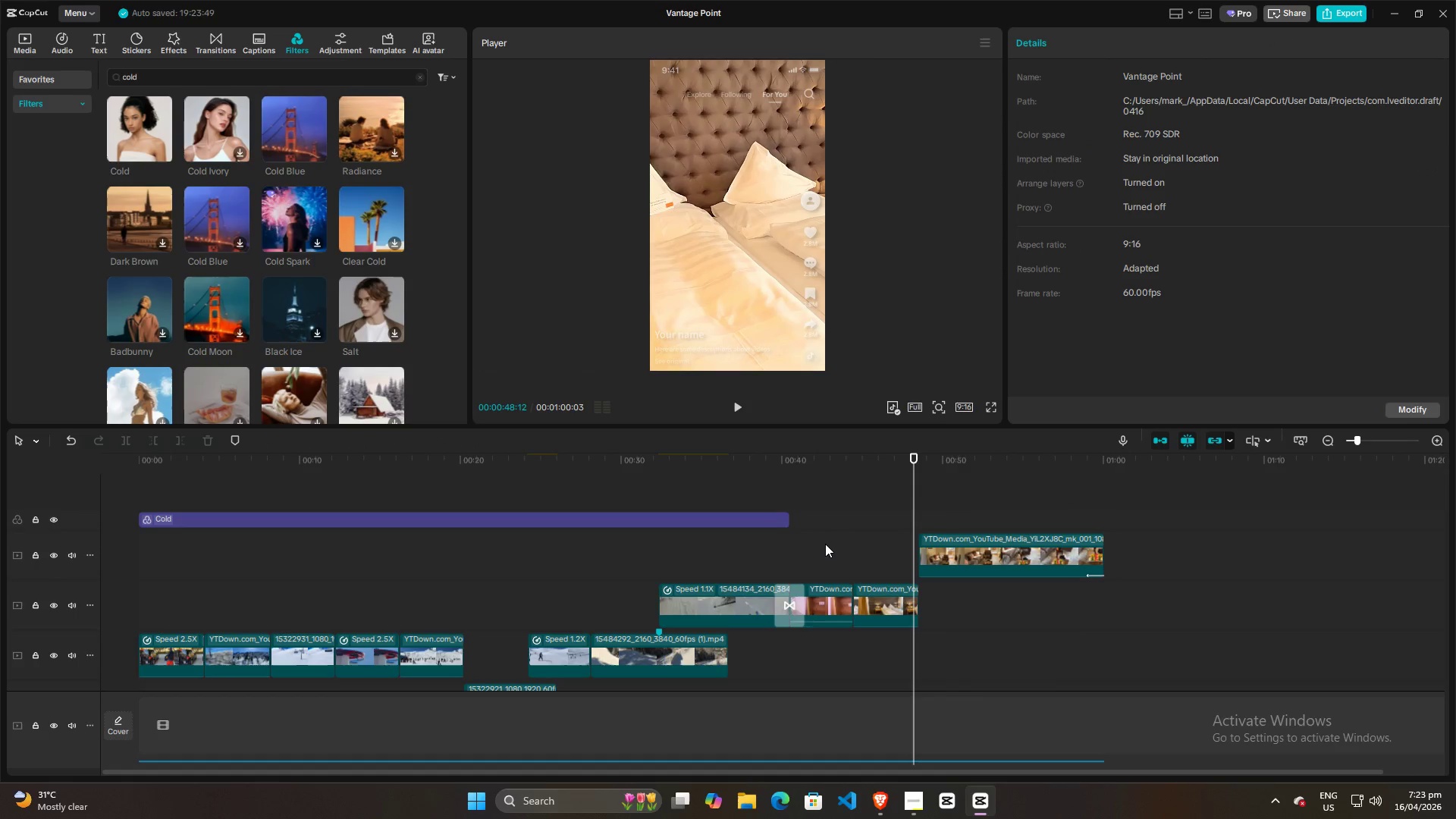 
double_click([825, 544])
 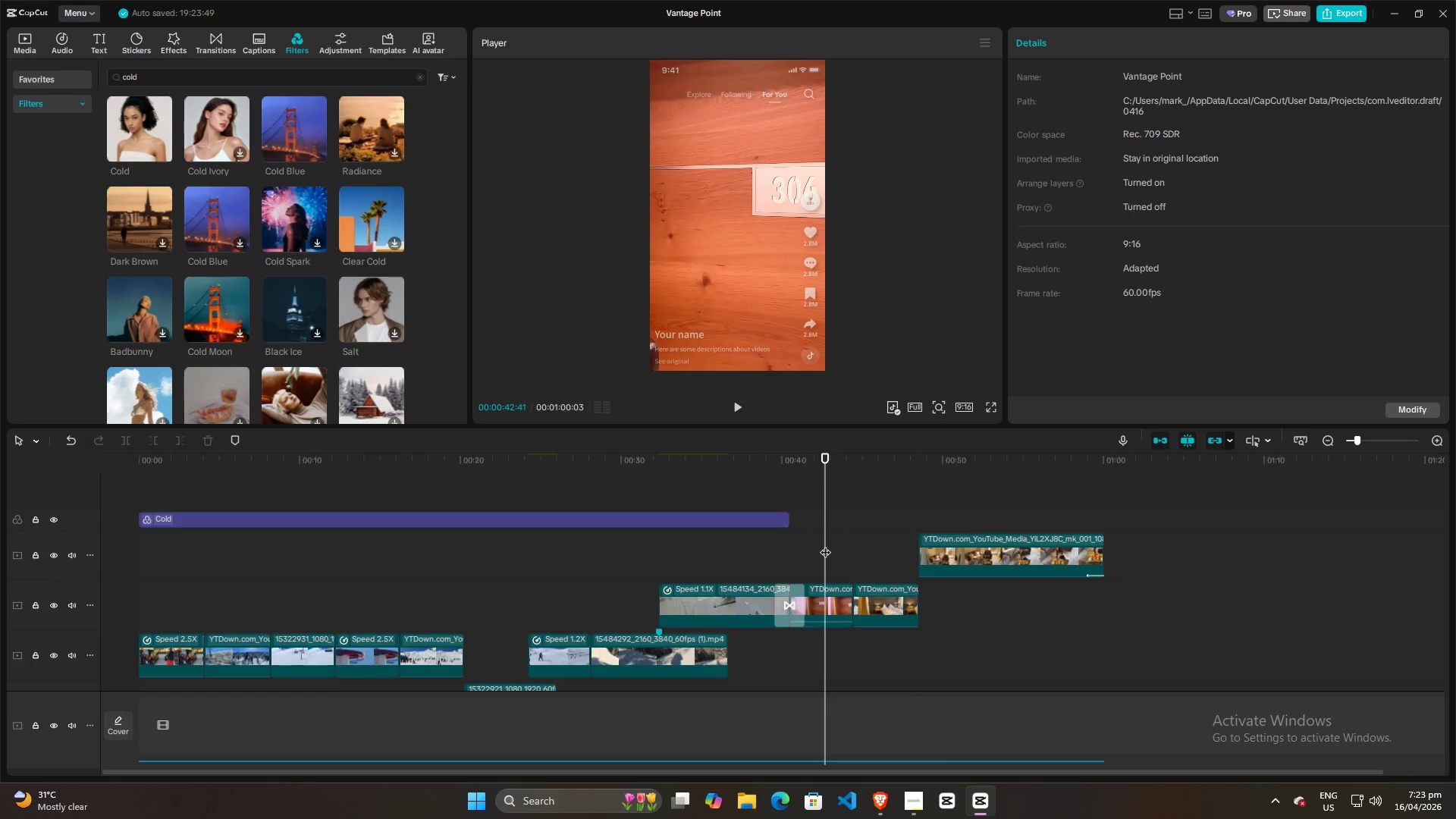 
key(Space)
 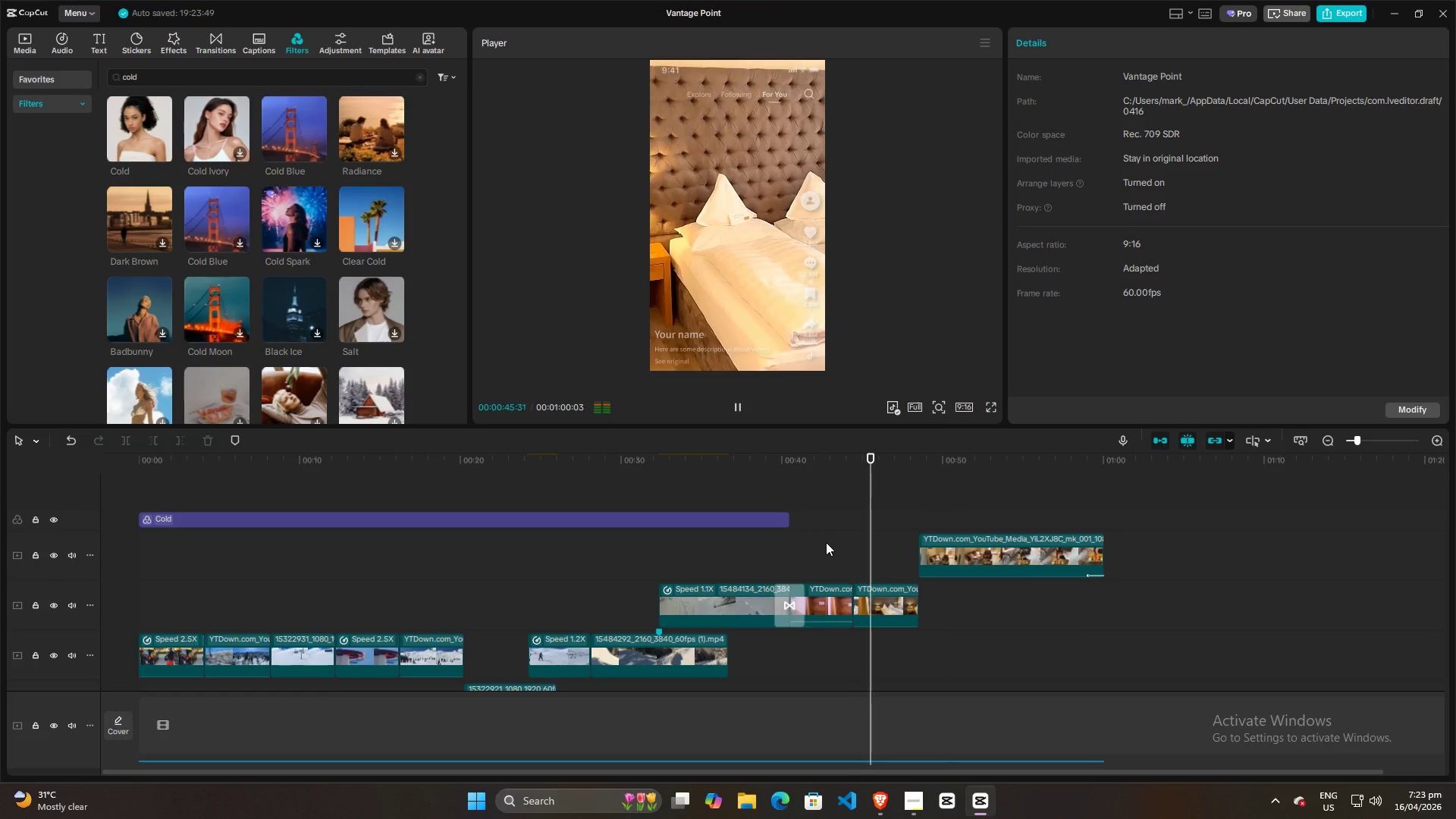 
key(Space)
 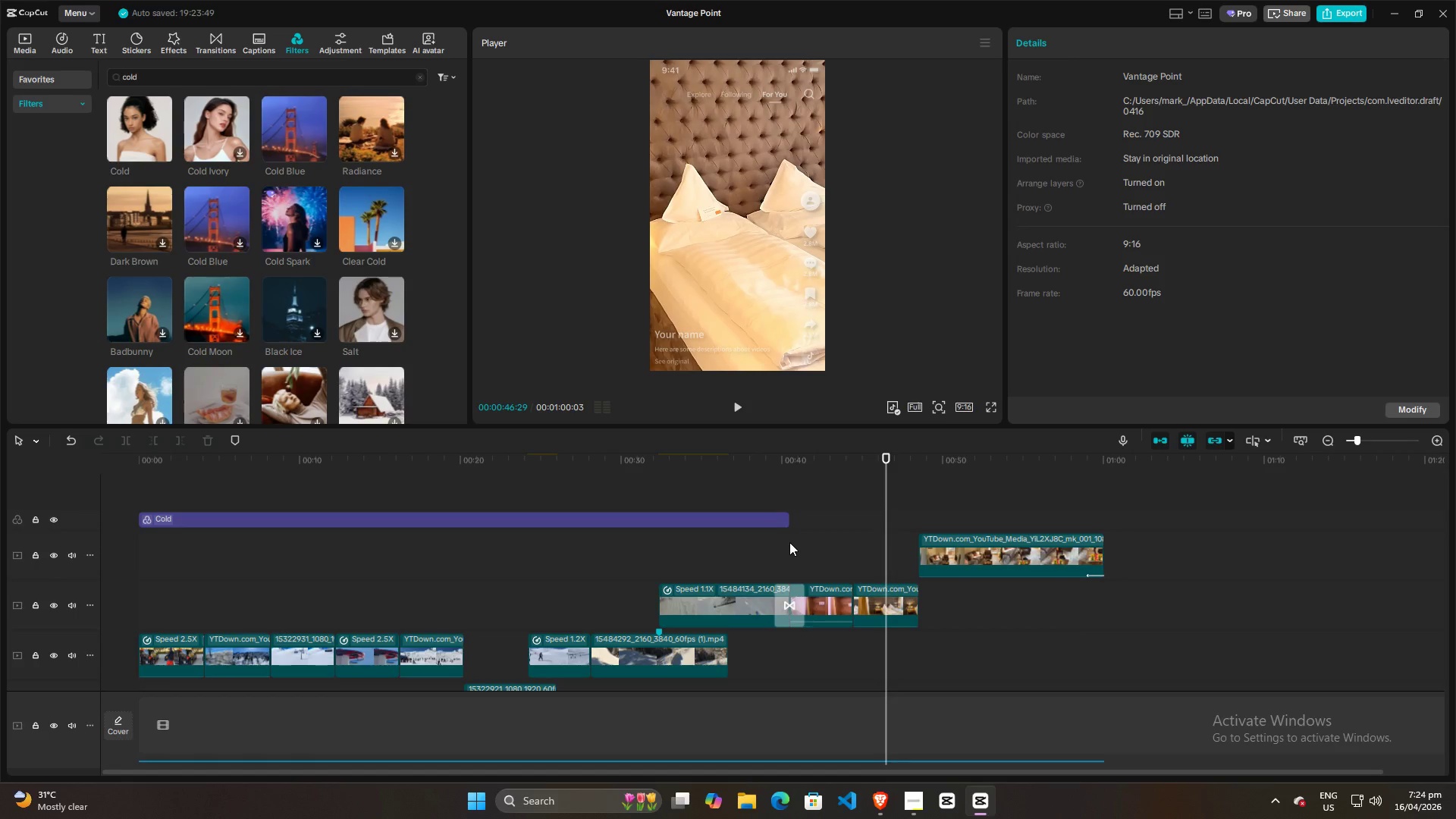 
key(Space)
 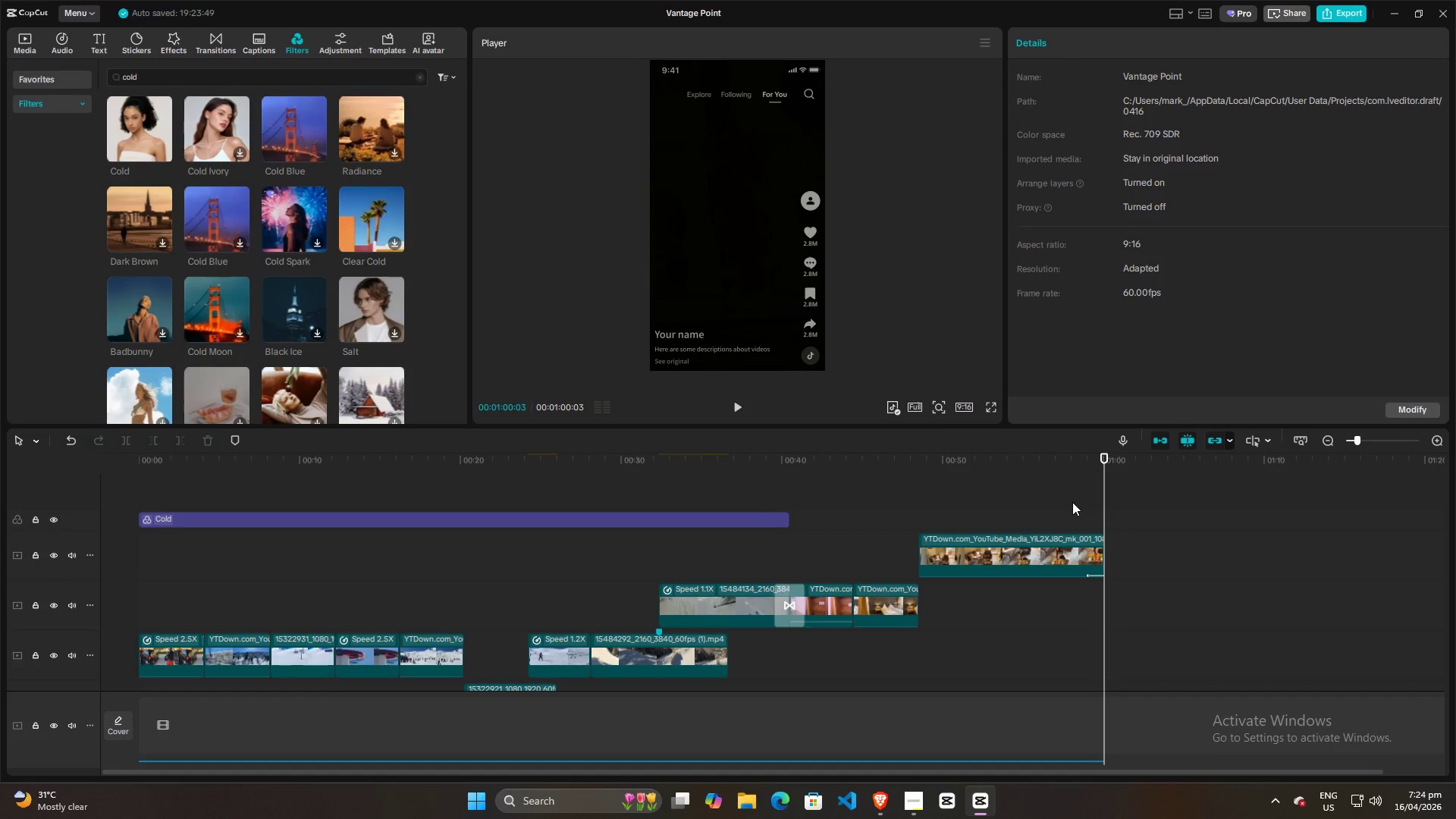 
wait(54.05)
 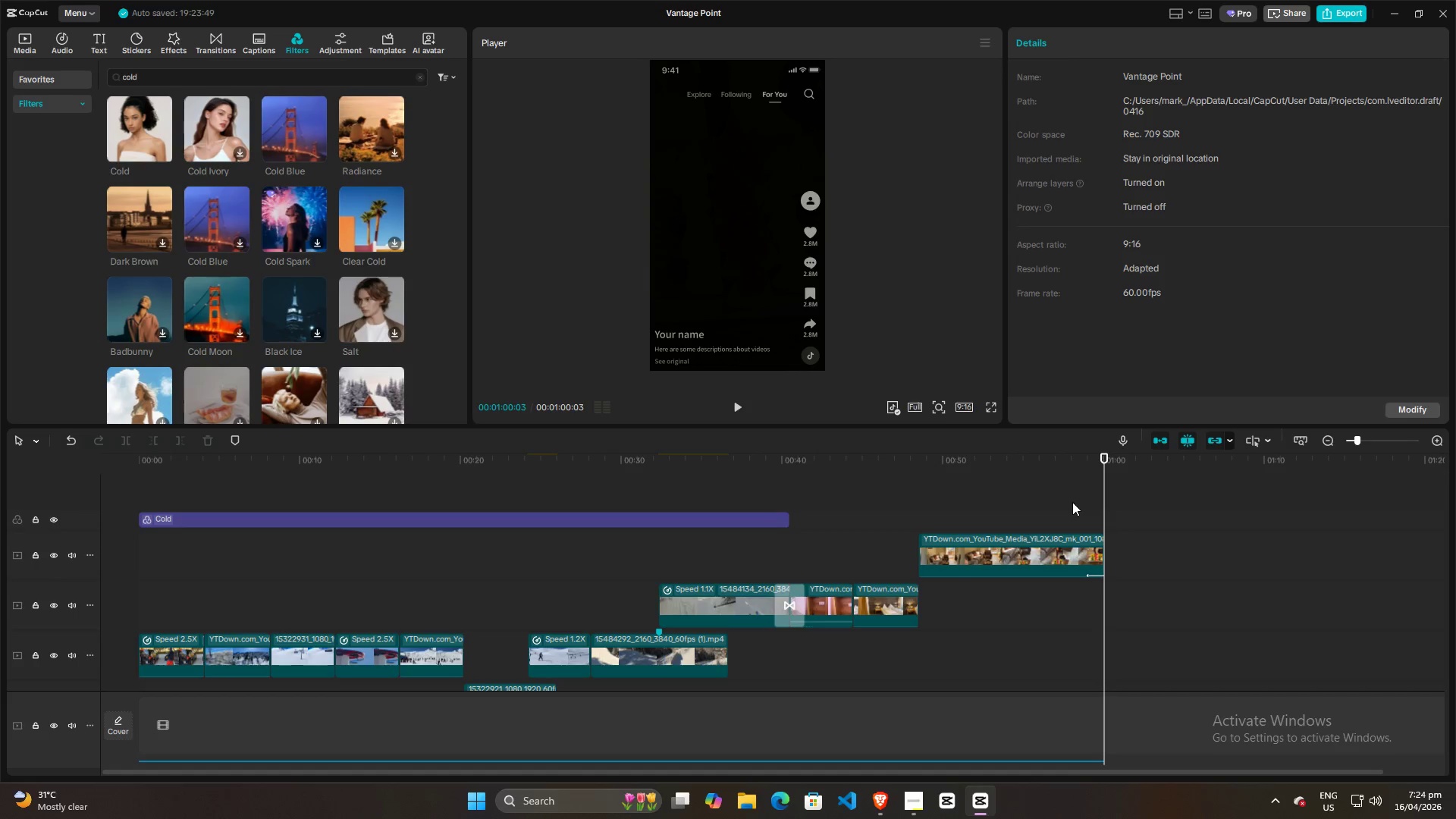 
left_click([259, 562])
 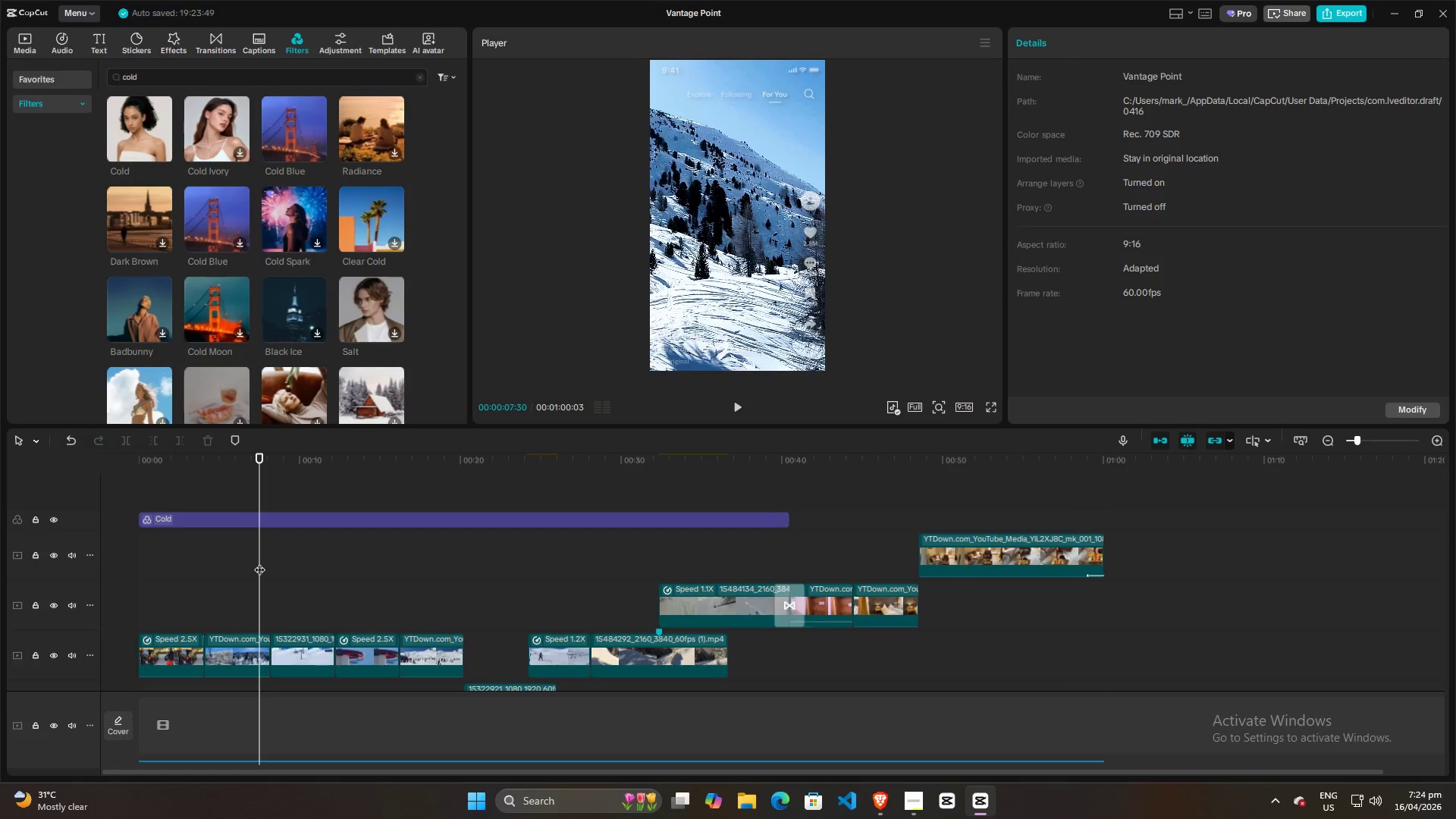 
left_click_drag(start_coordinate=[259, 562], to_coordinate=[94, 555])
 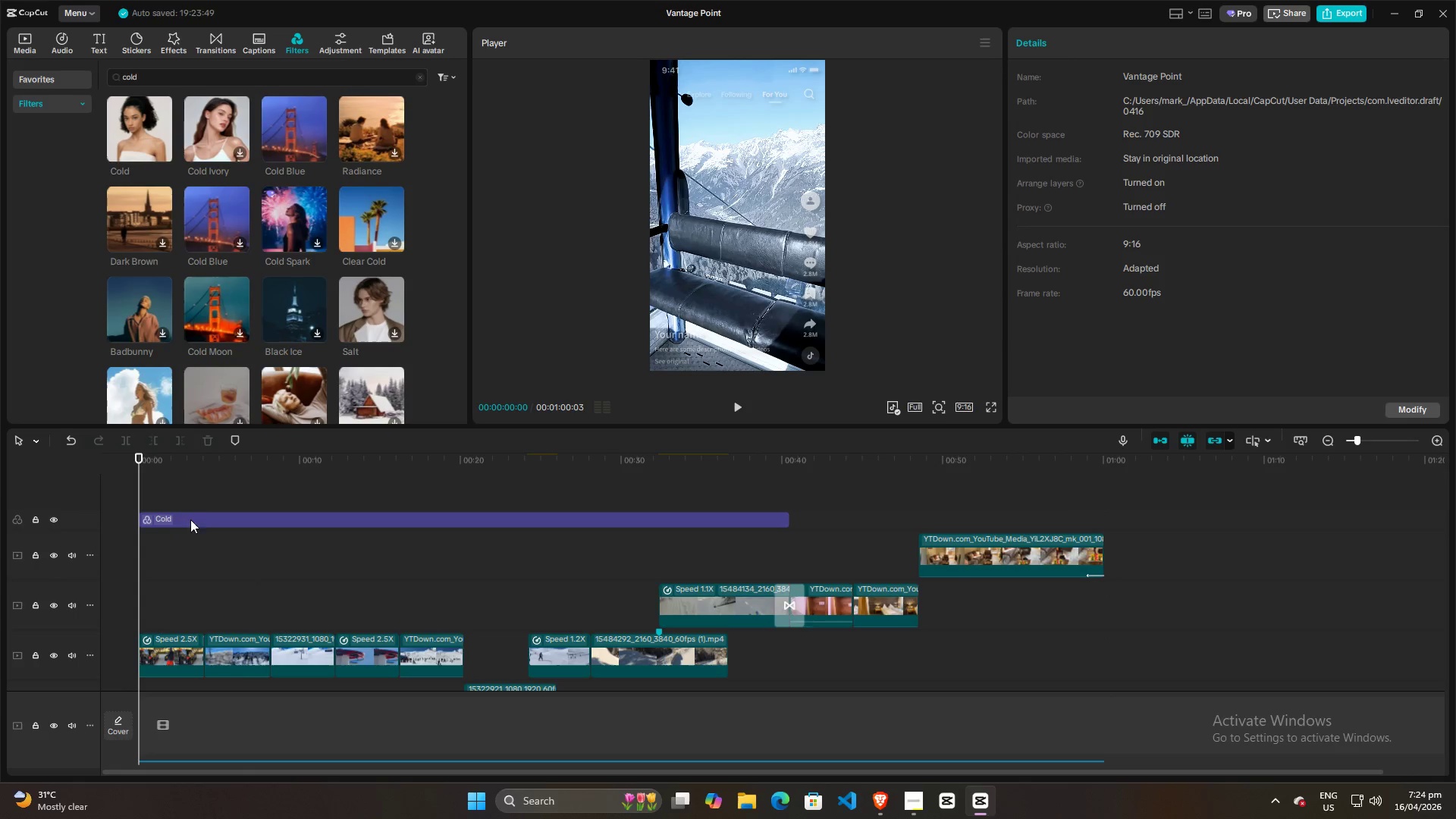 
key(Space)
 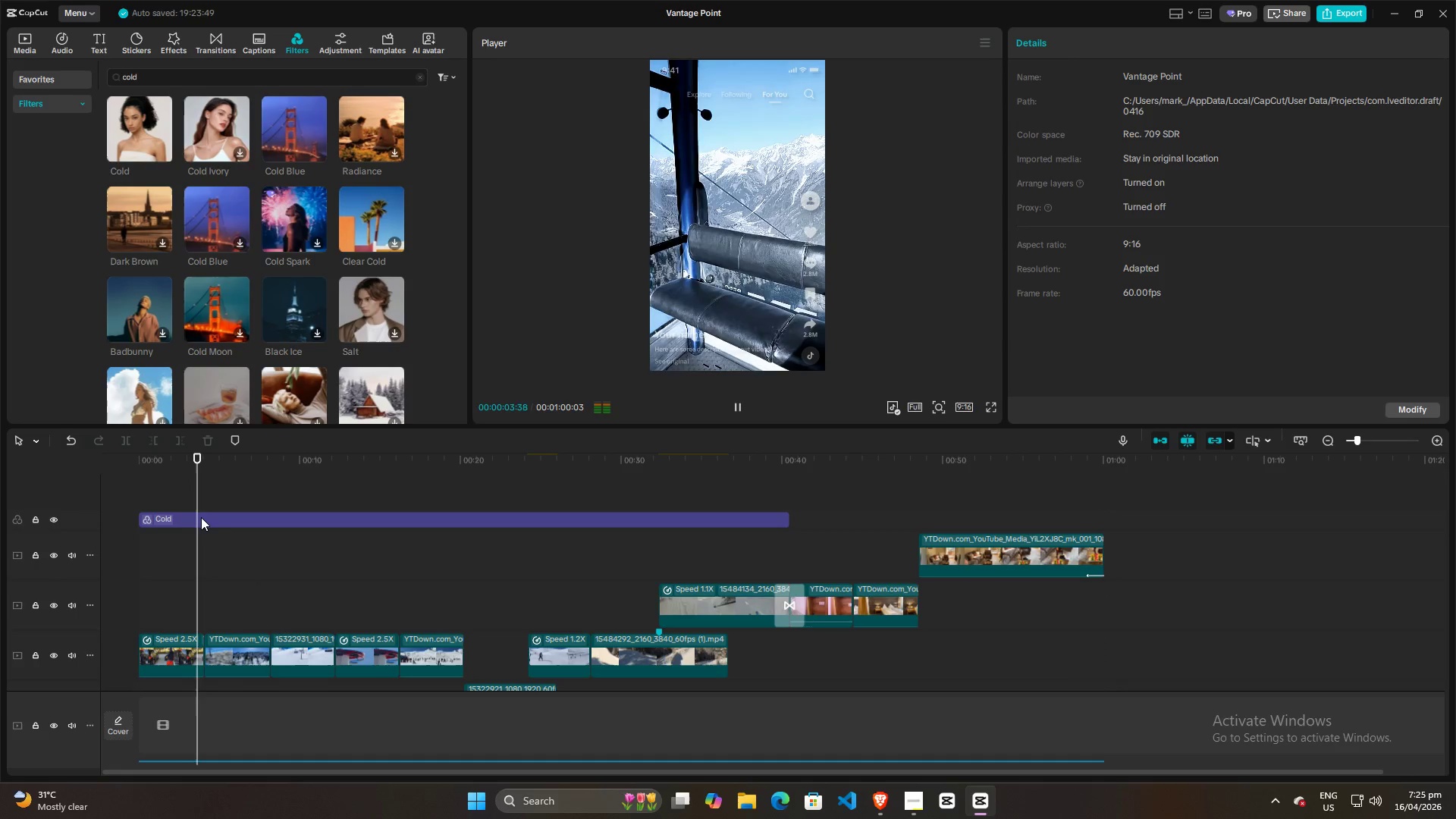 
wait(8.7)
 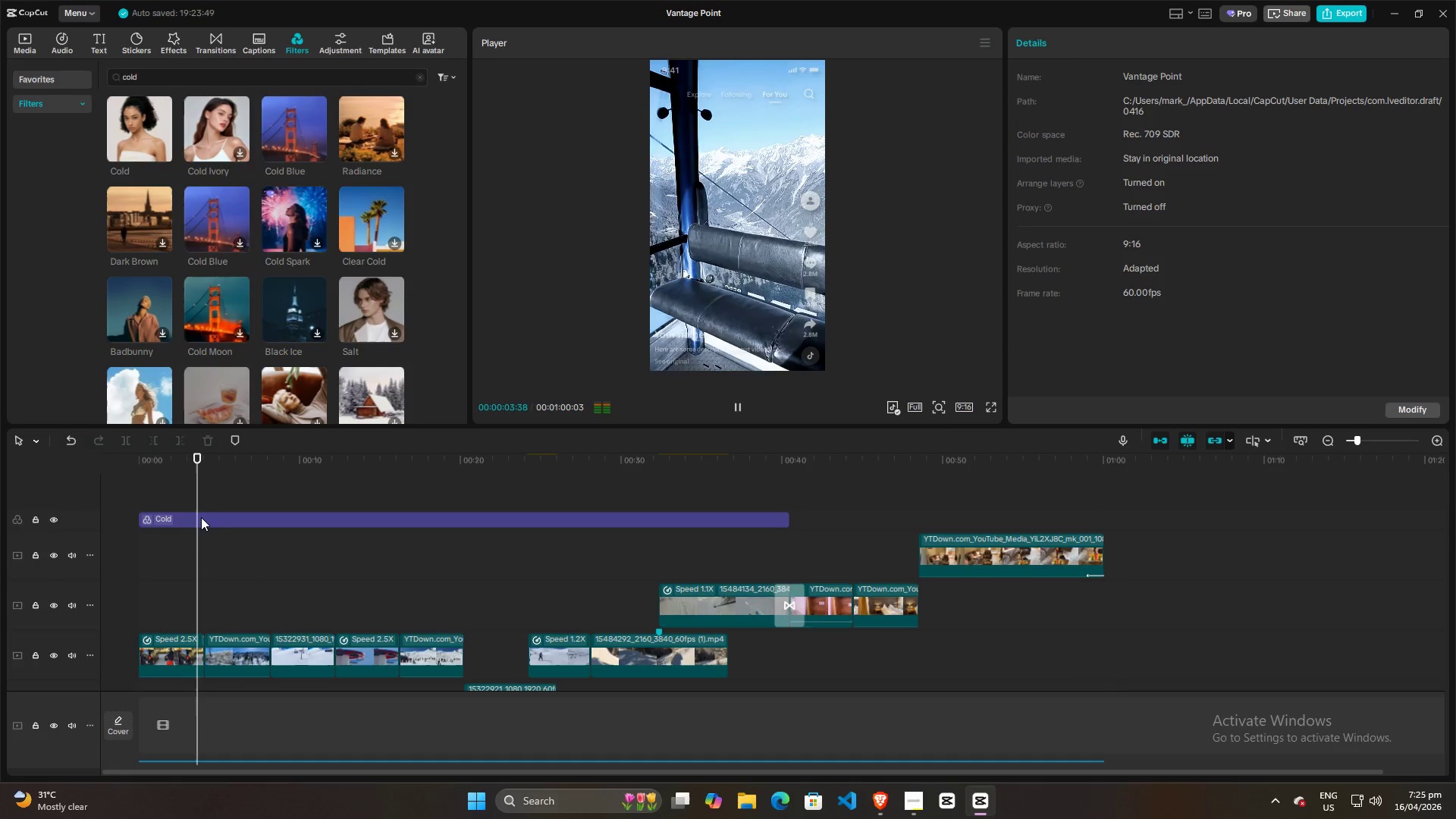 
scroll: coordinate [514, 566], scroll_direction: down, amount: 11.0
 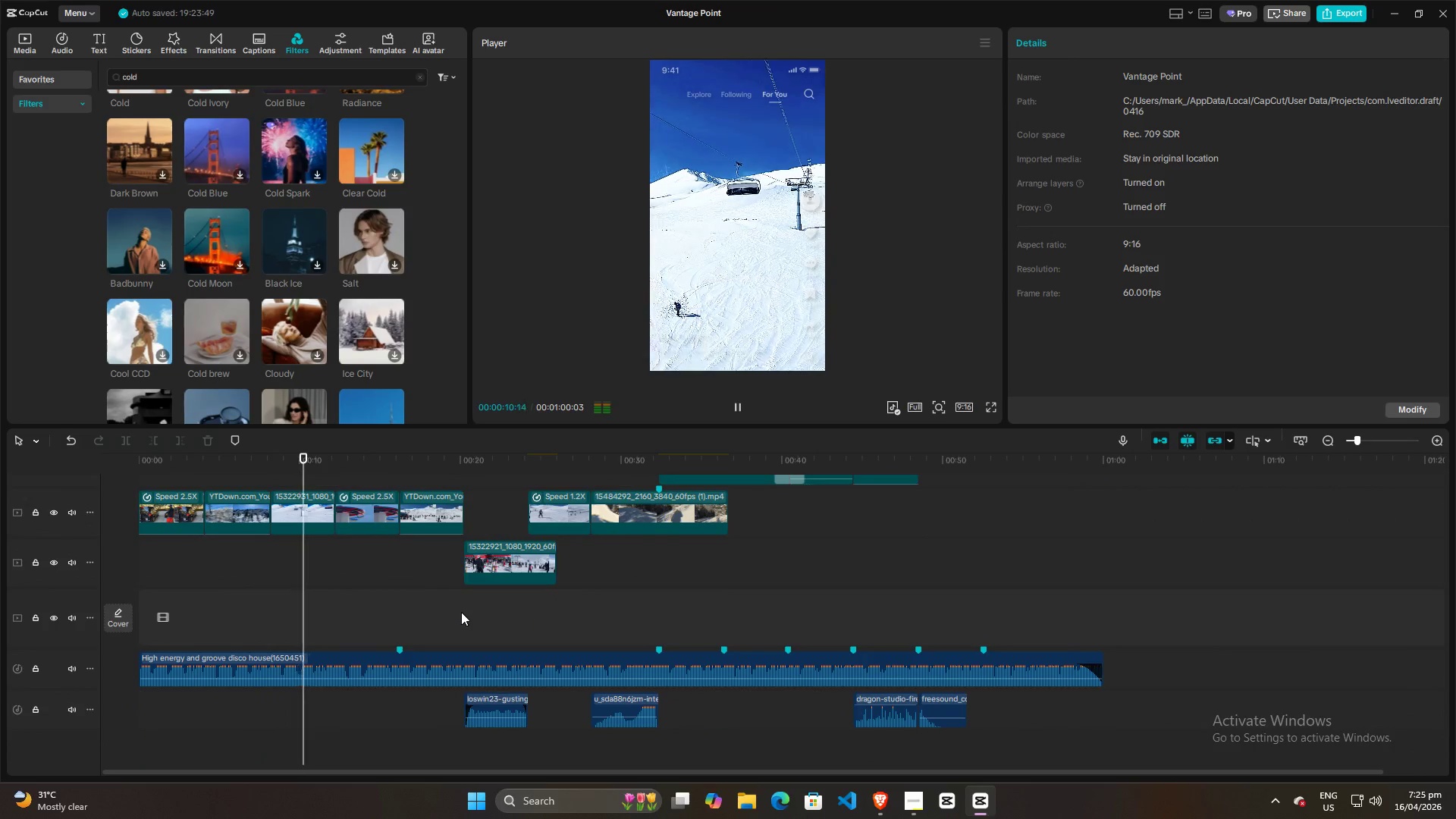 
hold_key(key=ControlLeft, duration=0.8)
scroll: coordinate [461, 612], scroll_direction: down, amount: 6.0
 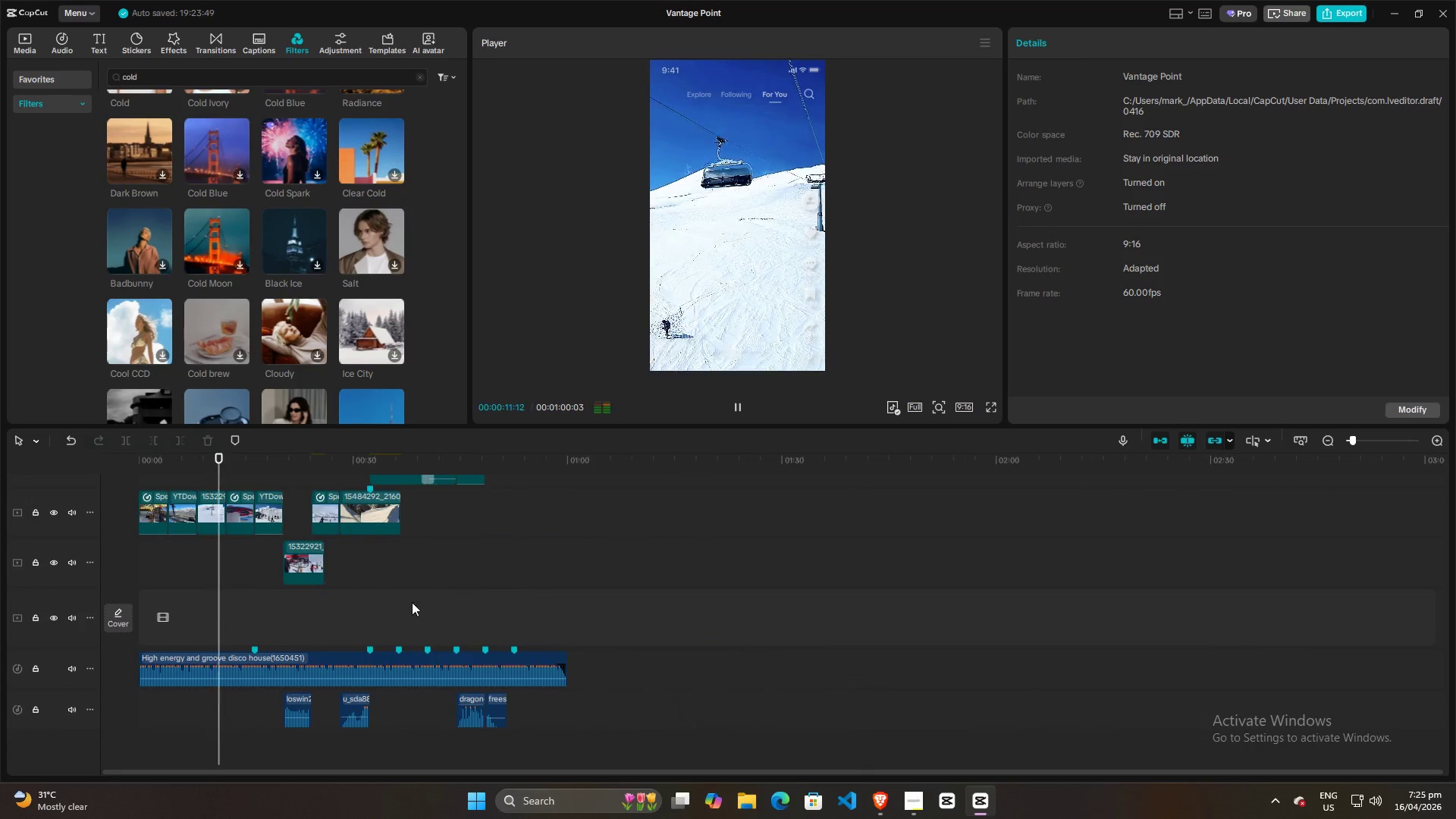 
scroll: coordinate [410, 602], scroll_direction: up, amount: 7.0
 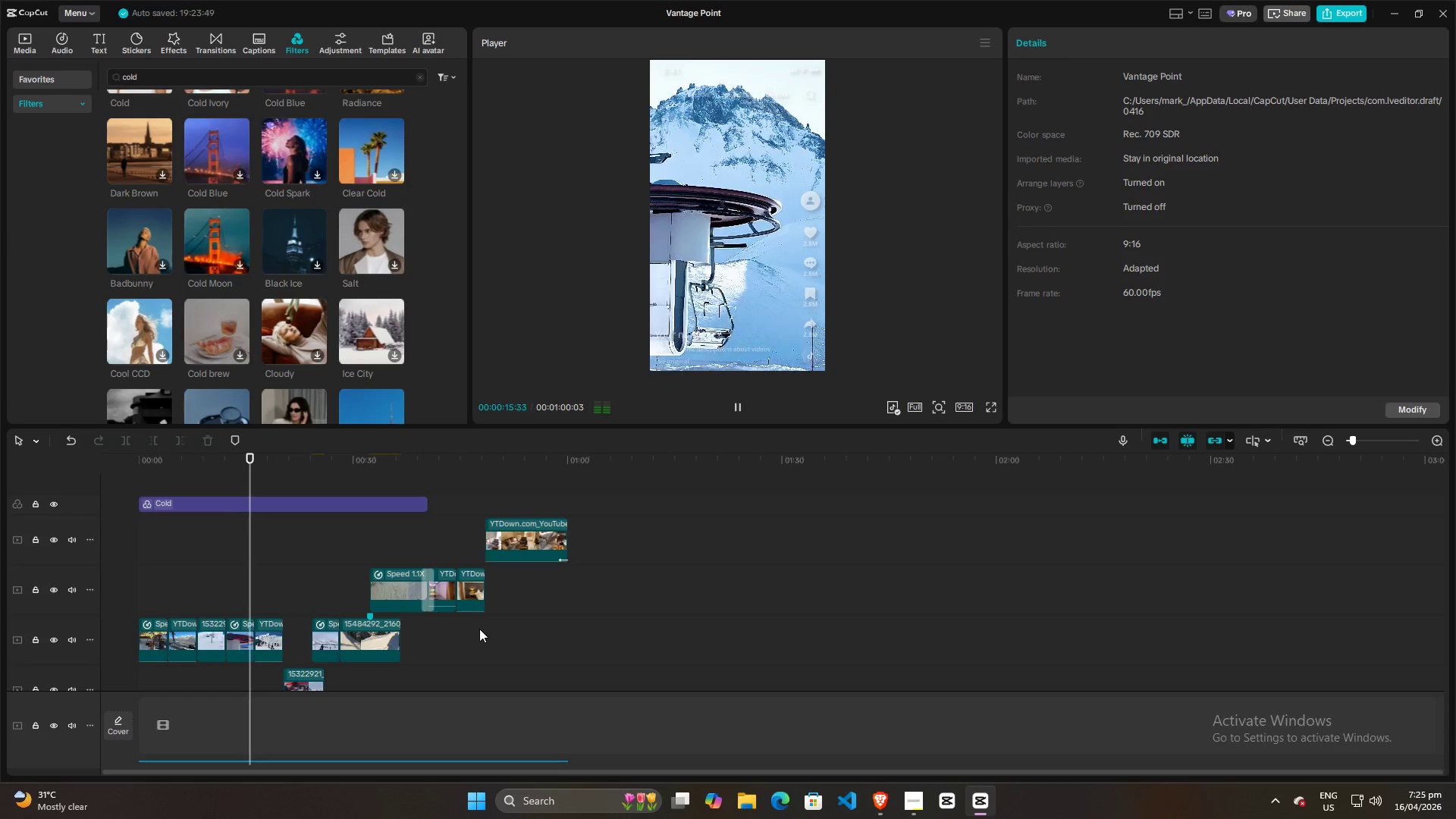 
key(Space)
 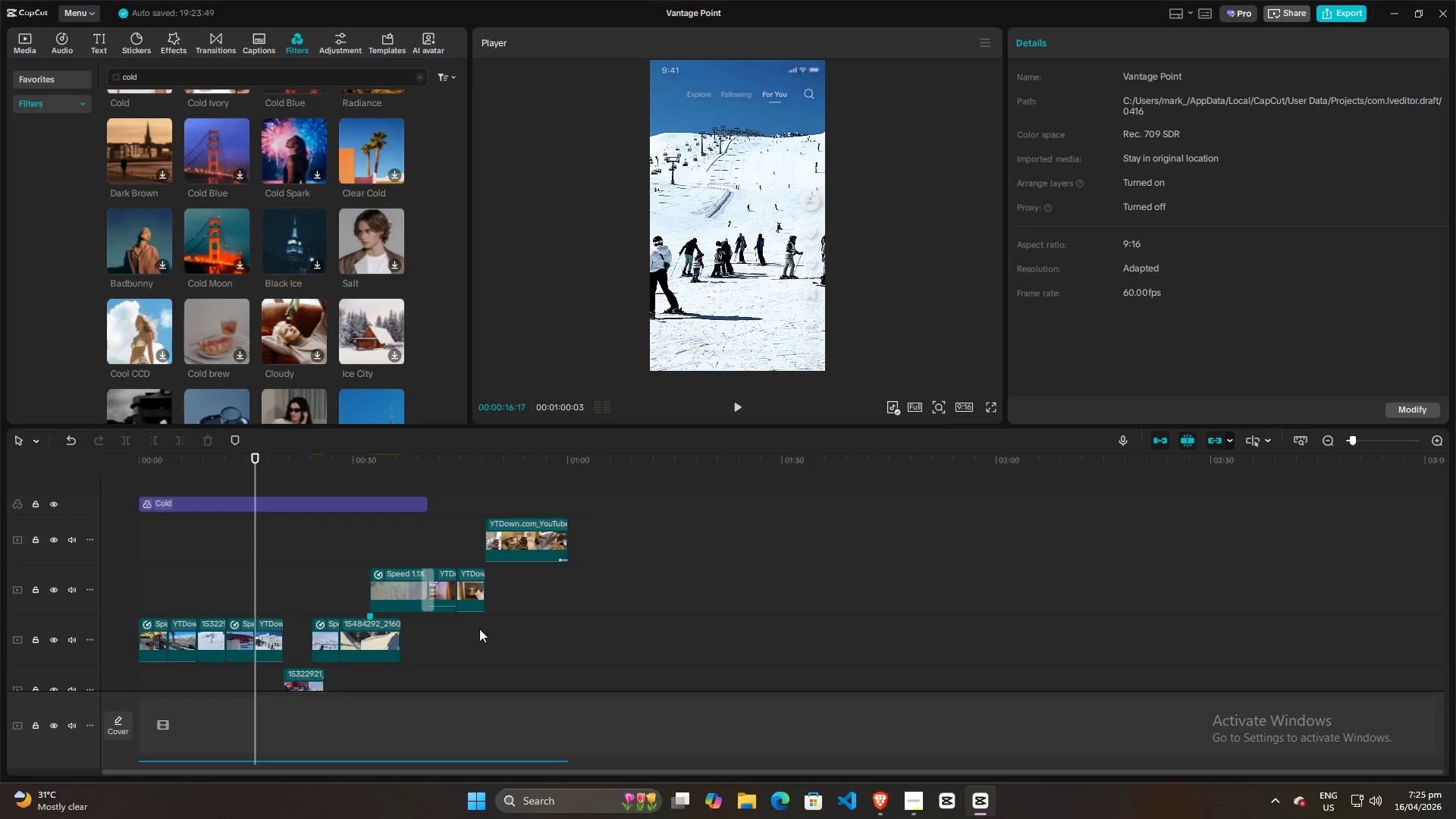 
hold_key(key=ControlLeft, duration=1.5)
scroll: coordinate [479, 629], scroll_direction: up, amount: 5.0
 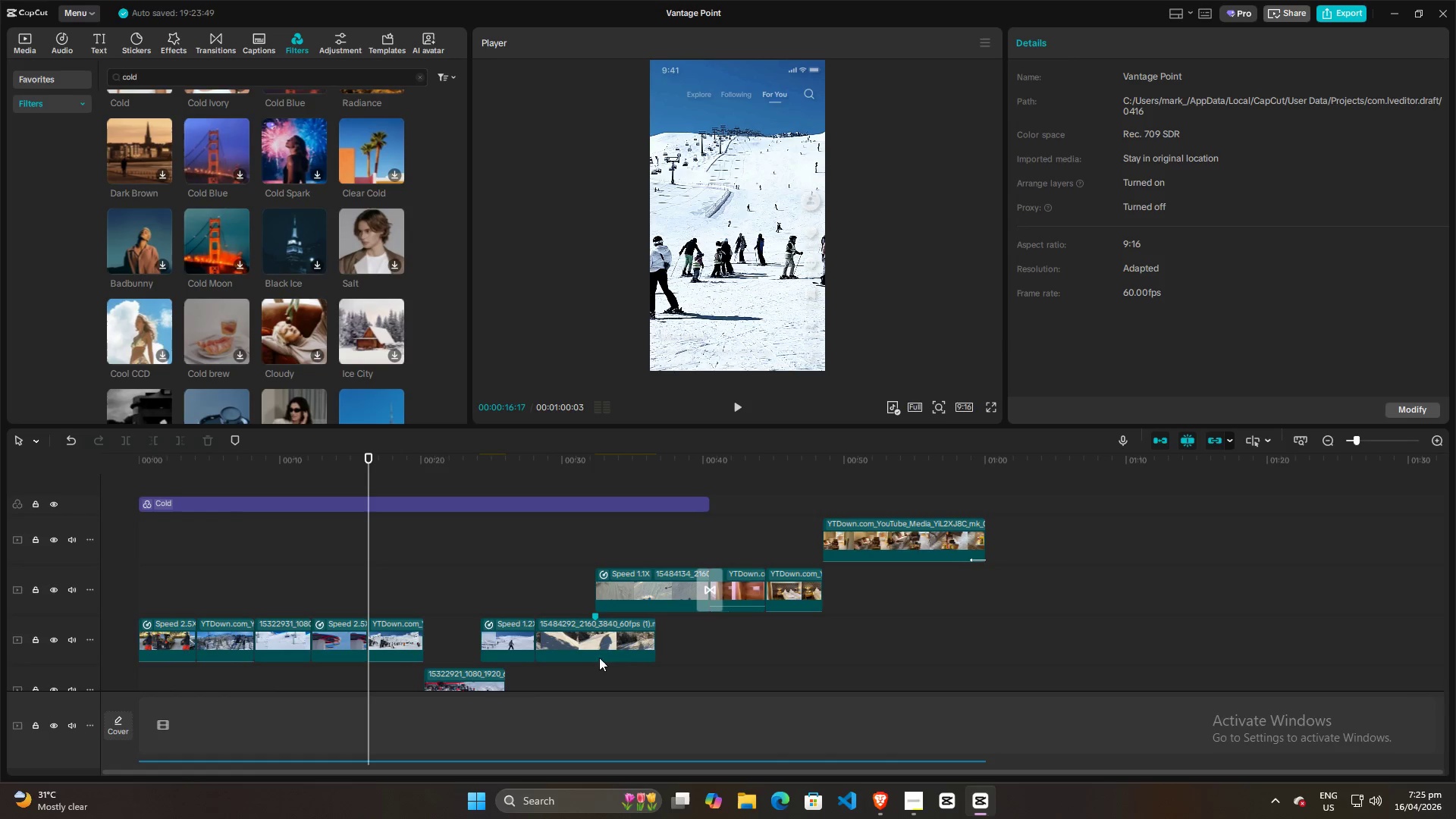 
key(Control+ControlLeft)
 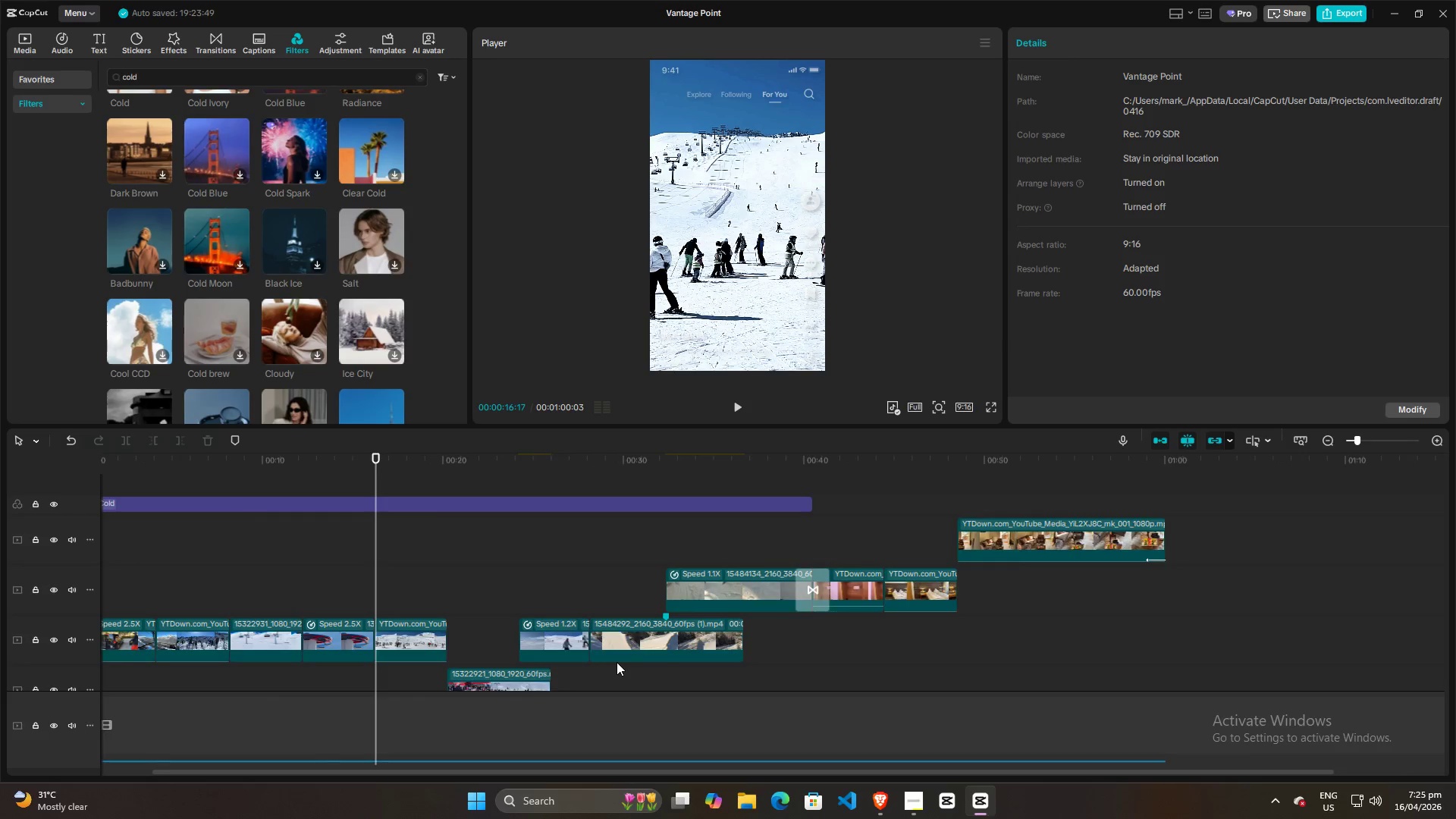 
key(Control+ControlLeft)
 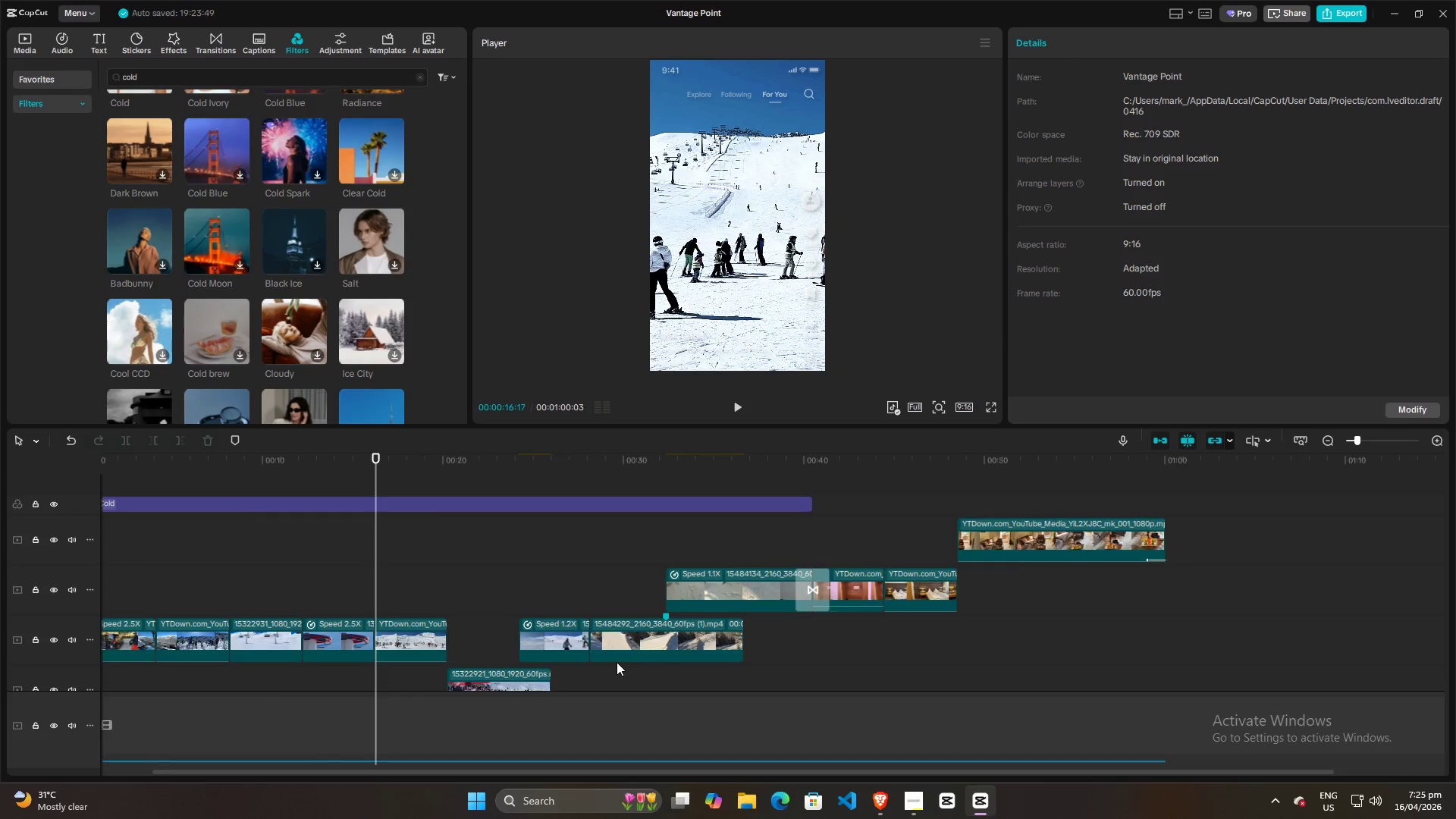 
key(Control+ControlLeft)
 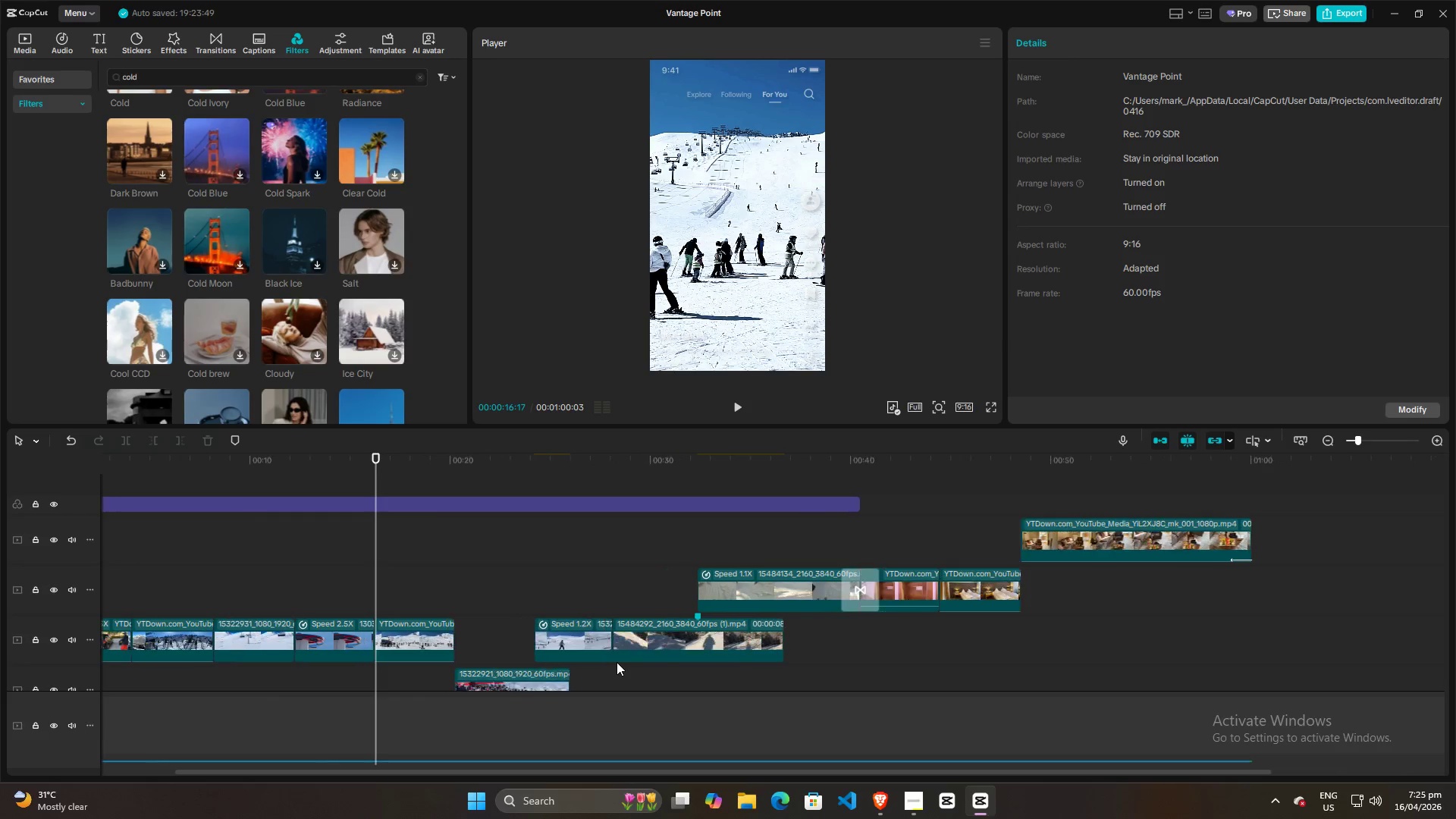 
key(Control+ControlLeft)
 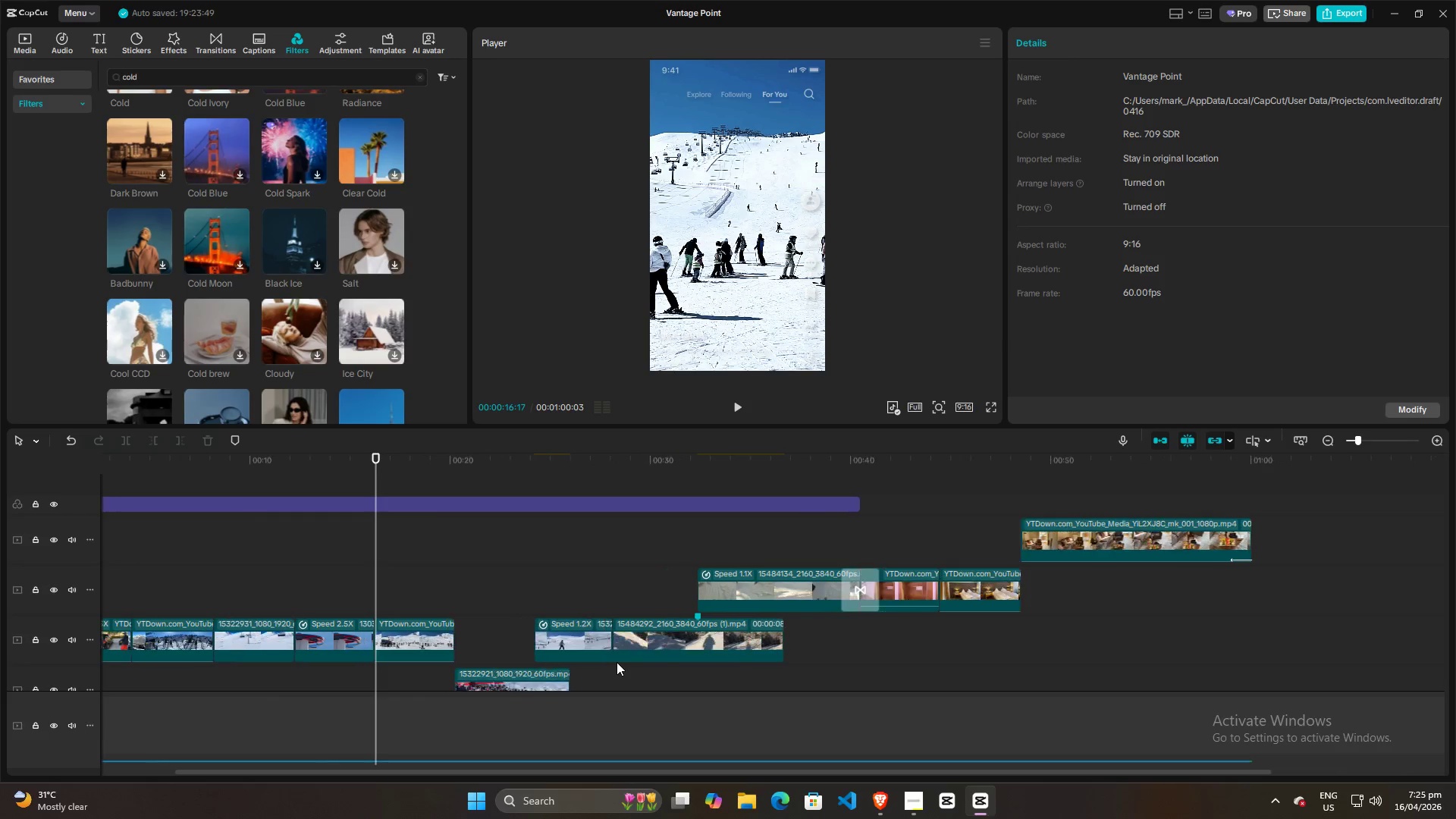 
key(Control+ControlLeft)
 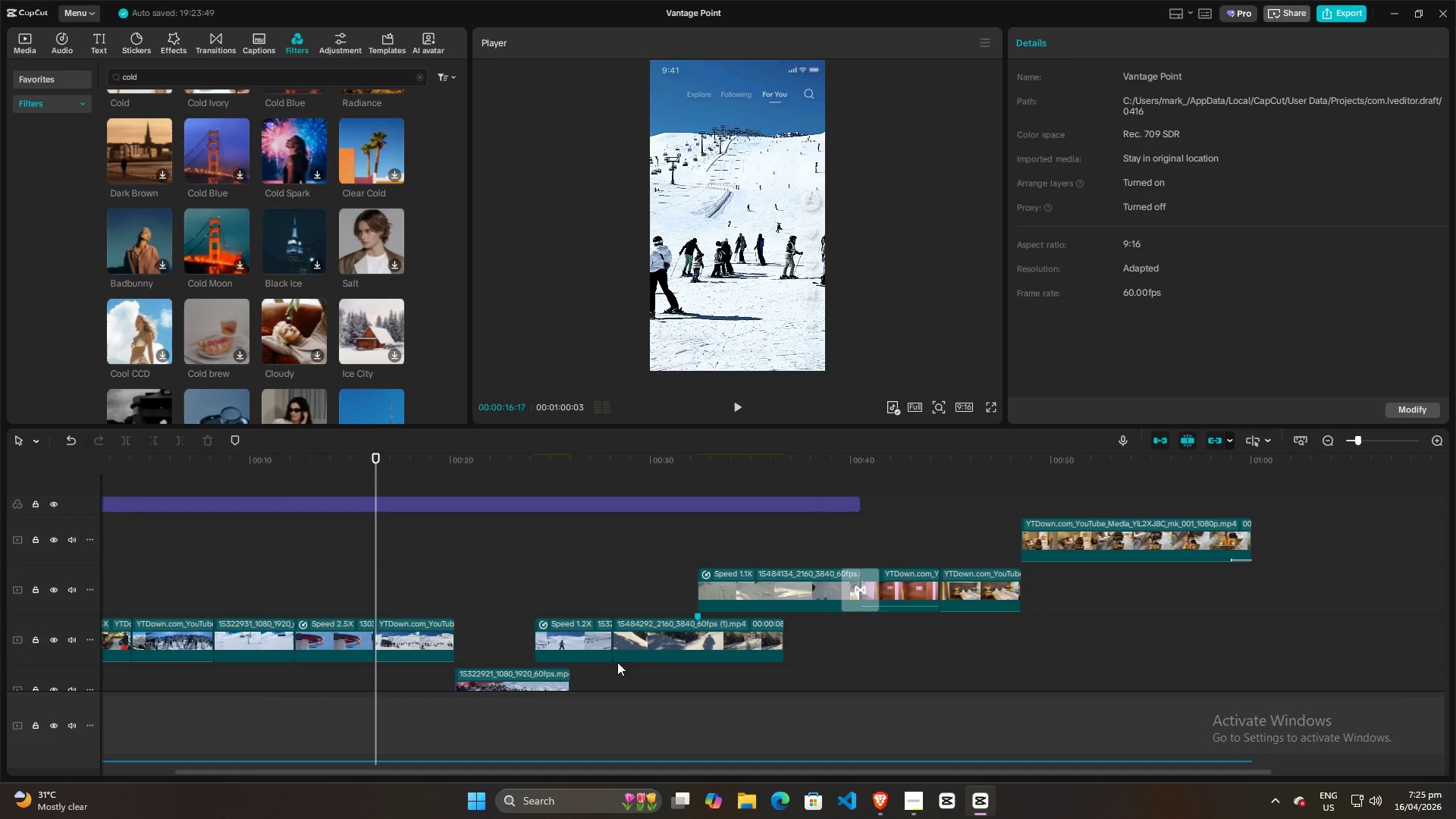 
key(Control+ControlLeft)
 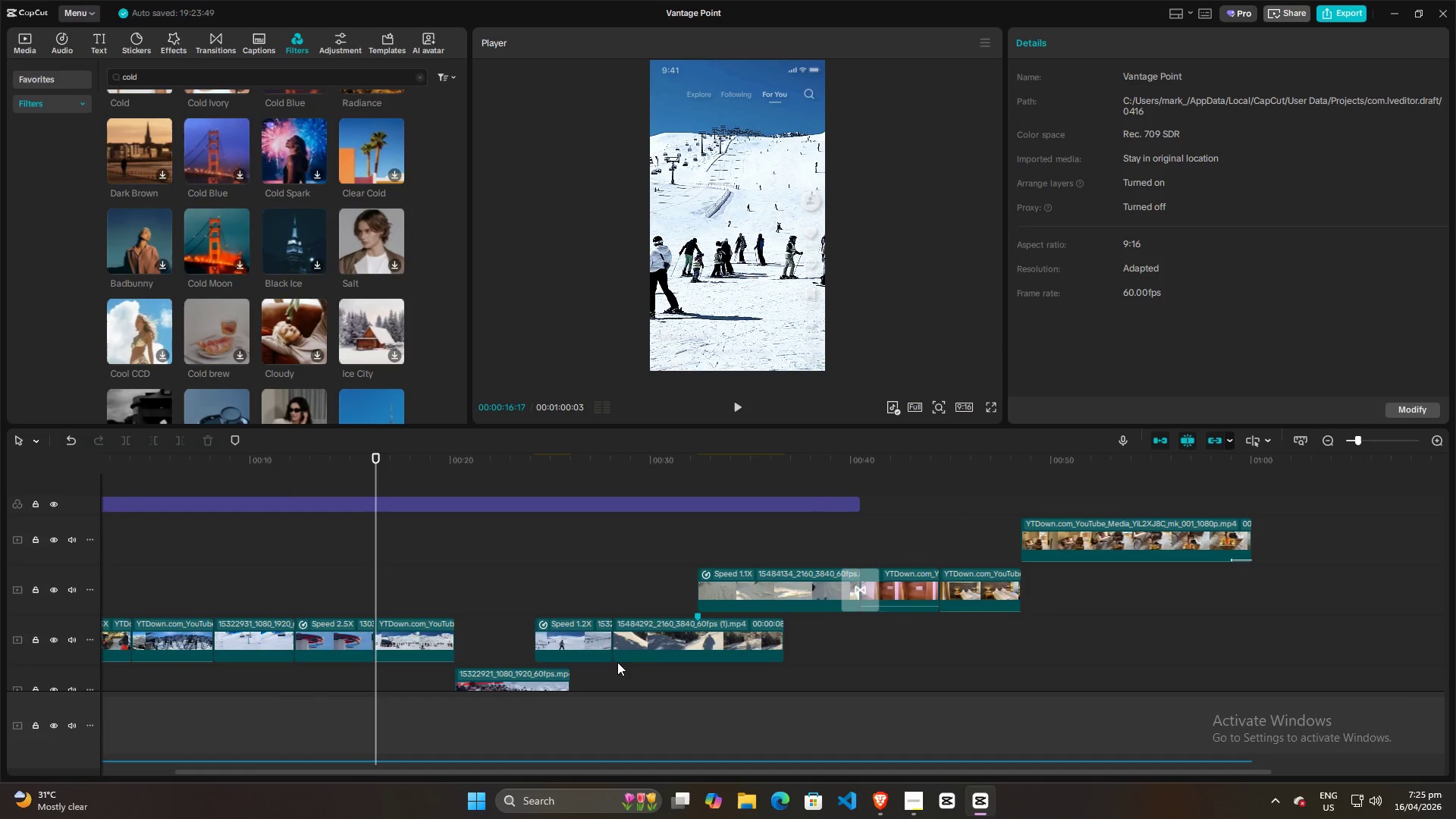 
key(Control+ControlLeft)
 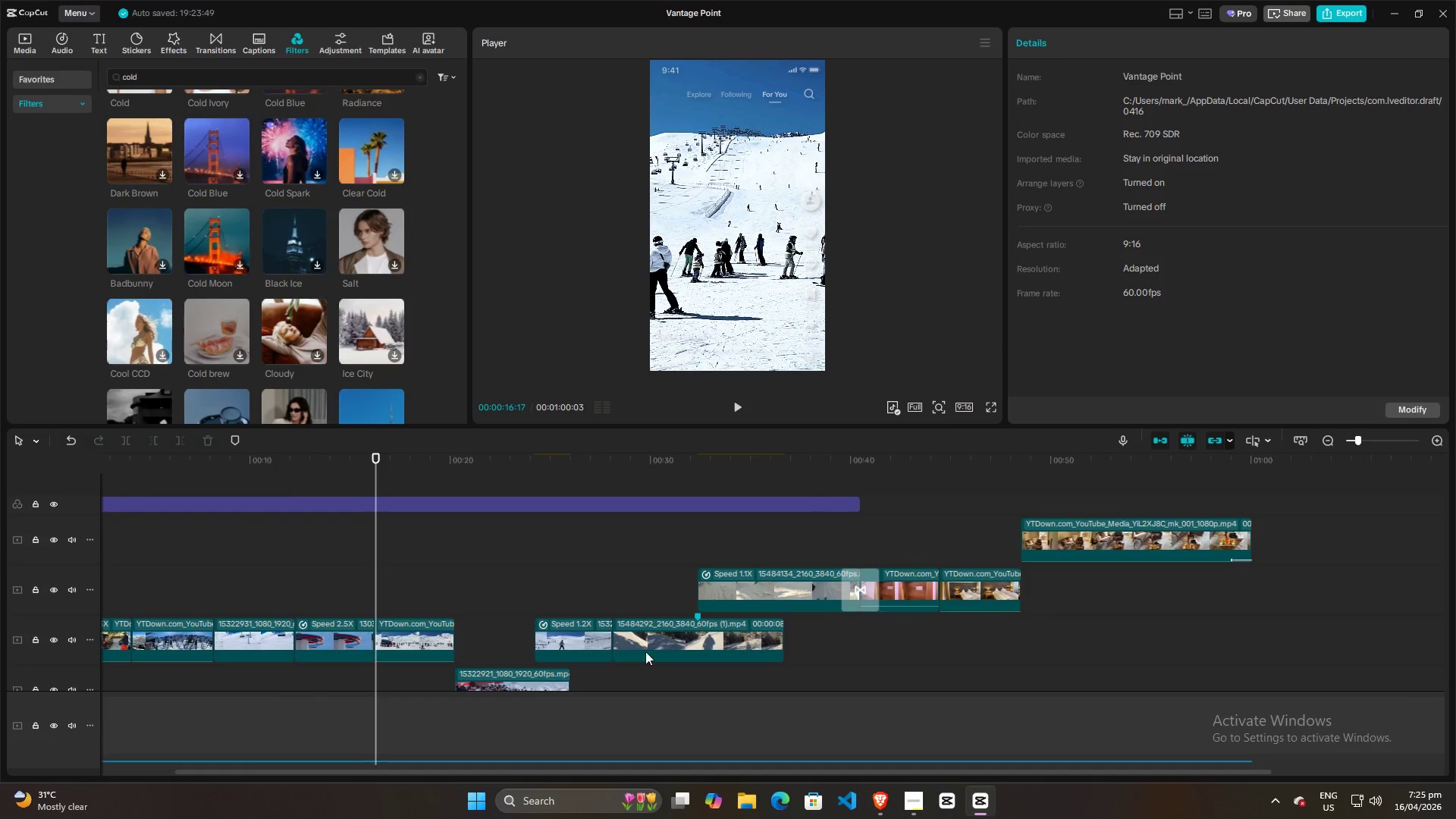 
key(Control+ControlLeft)
 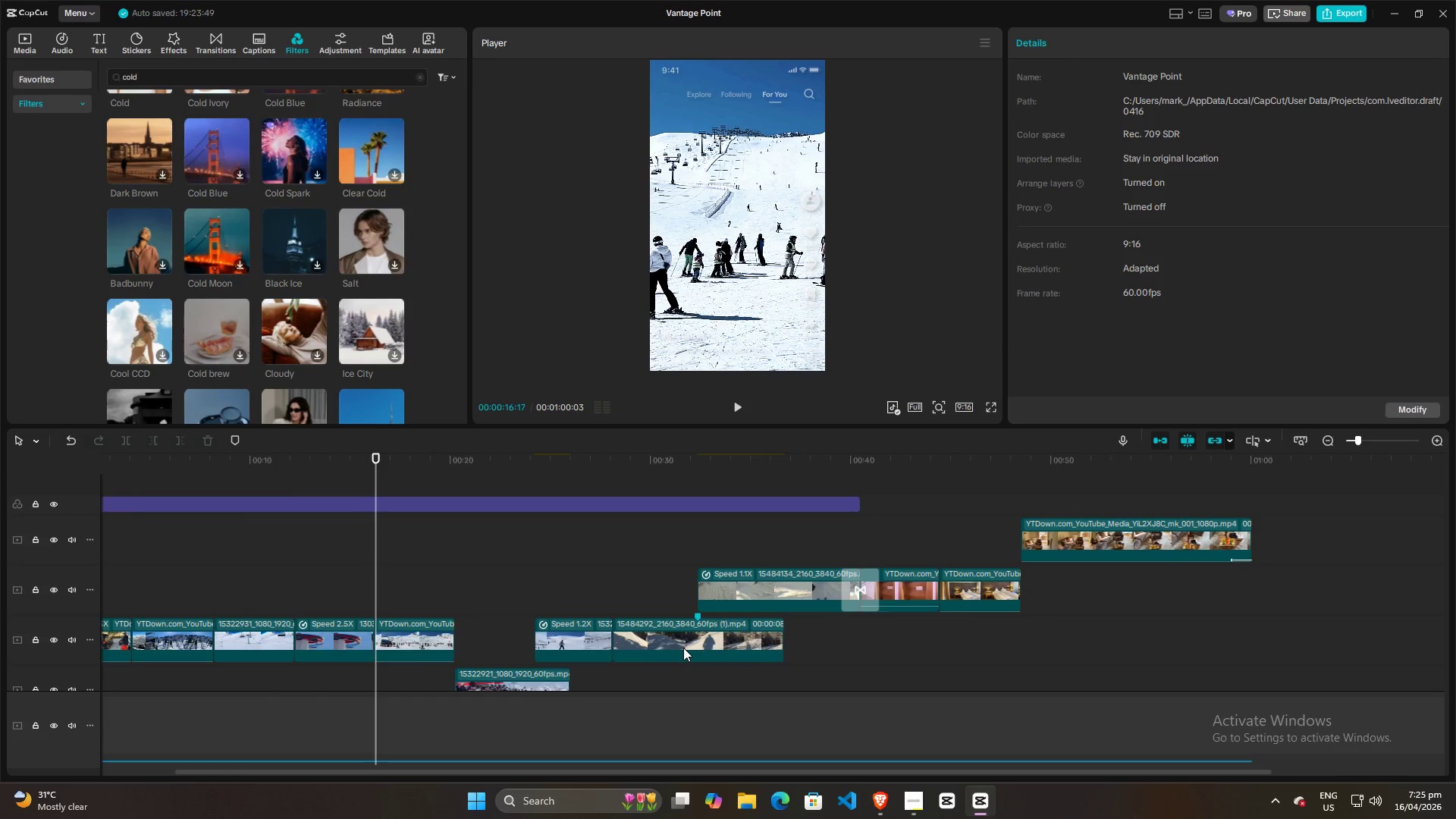 
scroll: coordinate [617, 662], scroll_direction: up, amount: 3.0
 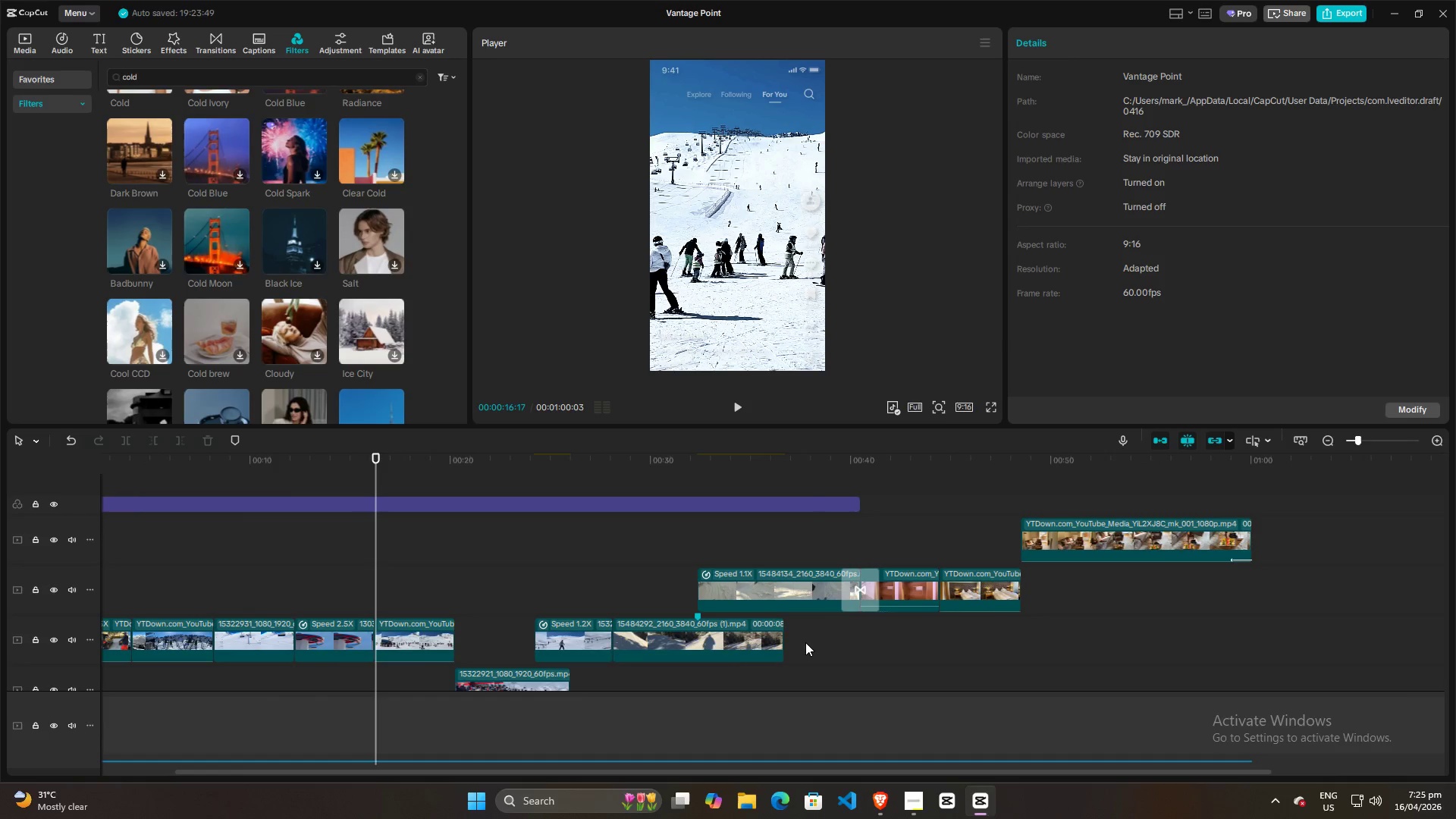 
left_click([683, 648])
 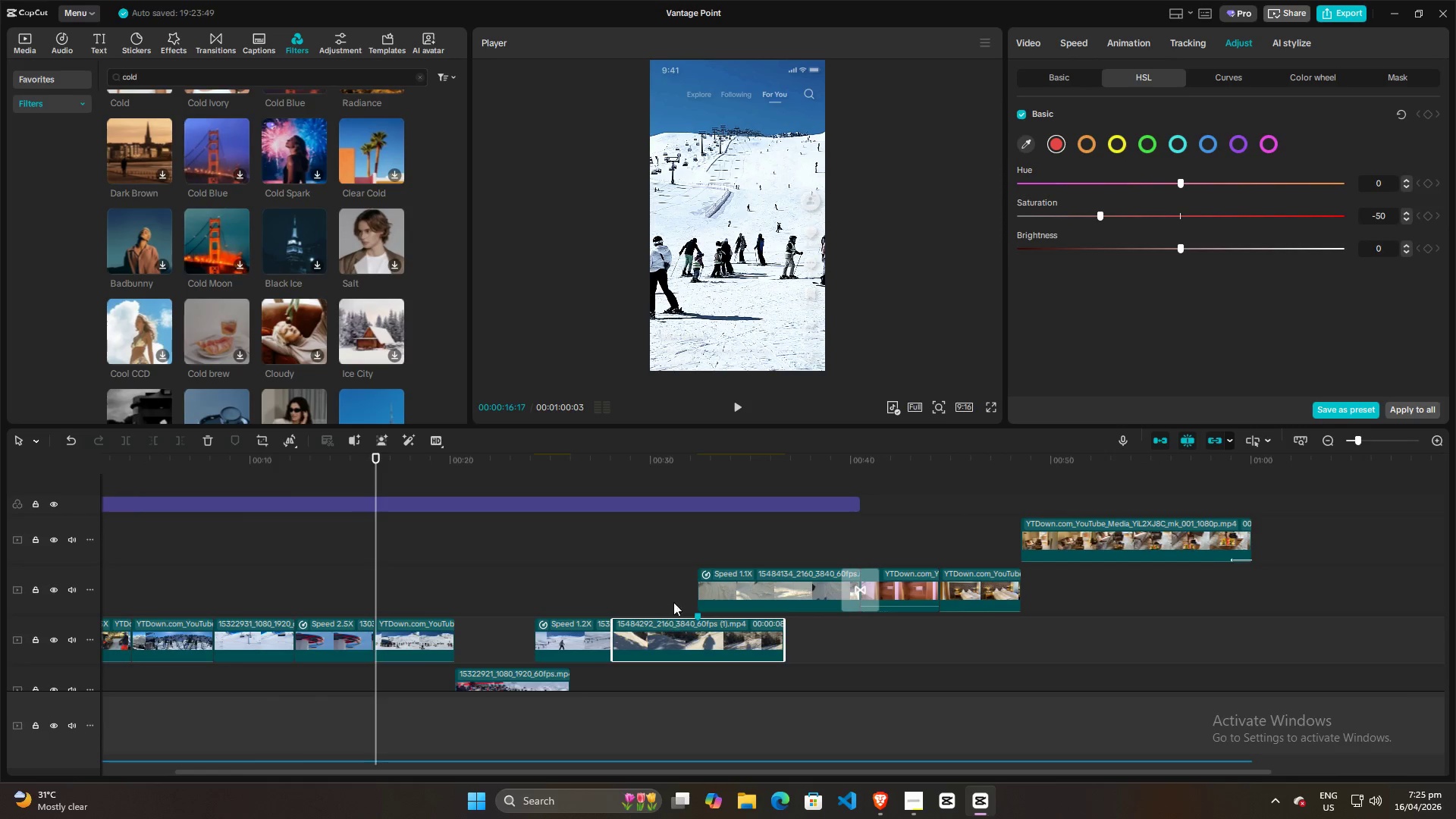 
left_click([682, 597])
 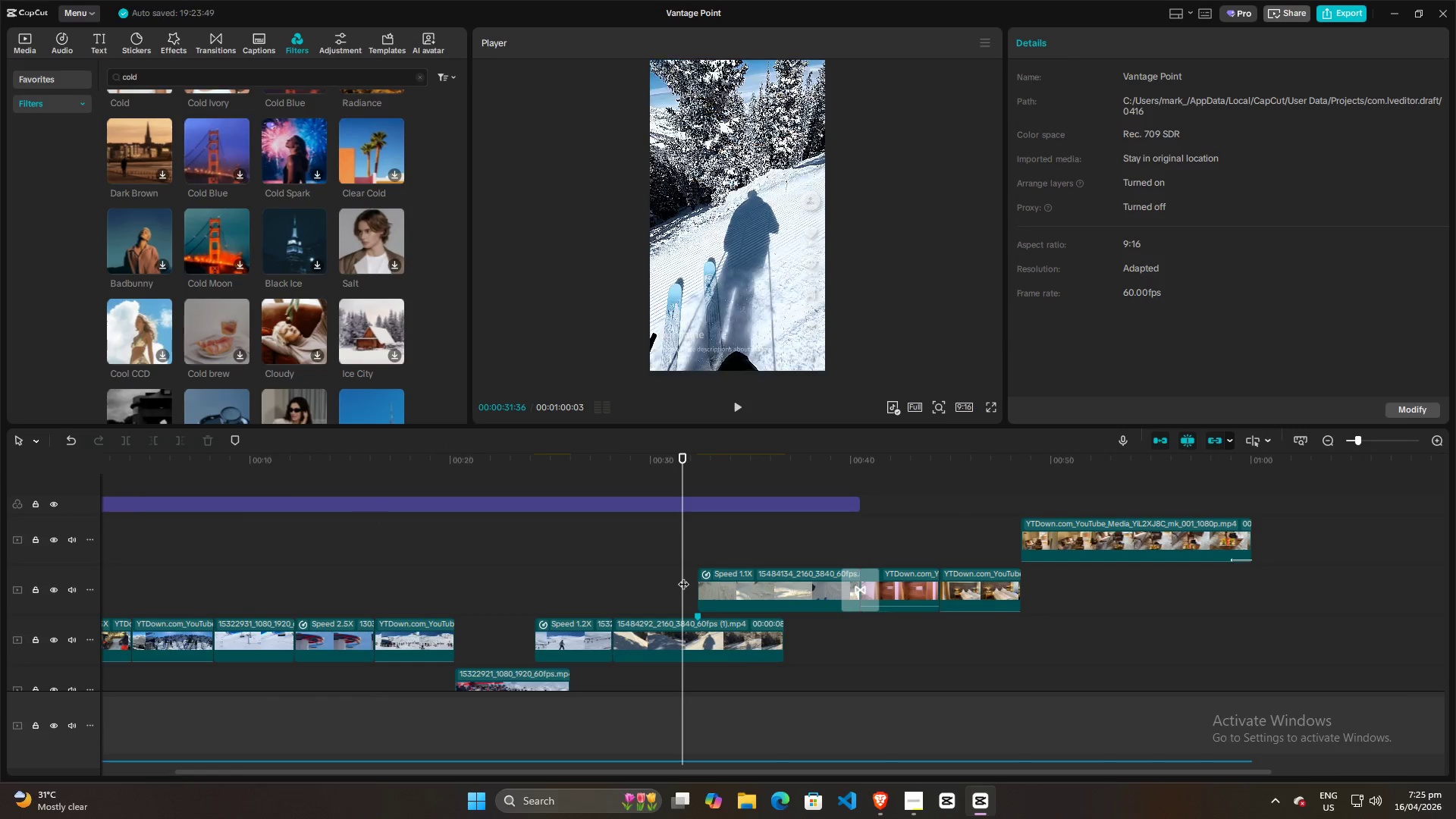 
left_click_drag(start_coordinate=[683, 576], to_coordinate=[696, 577])
 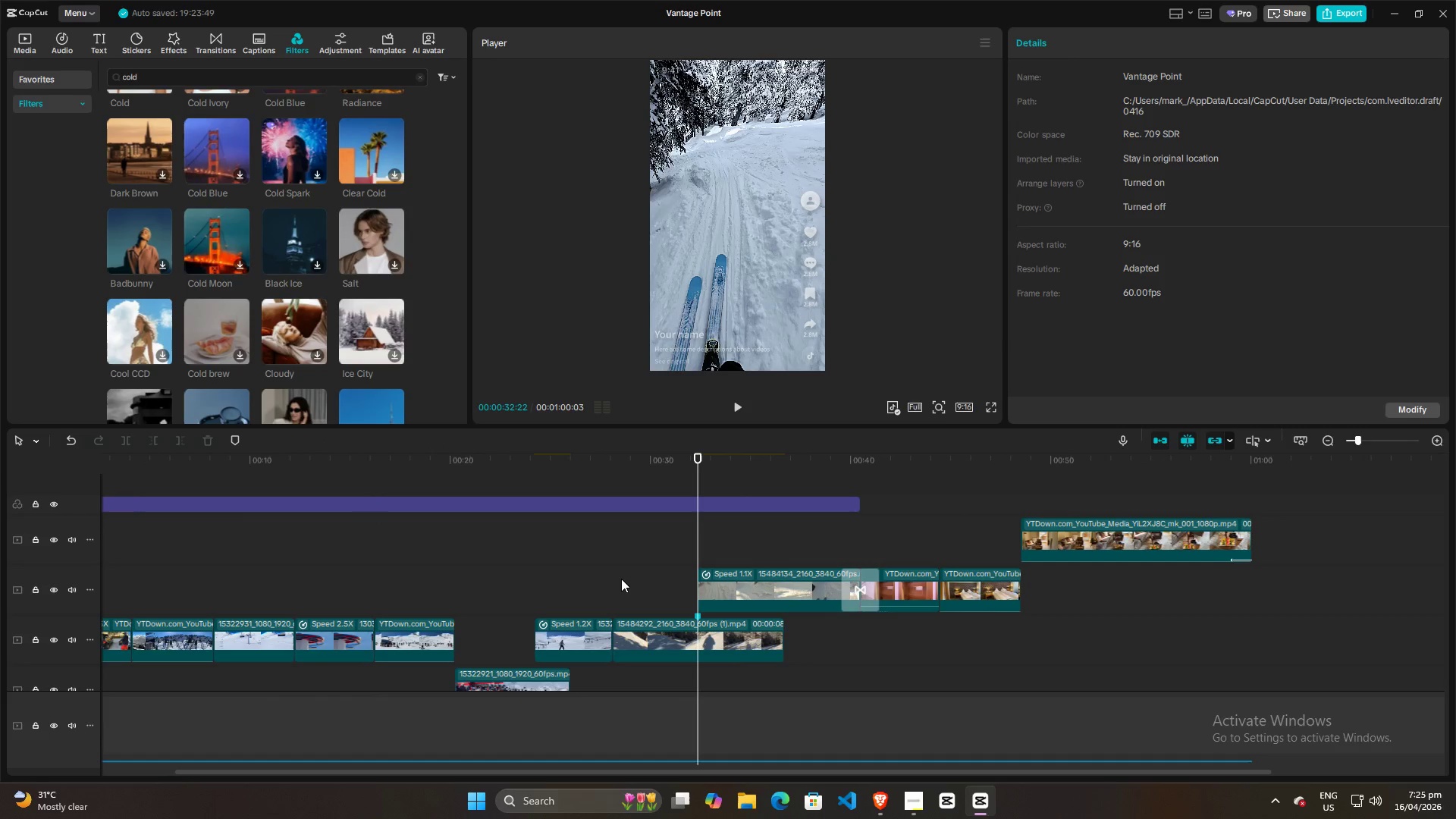 
left_click([621, 579])
 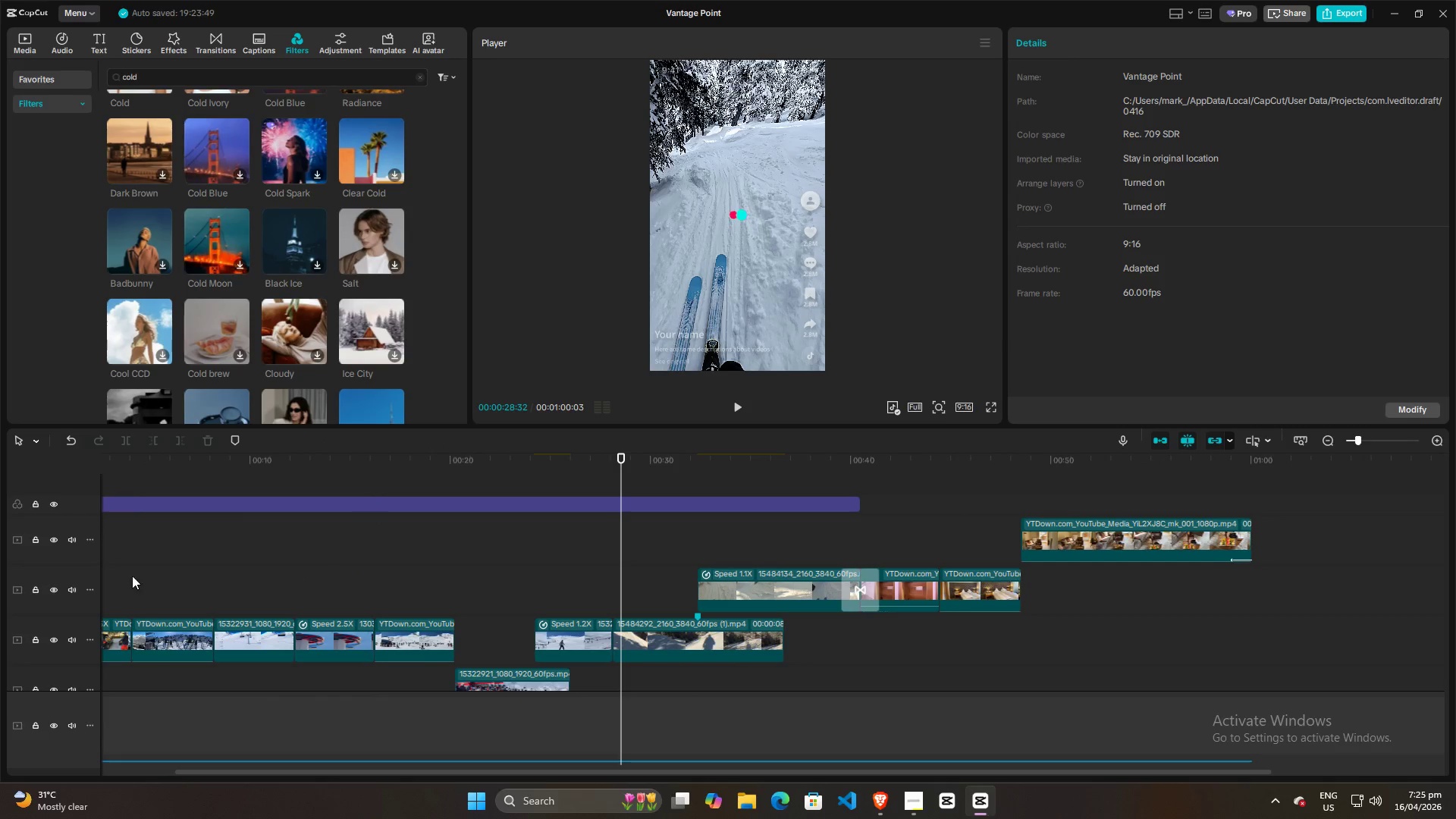 
left_click([152, 562])
 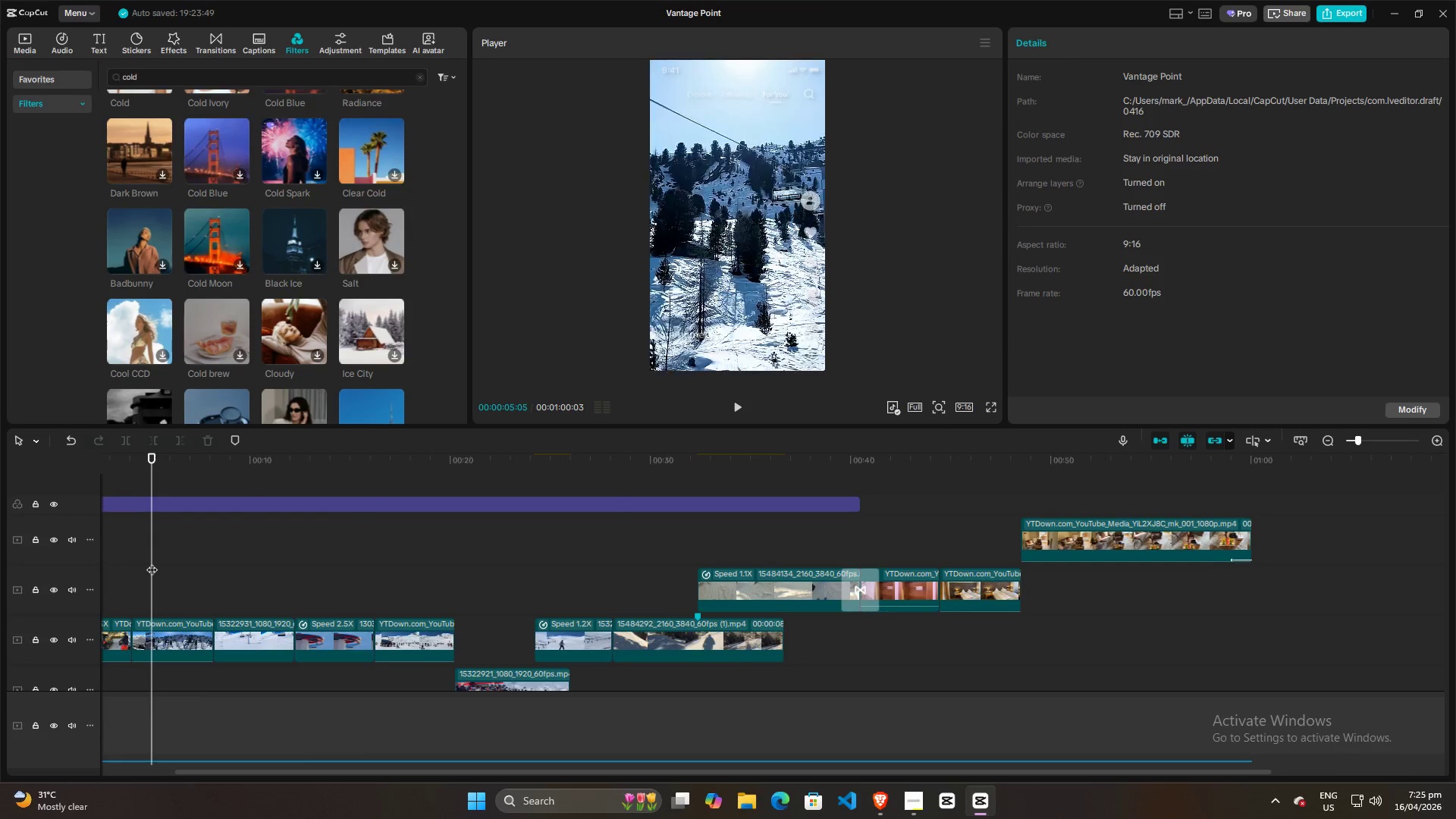 
key(Space)
 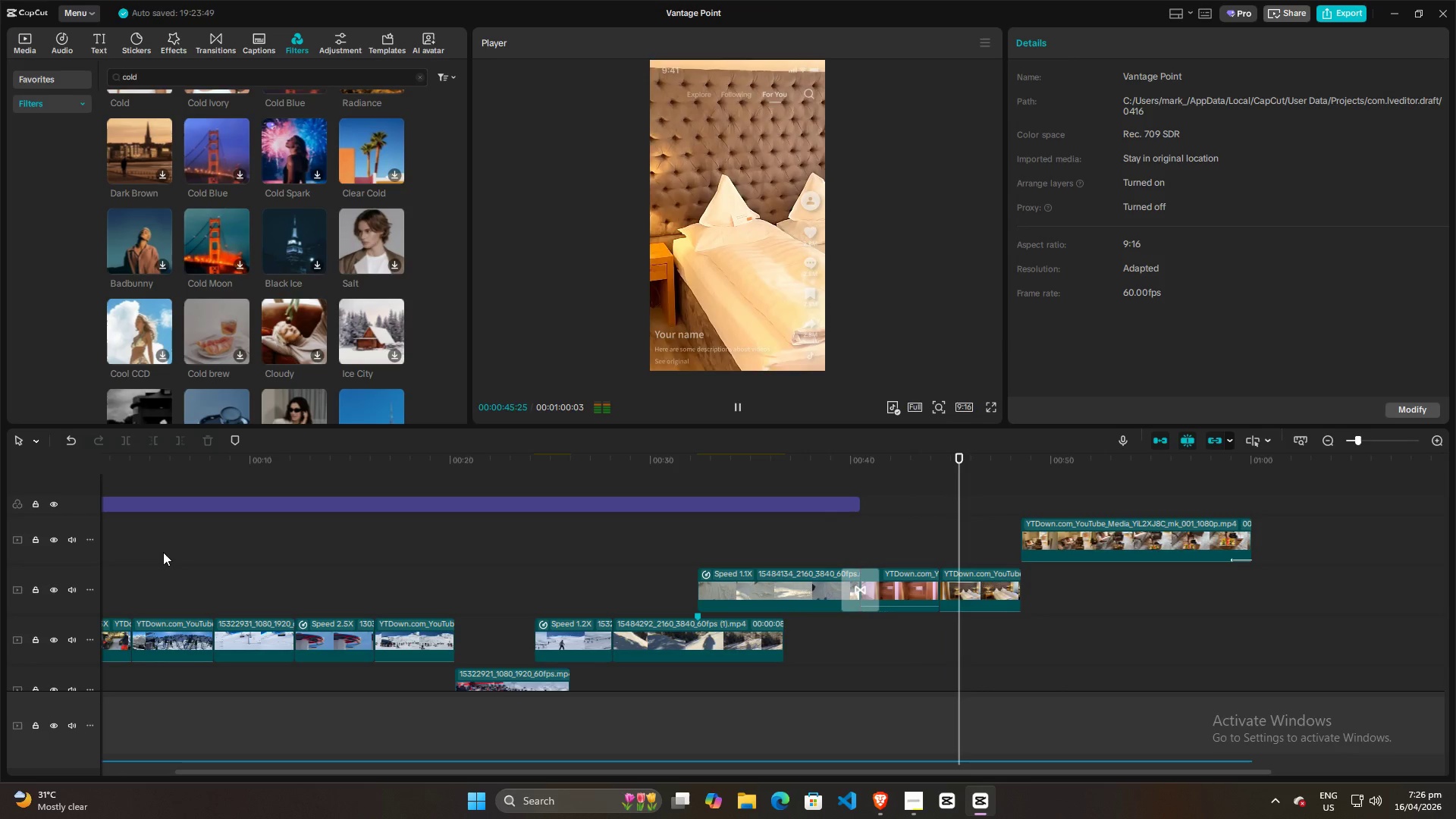 
wait(45.34)
 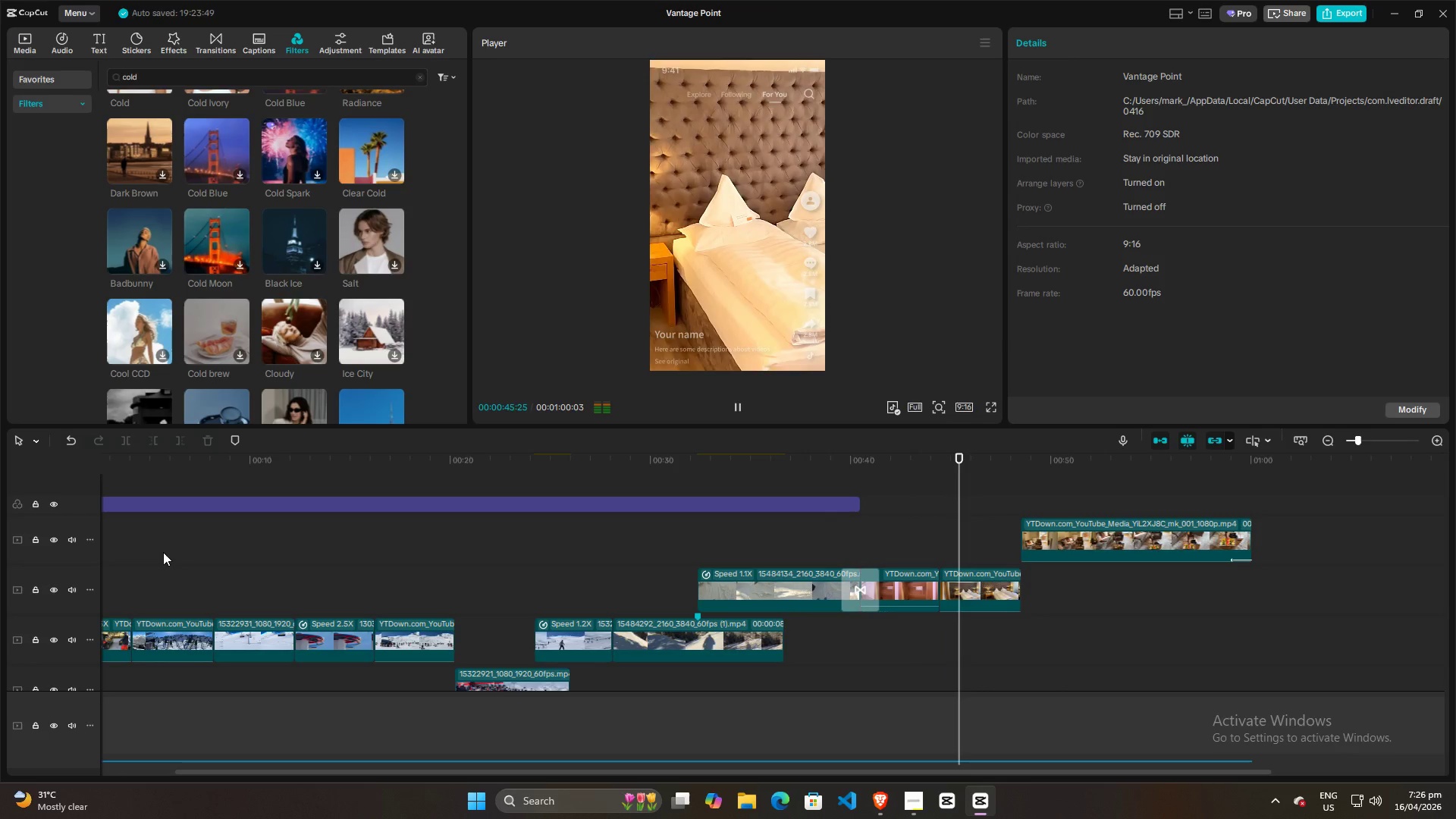 
scroll: coordinate [811, 576], scroll_direction: down, amount: 2.0
 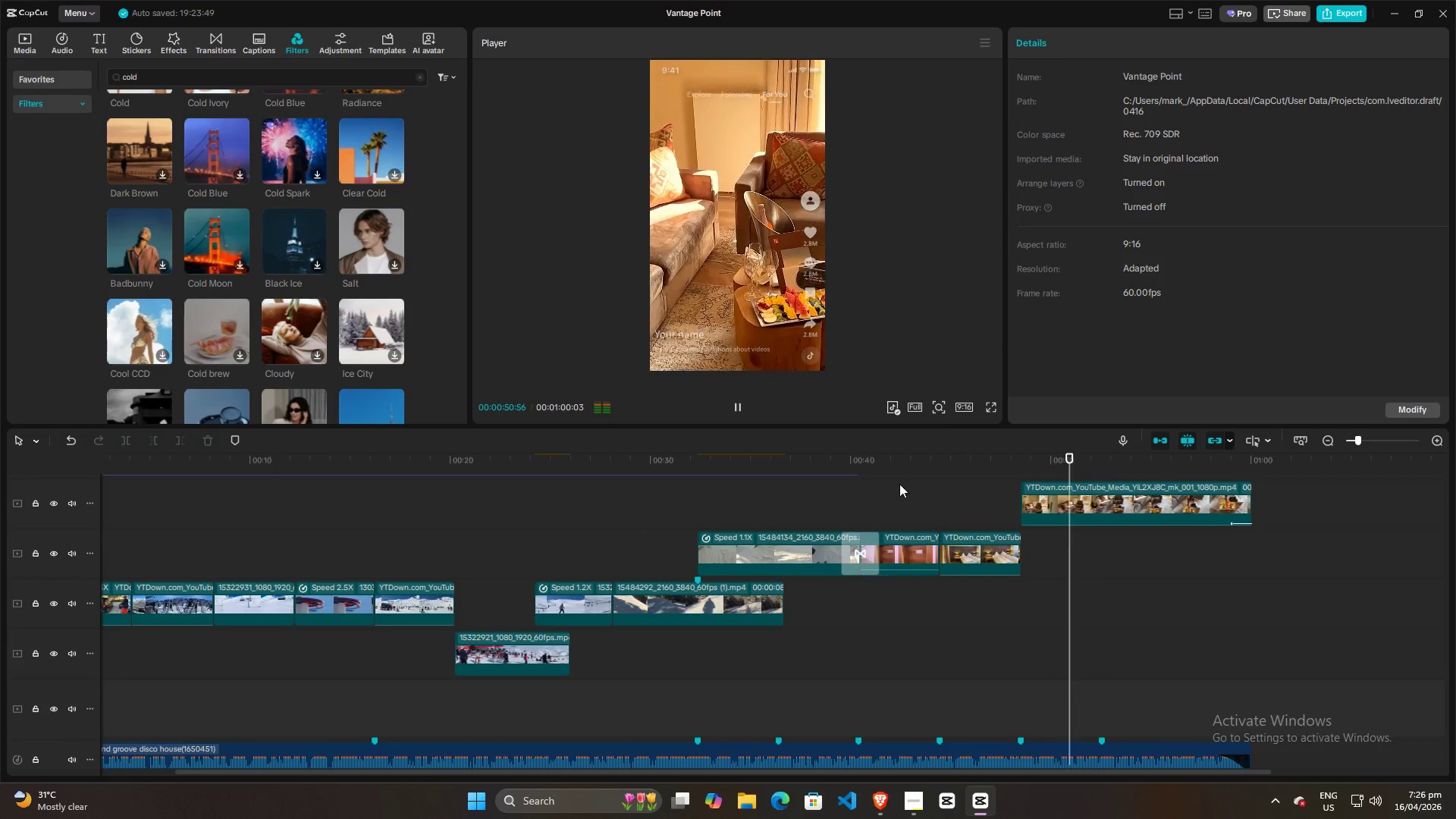 
left_click([899, 484])
 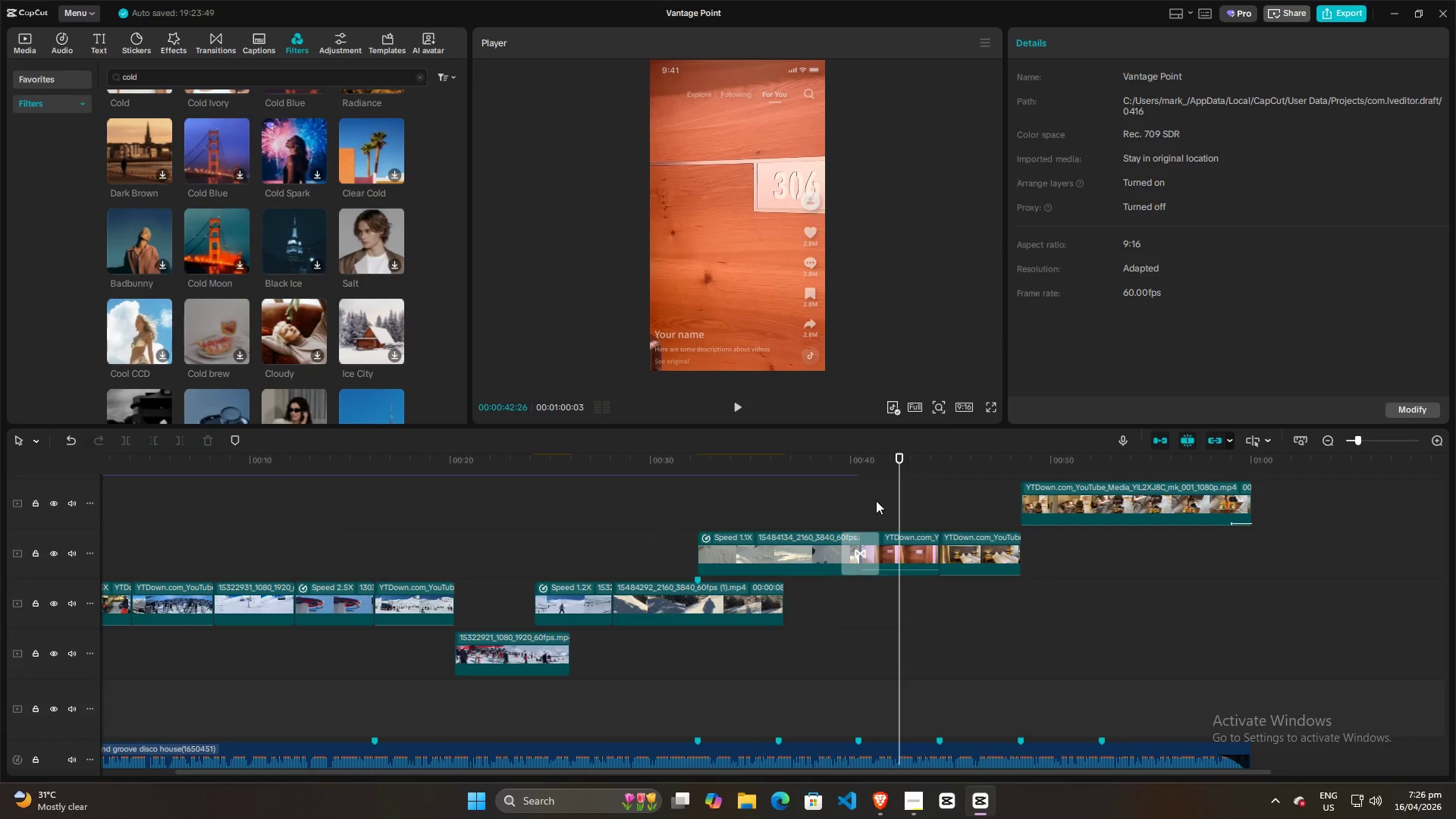 
left_click([869, 503])
 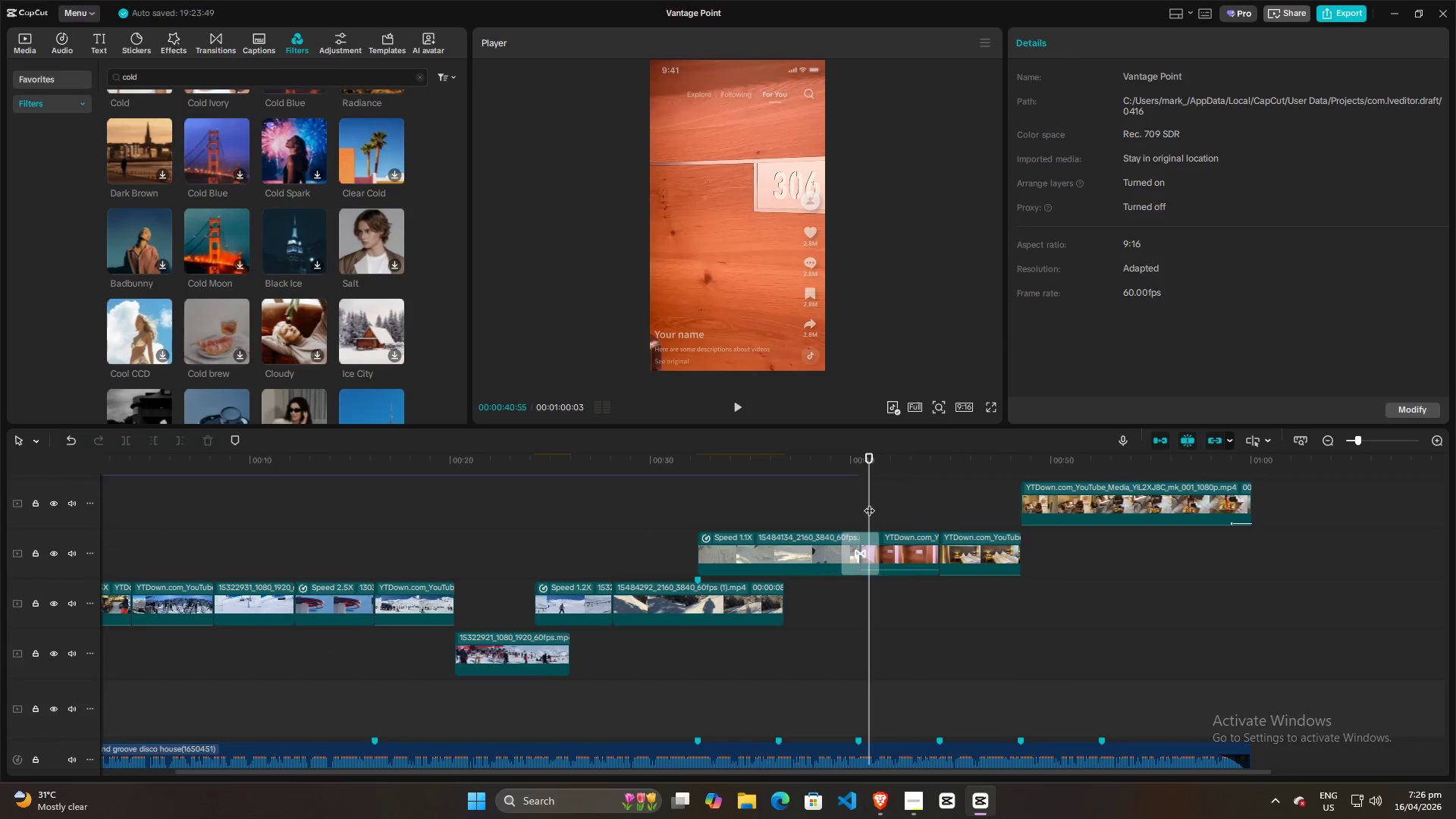 
key(Space)
 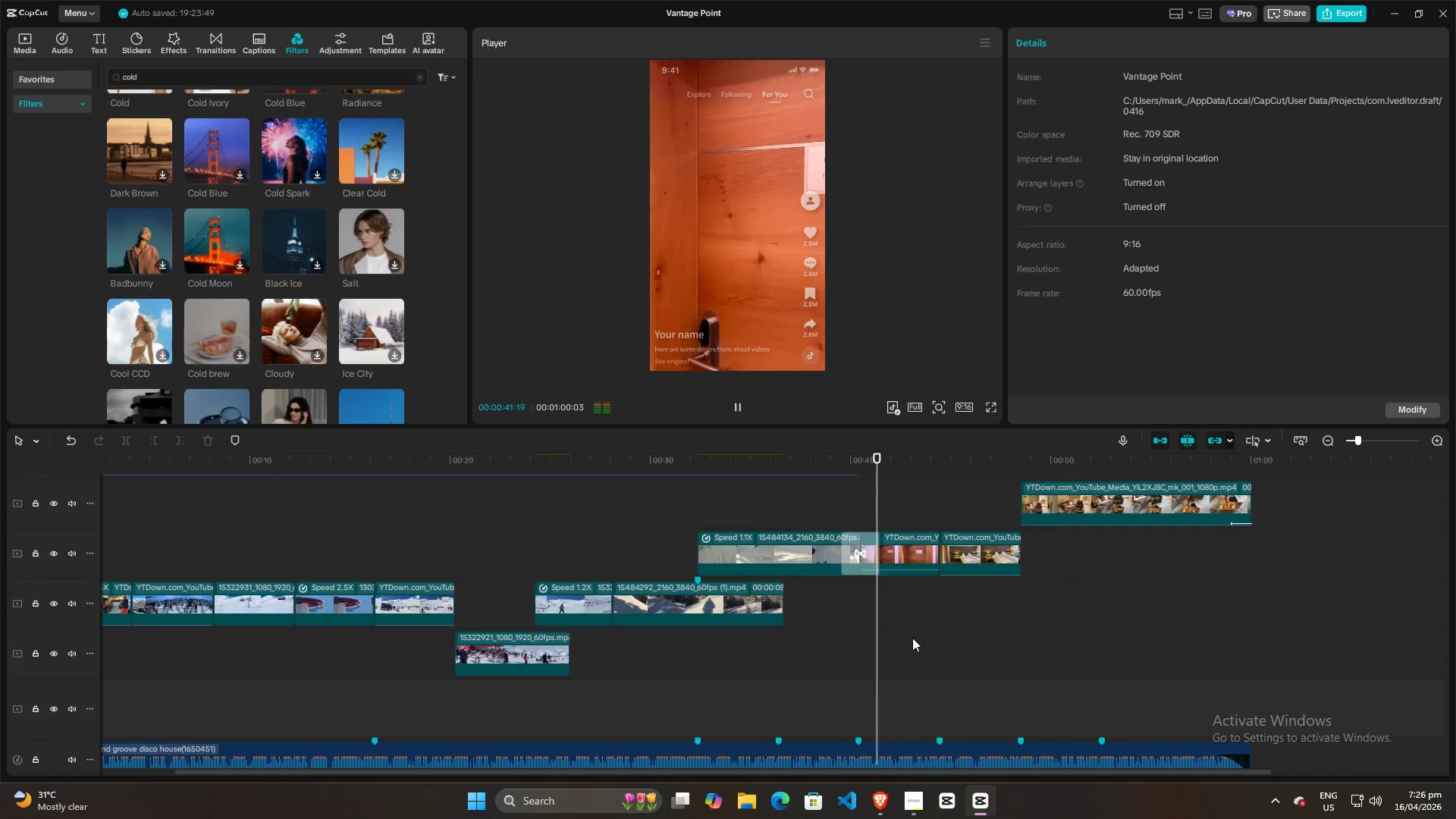 
scroll: coordinate [921, 596], scroll_direction: down, amount: 7.0
 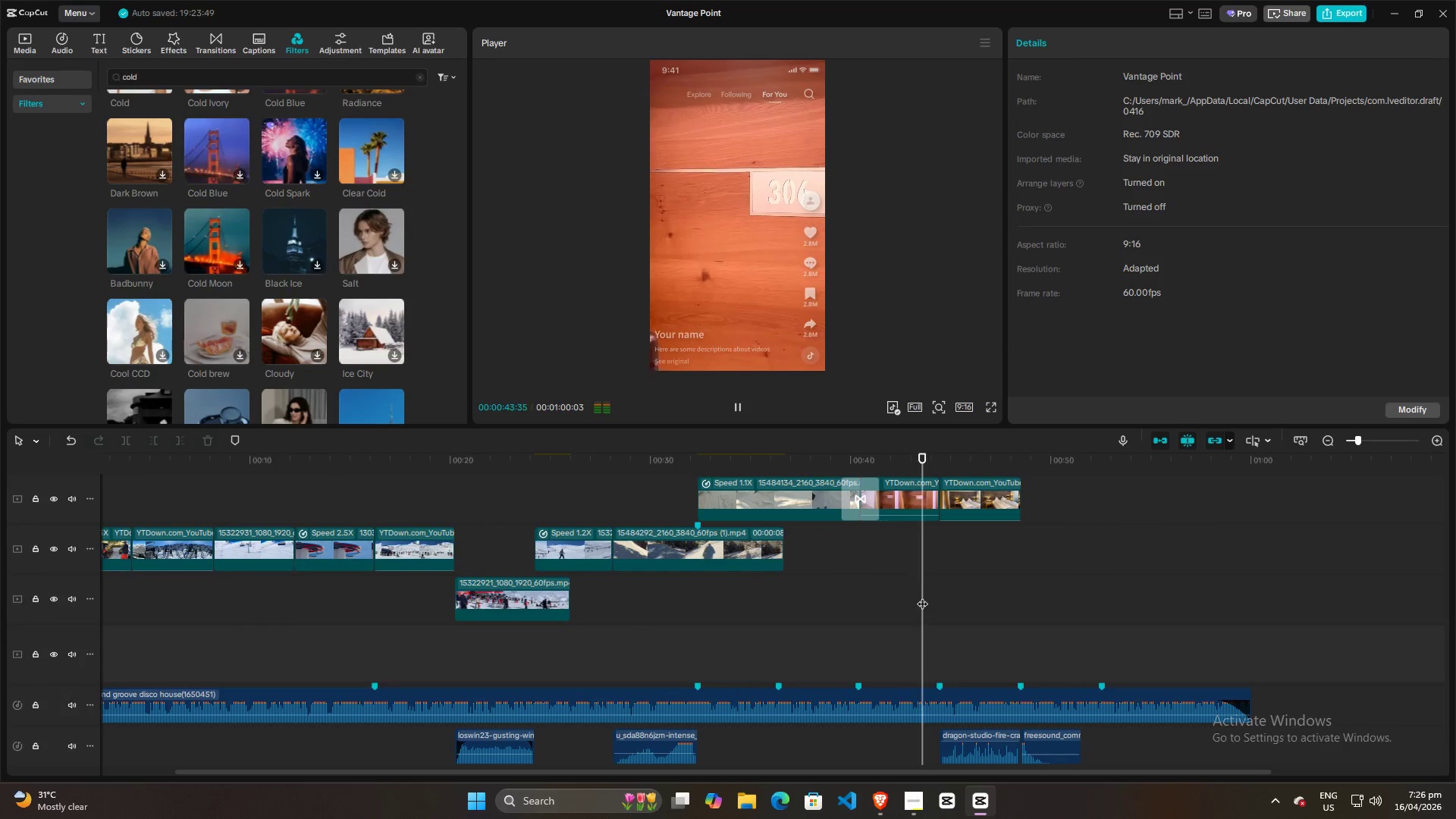 
scroll: coordinate [922, 597], scroll_direction: up, amount: 1.0
 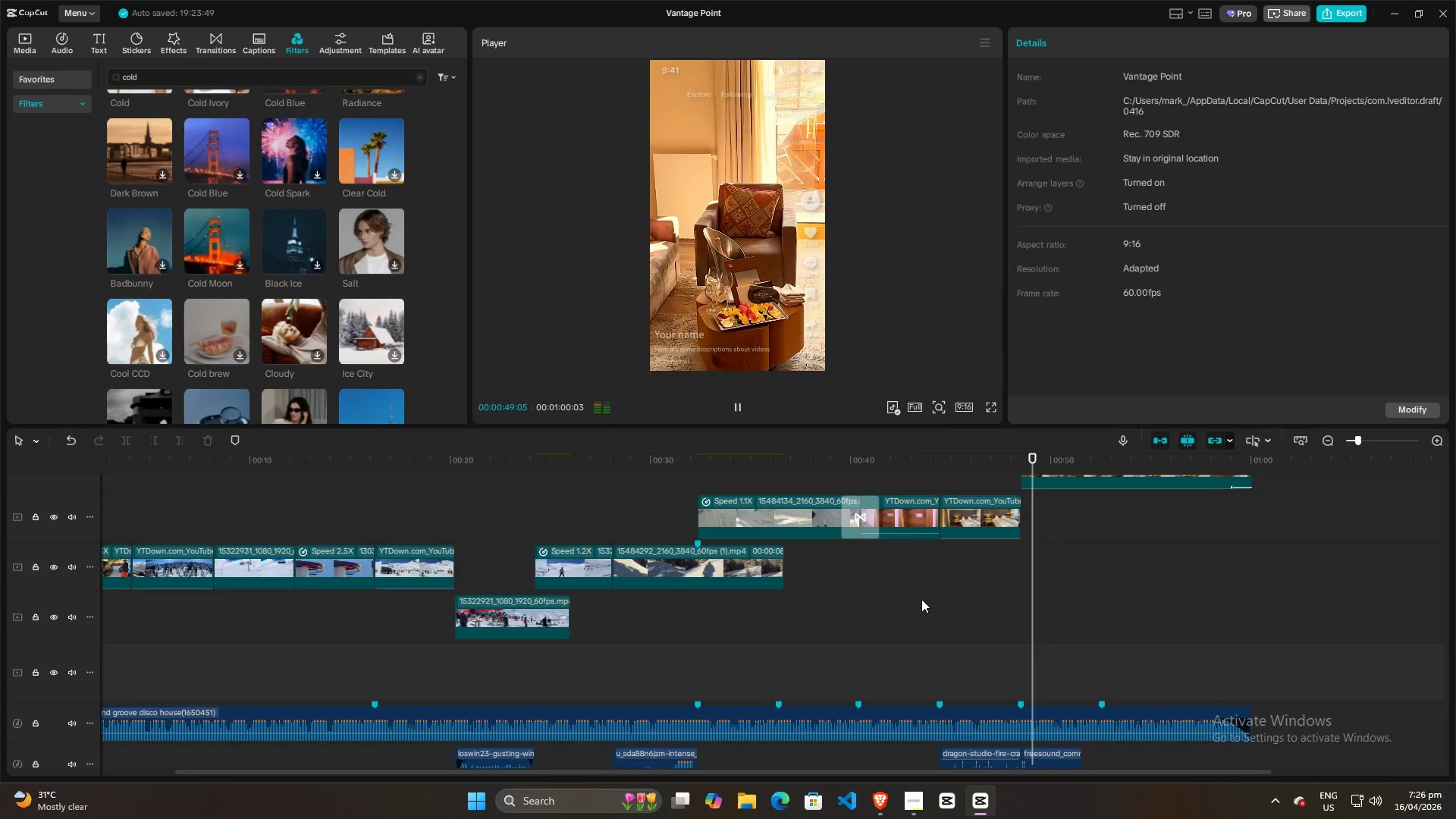 
wait(6.36)
 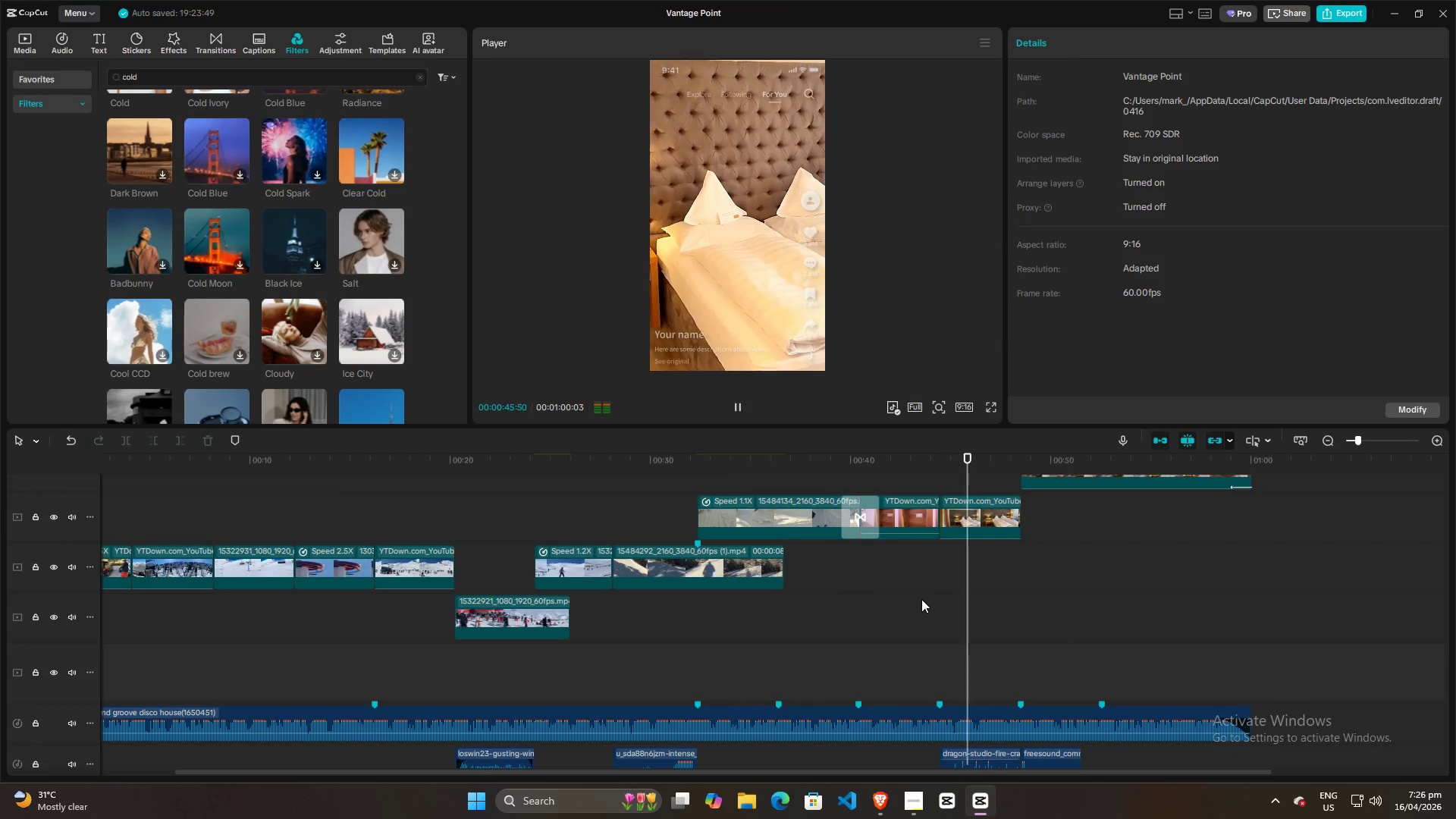 
key(Space)
 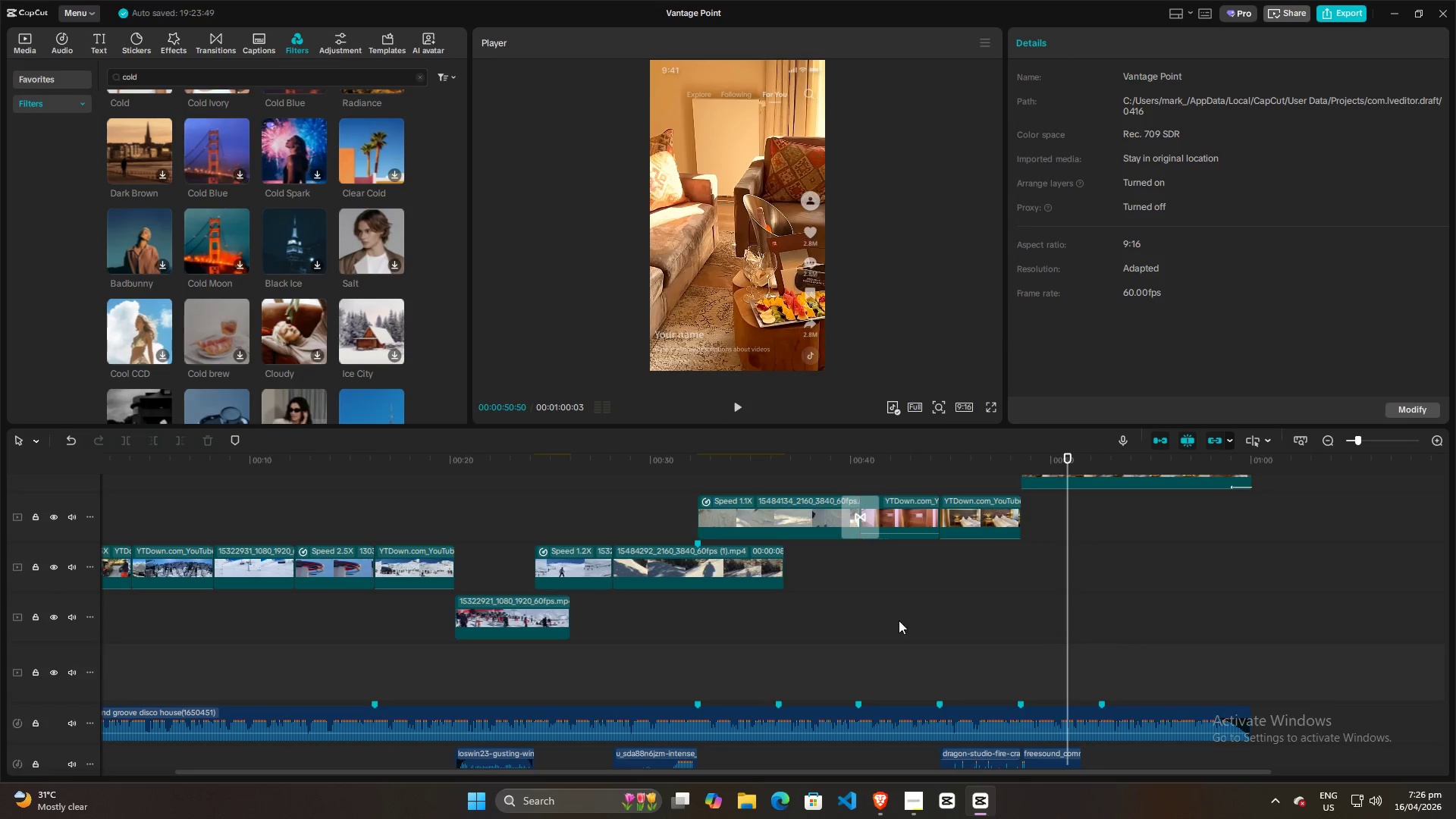 
left_click([942, 620])
 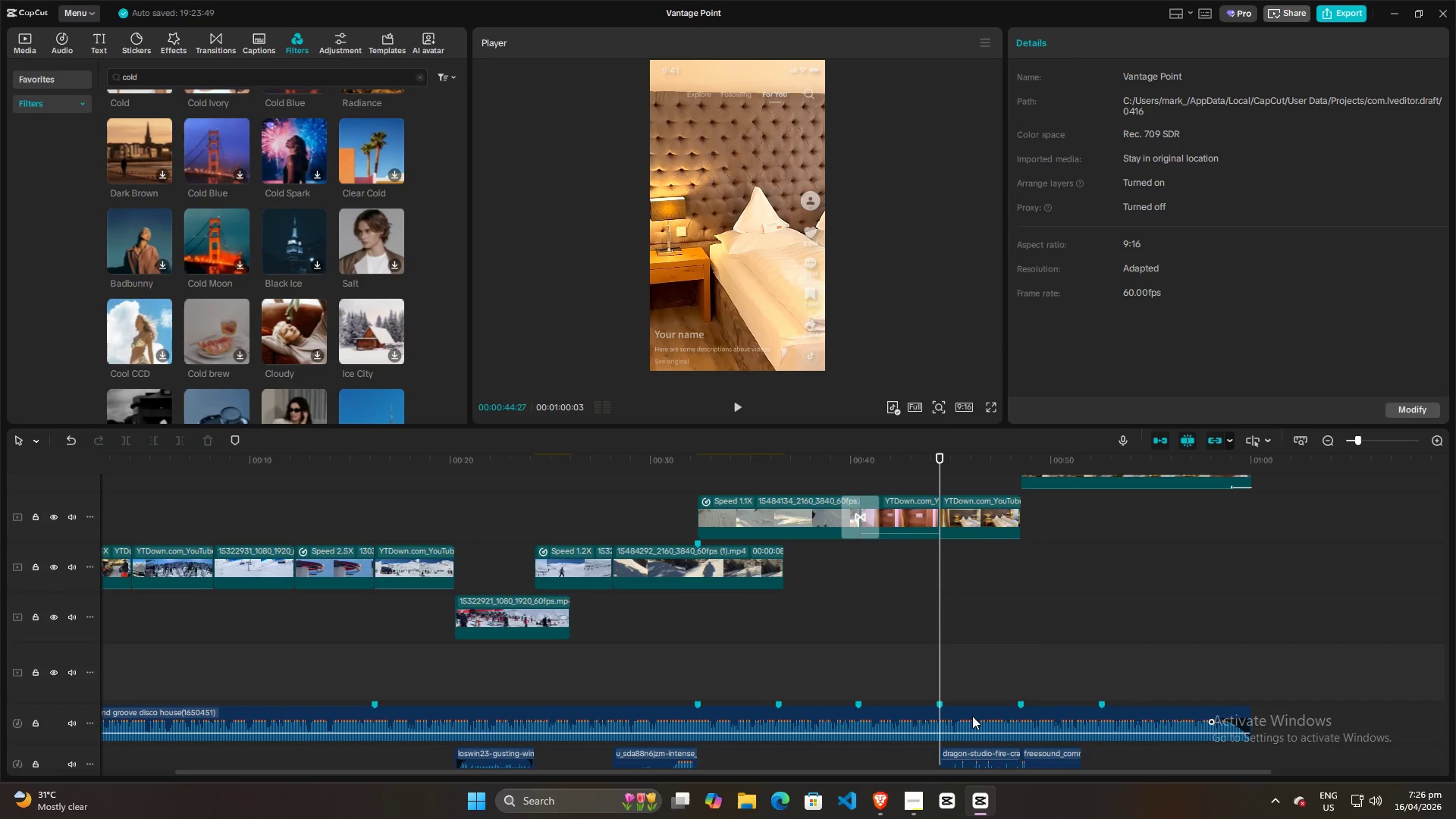 
left_click([972, 714])
 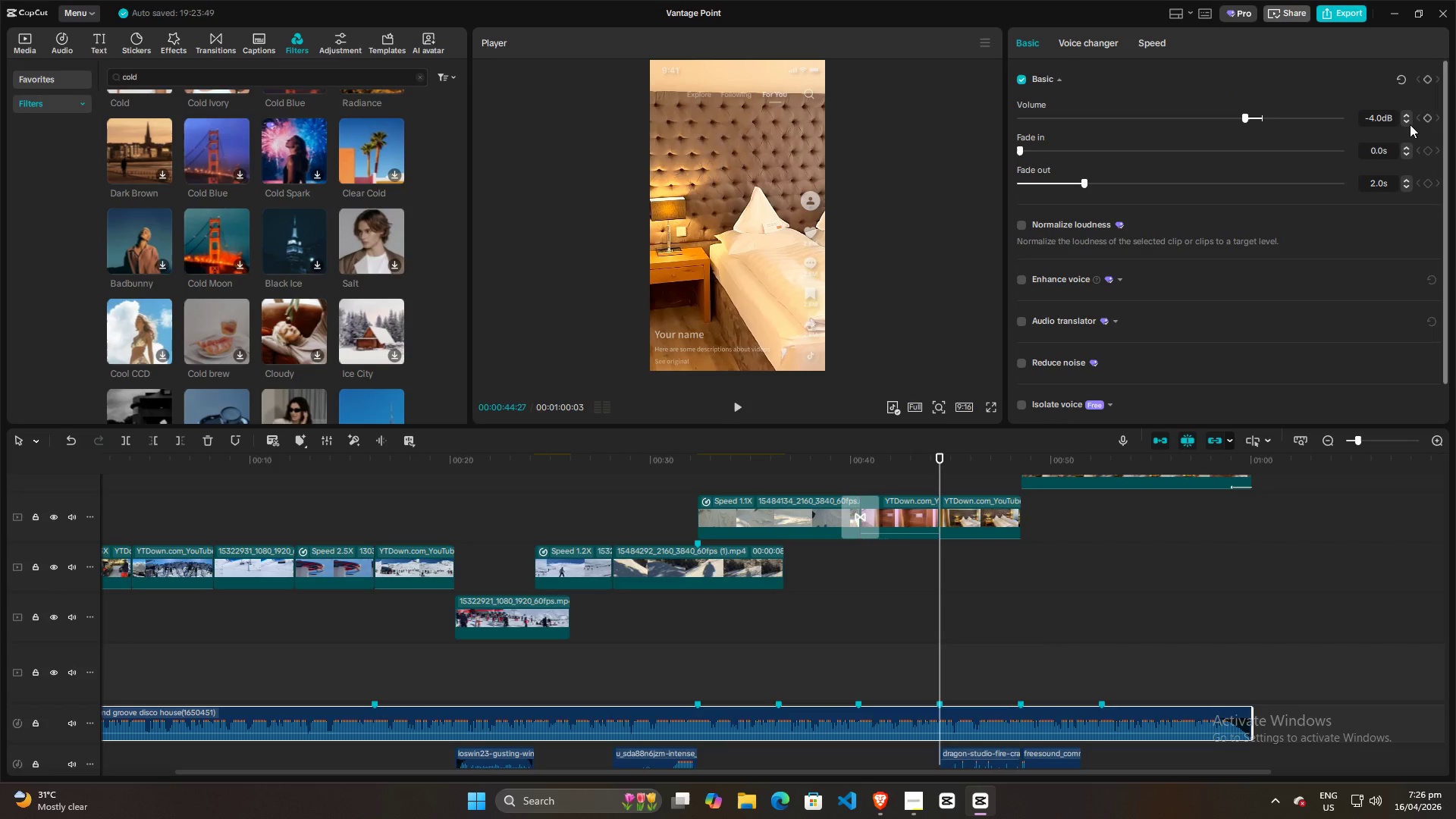 
double_click([1410, 123])
 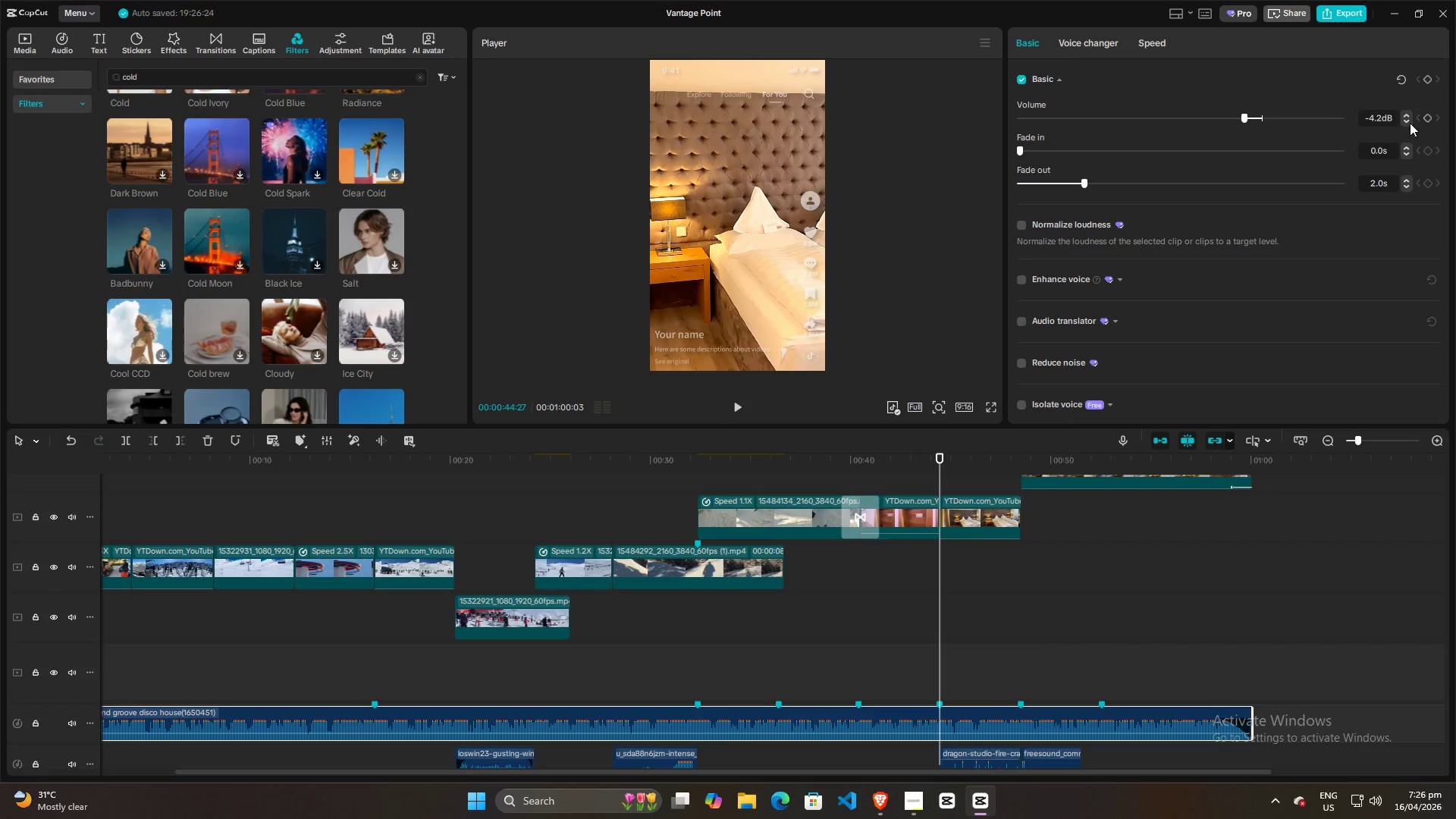 
triple_click([1410, 123])
 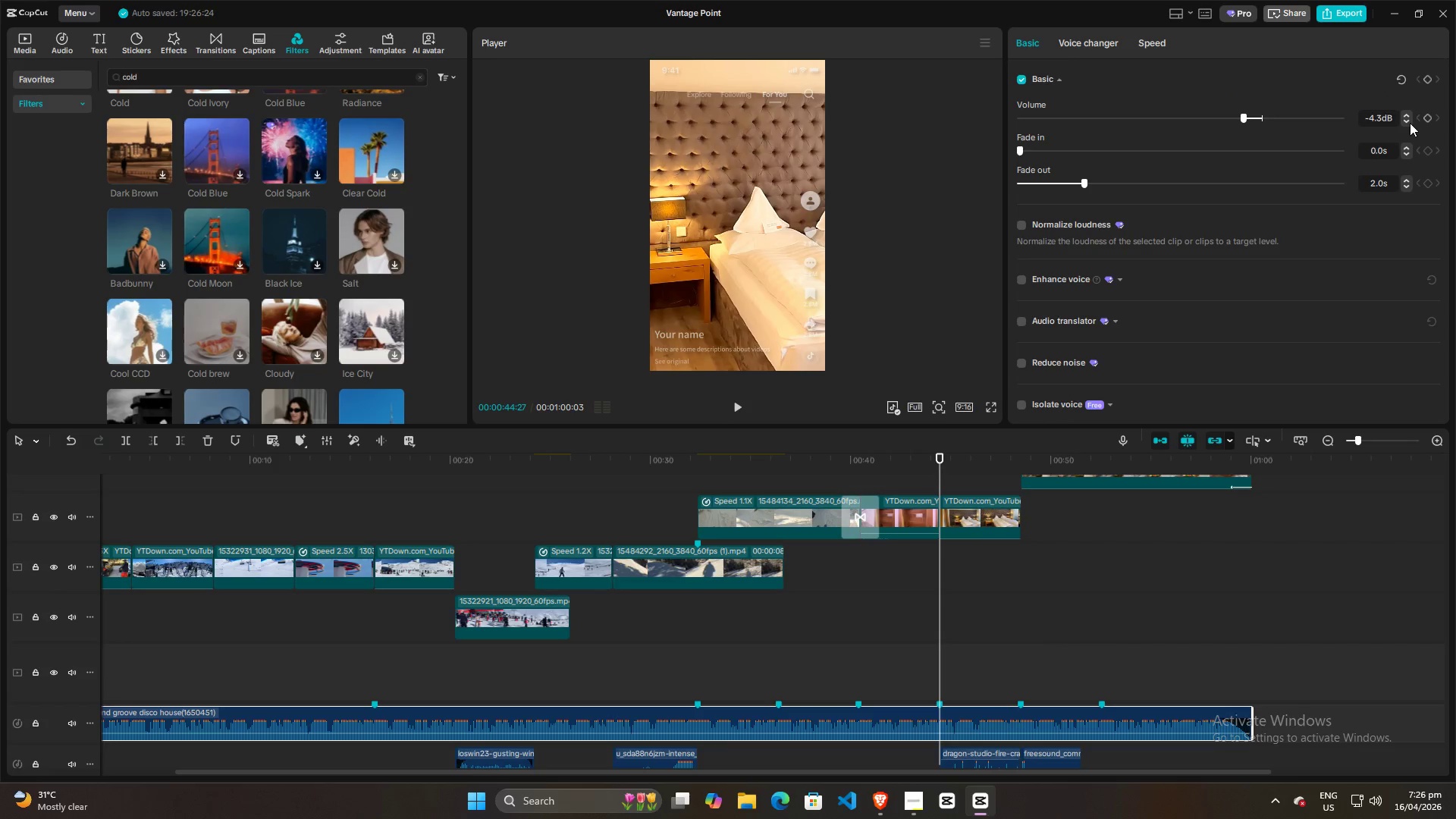 
triple_click([1410, 123])
 